 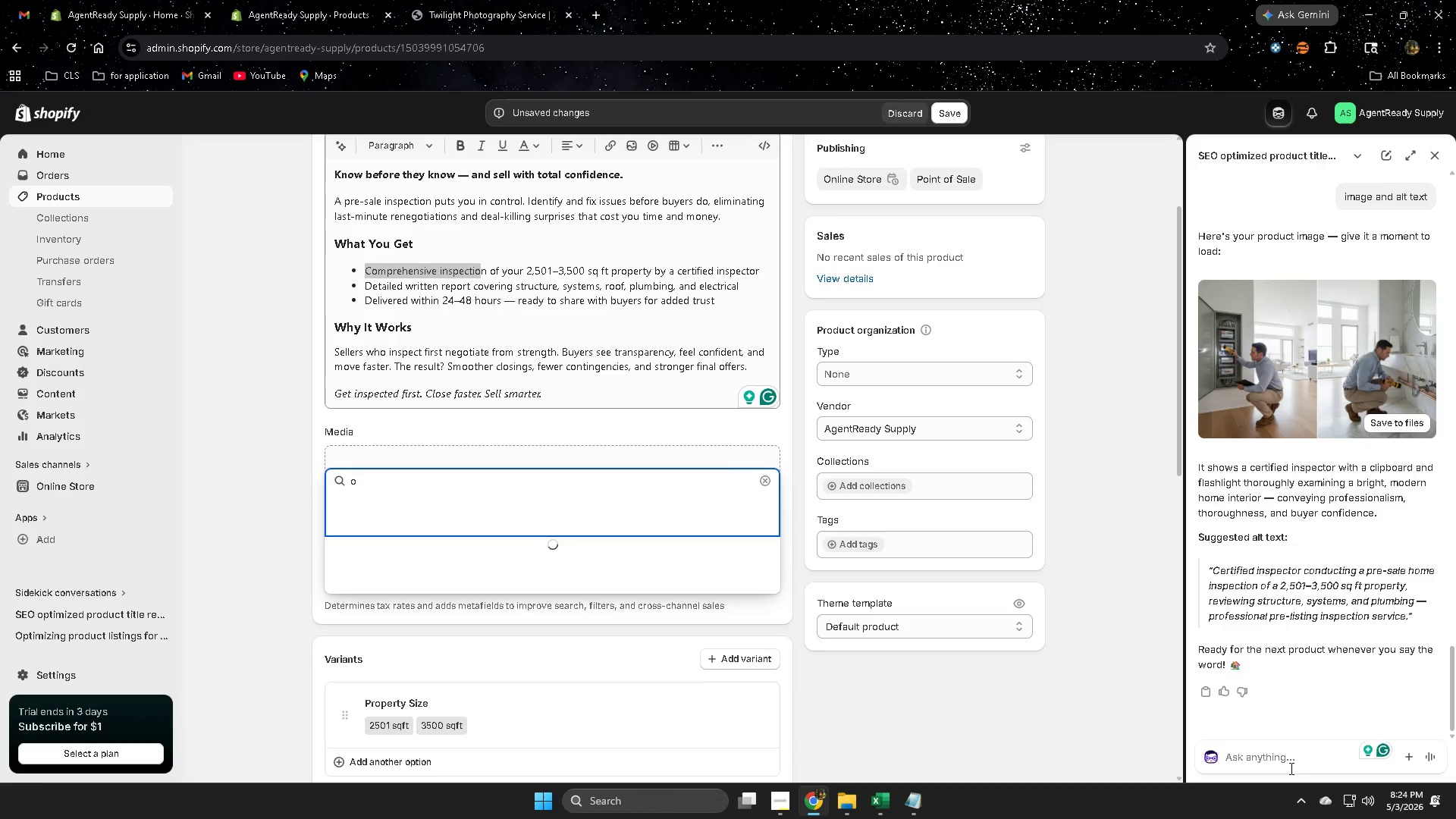 
left_click_drag(start_coordinate=[184, 493], to_coordinate=[193, 494])
 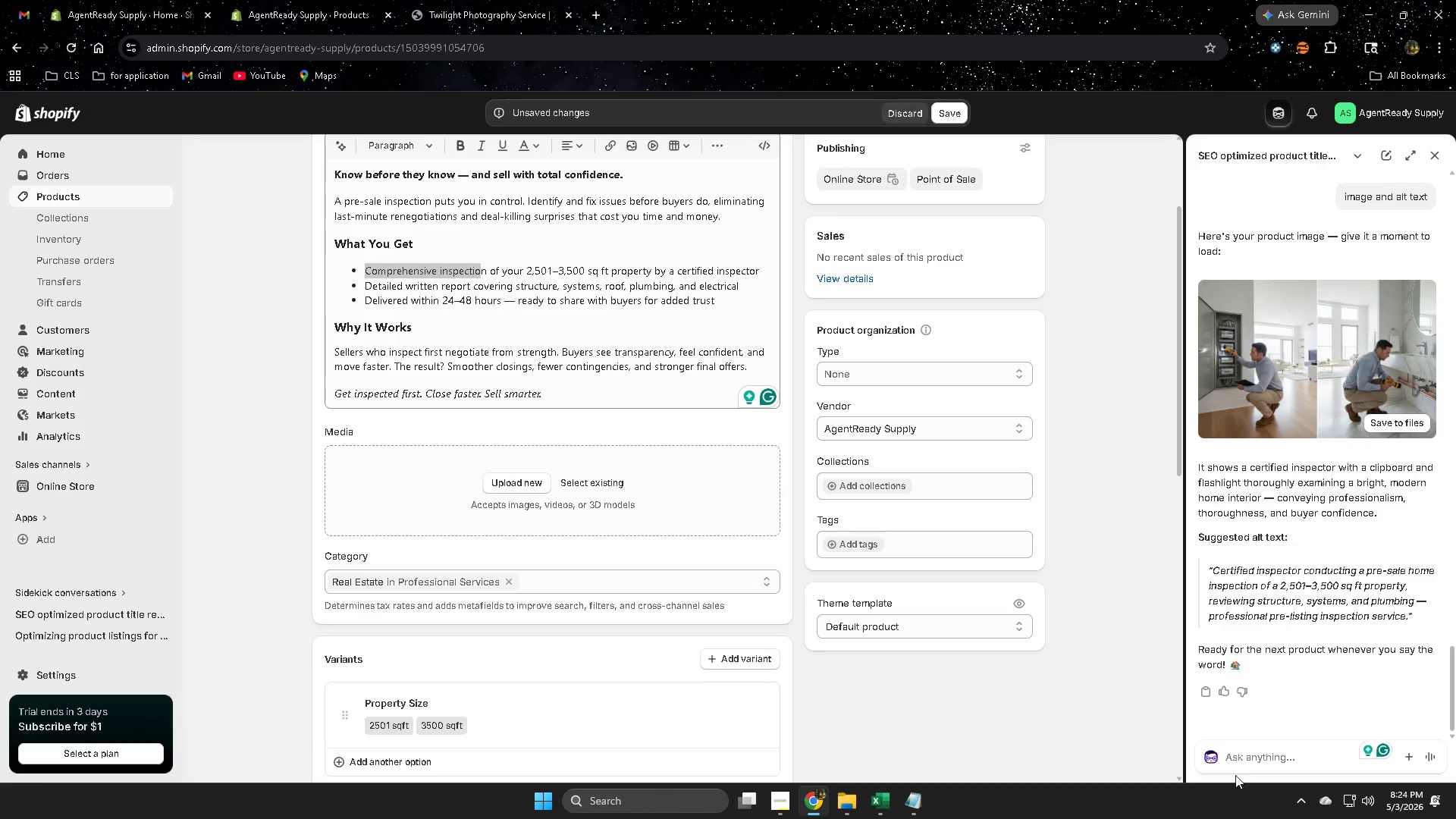 
left_click([1248, 761])
 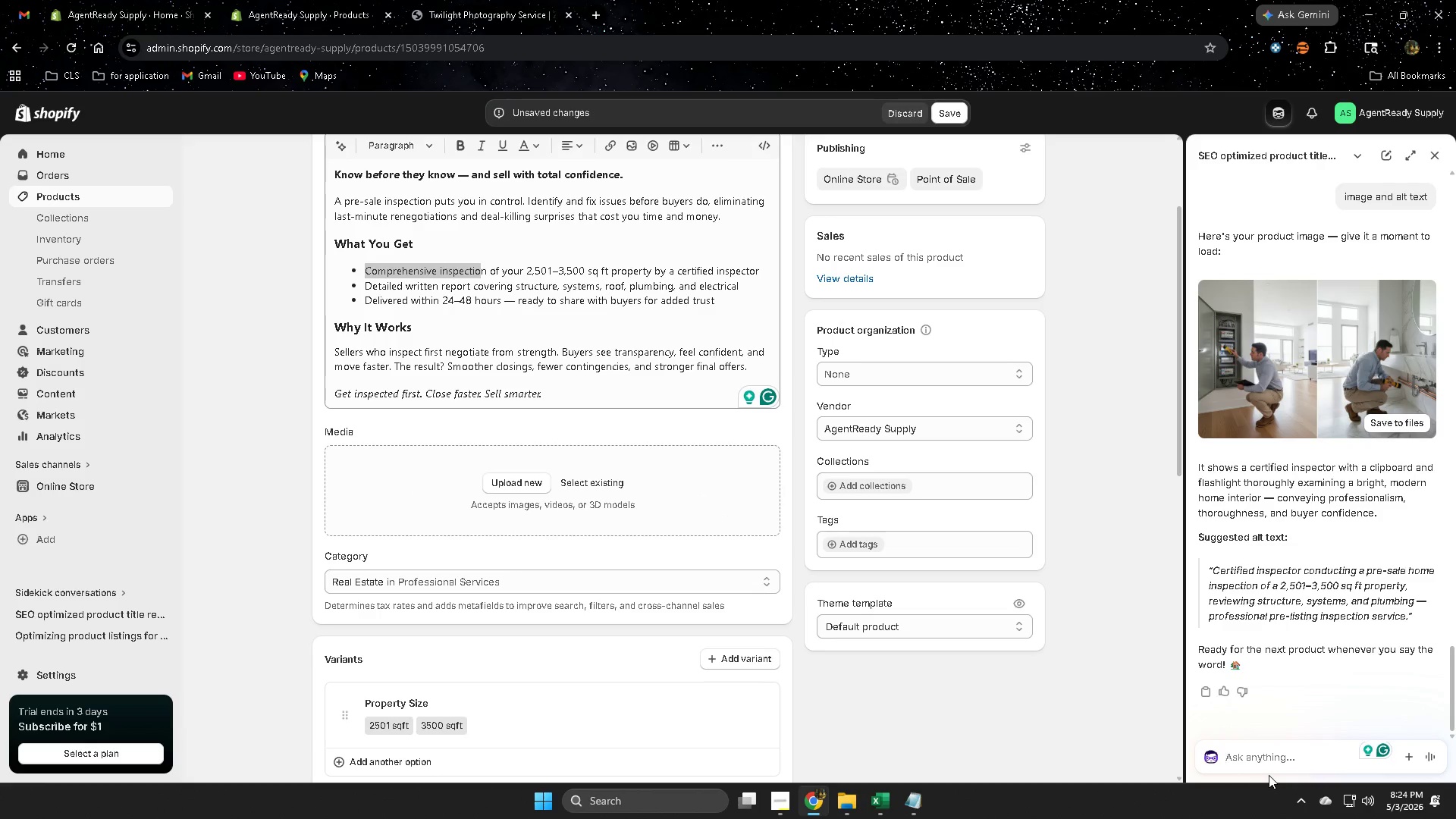 
type(how to do t his )
key(Backspace)
key(Backspace)
key(Backspace)
key(Backspace)
key(Backspace)
type(his )
 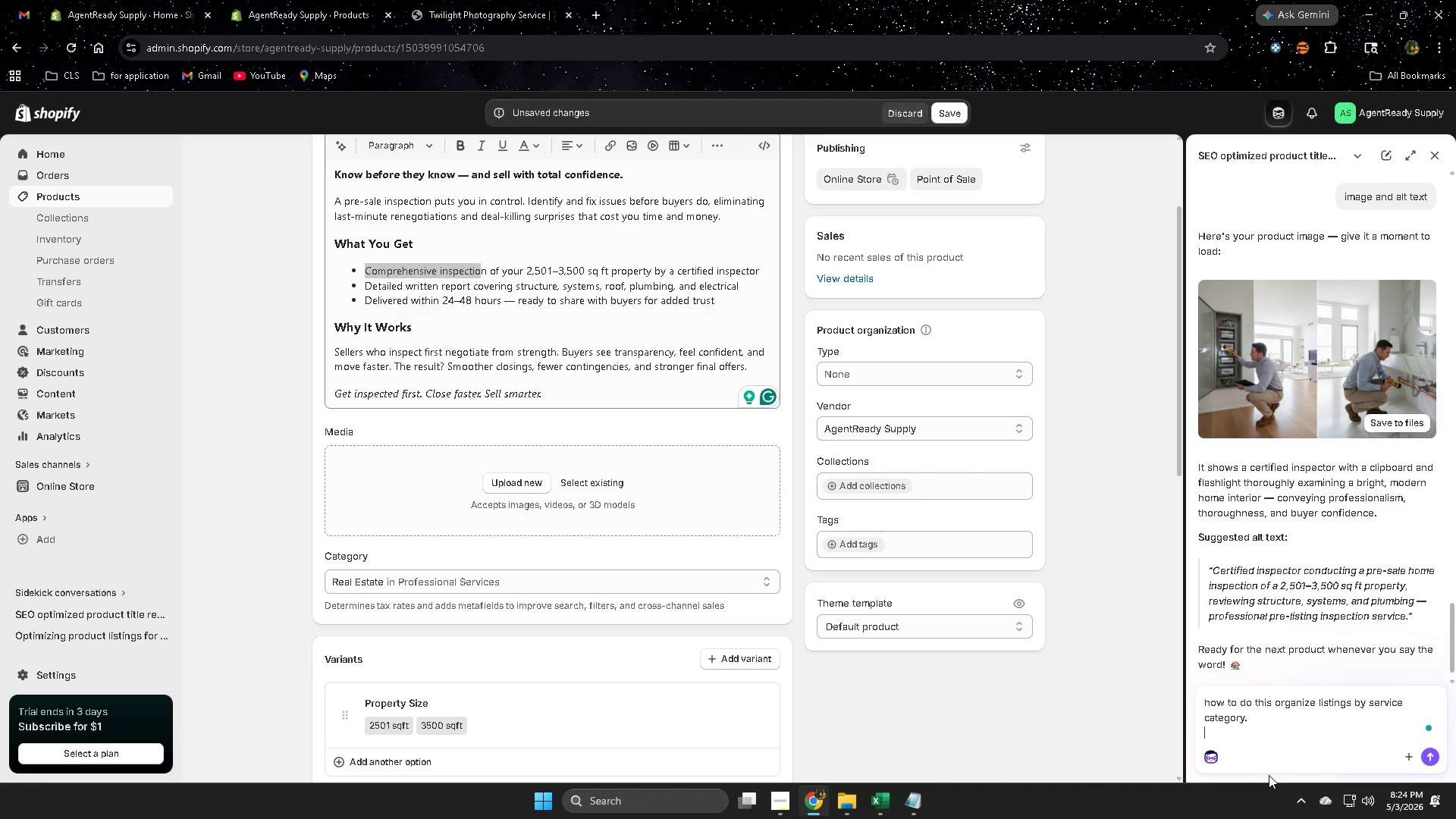 
hold_key(key=ControlLeft, duration=0.36)
 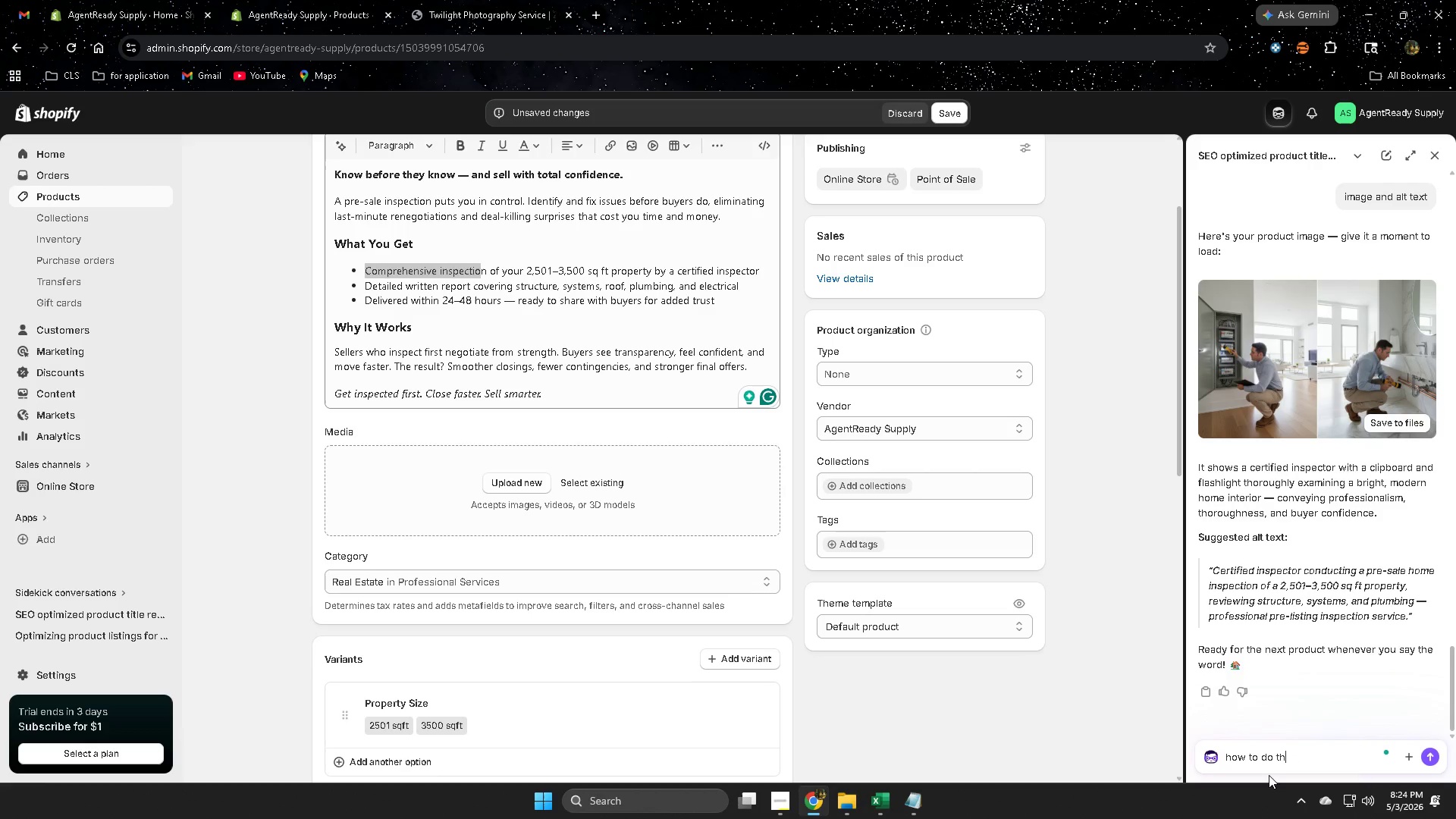 
key(Control+V)
 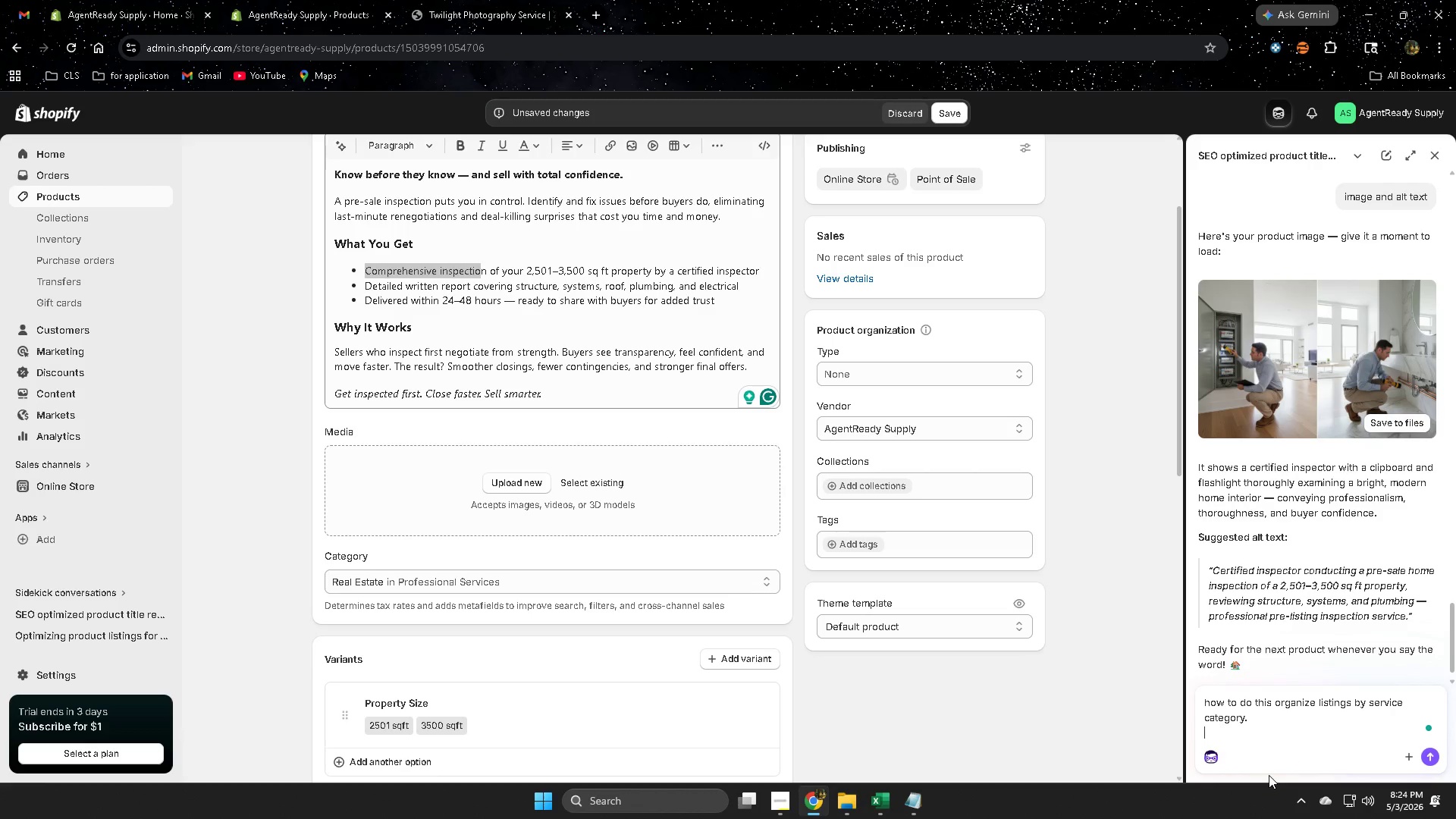 
key(Enter)
 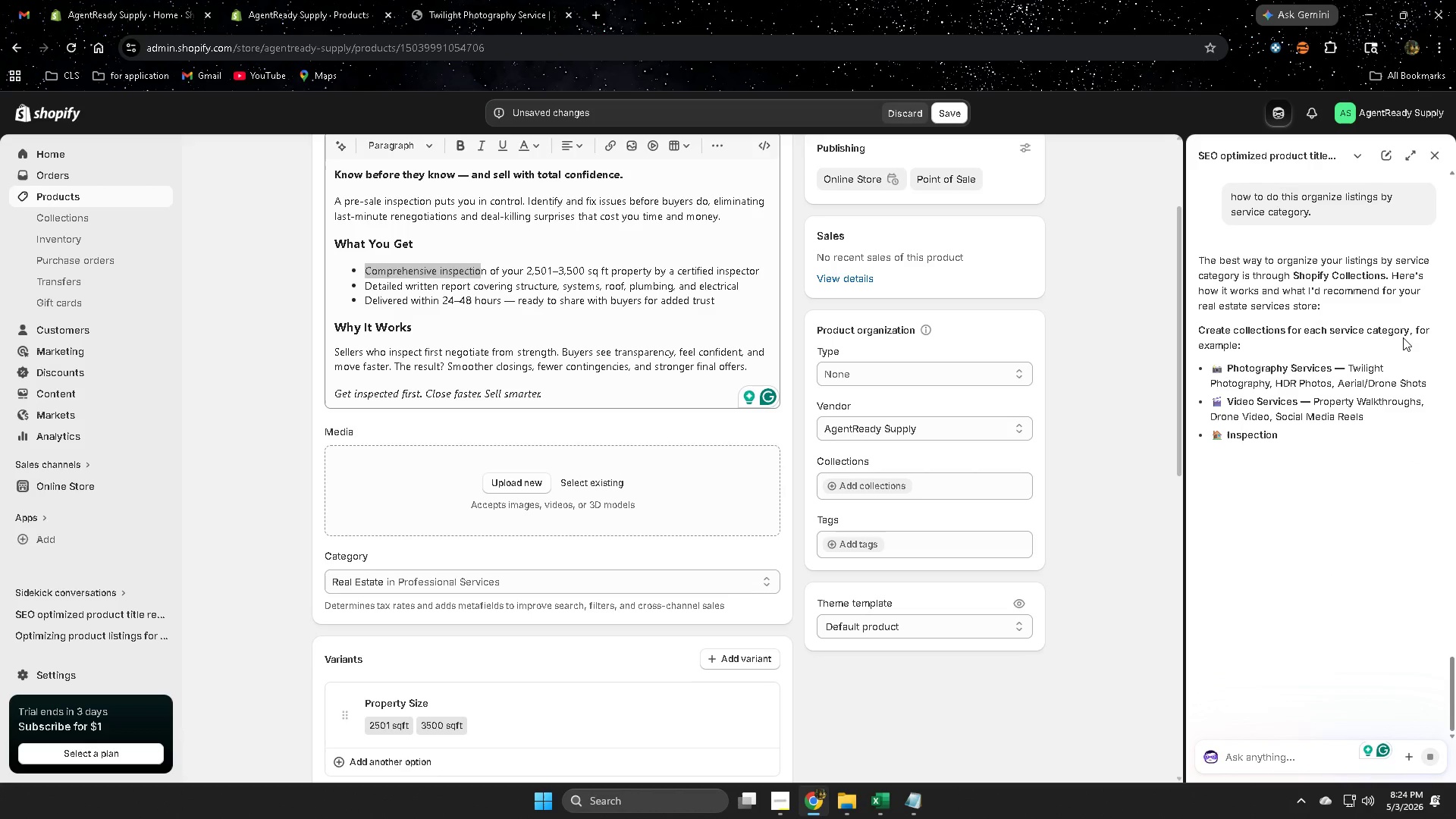 
wait(9.92)
 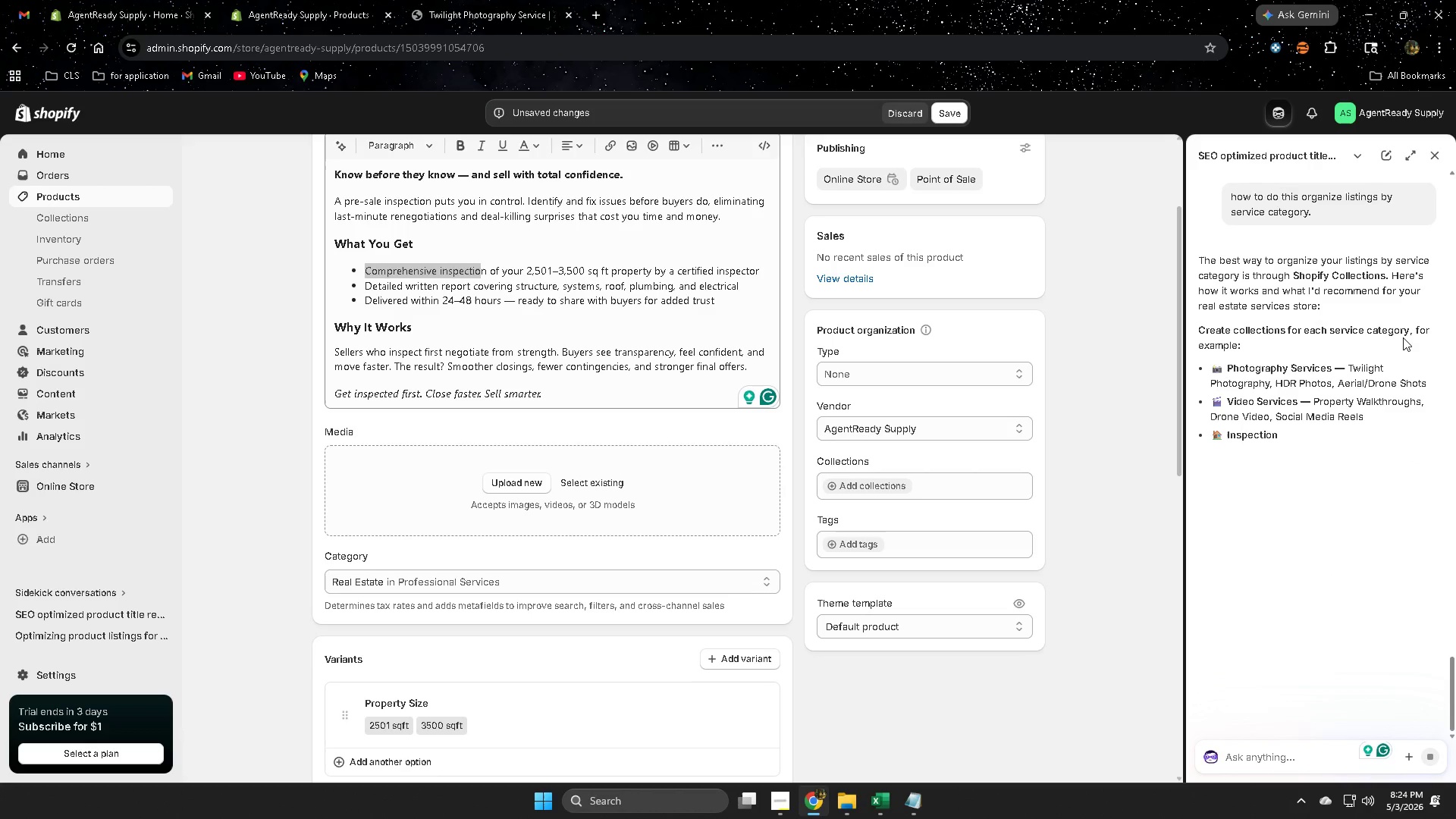 
scroll: coordinate [1445, 435], scroll_direction: down, amount: 5.0
 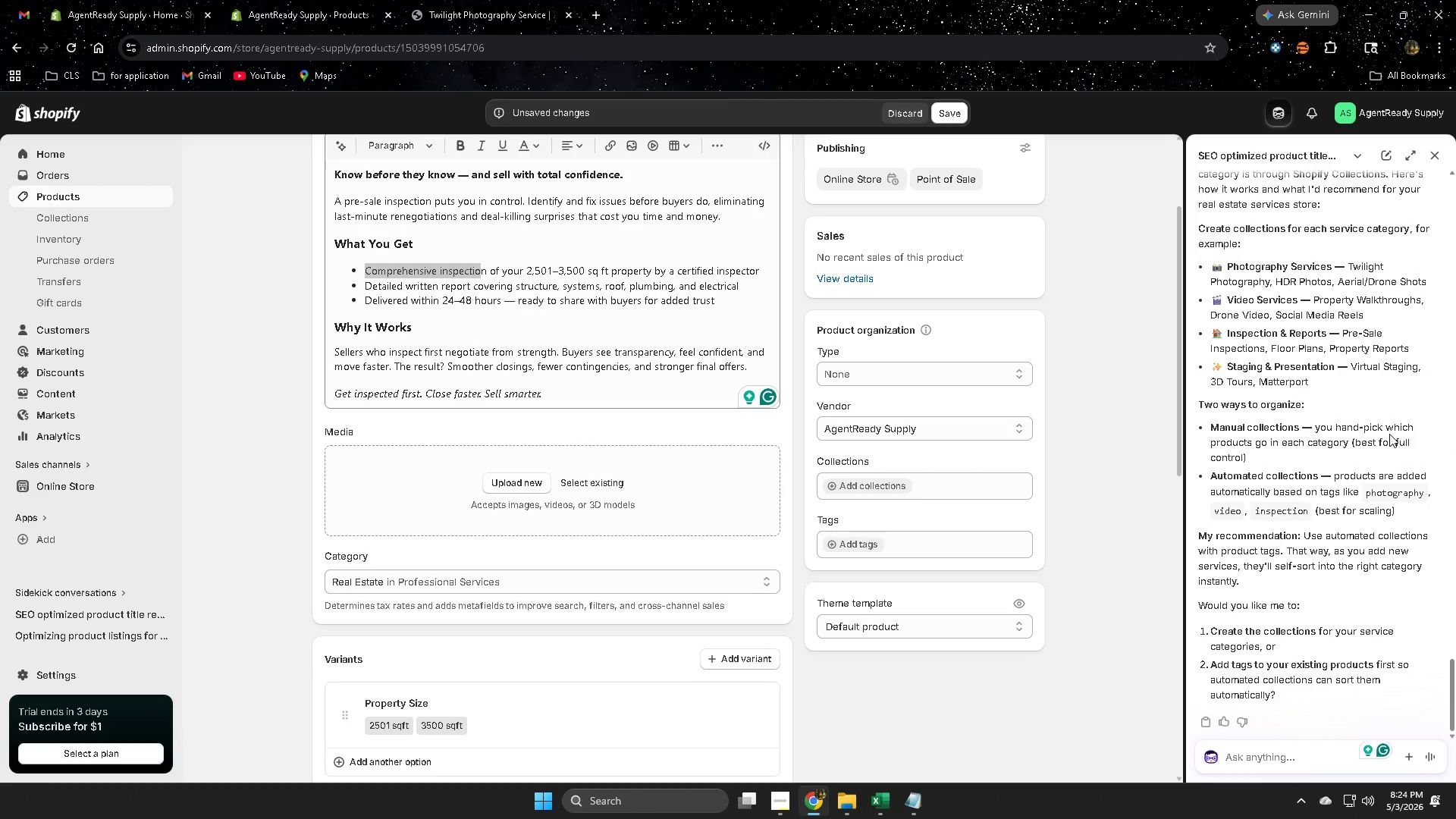 
scroll: coordinate [1379, 426], scroll_direction: up, amount: 9.0
 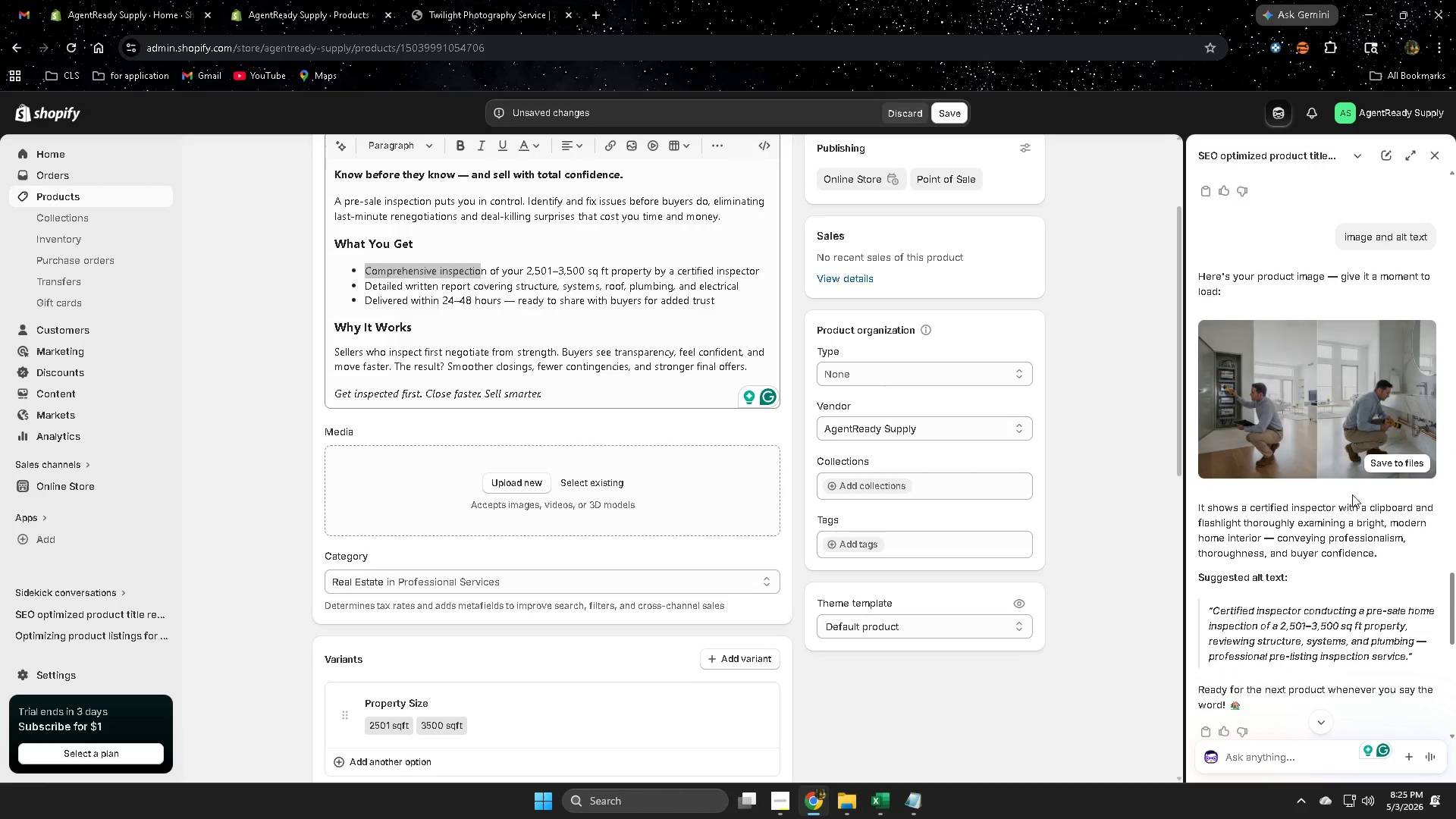 
left_click([1374, 465])
 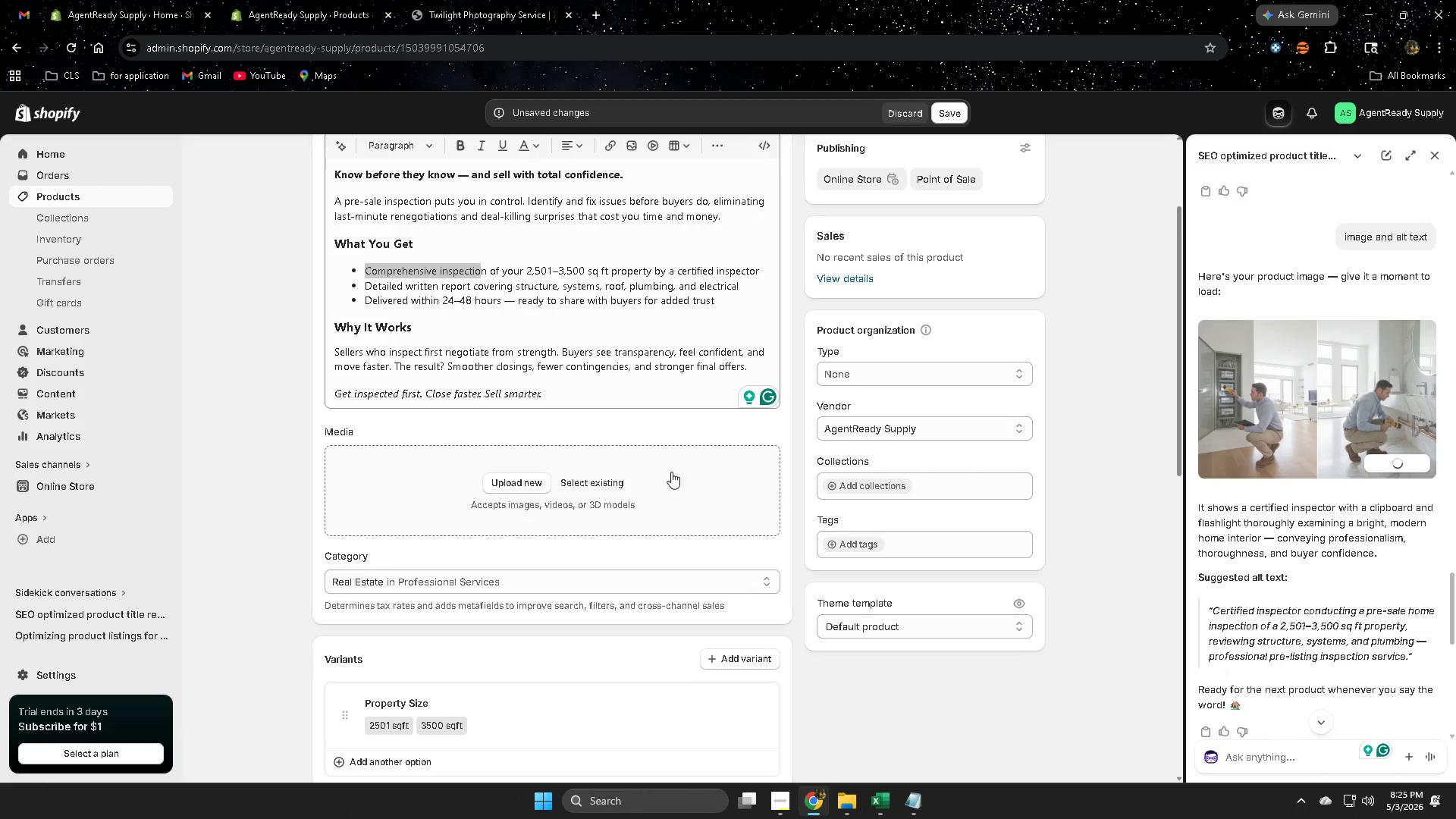 
left_click([598, 481])
 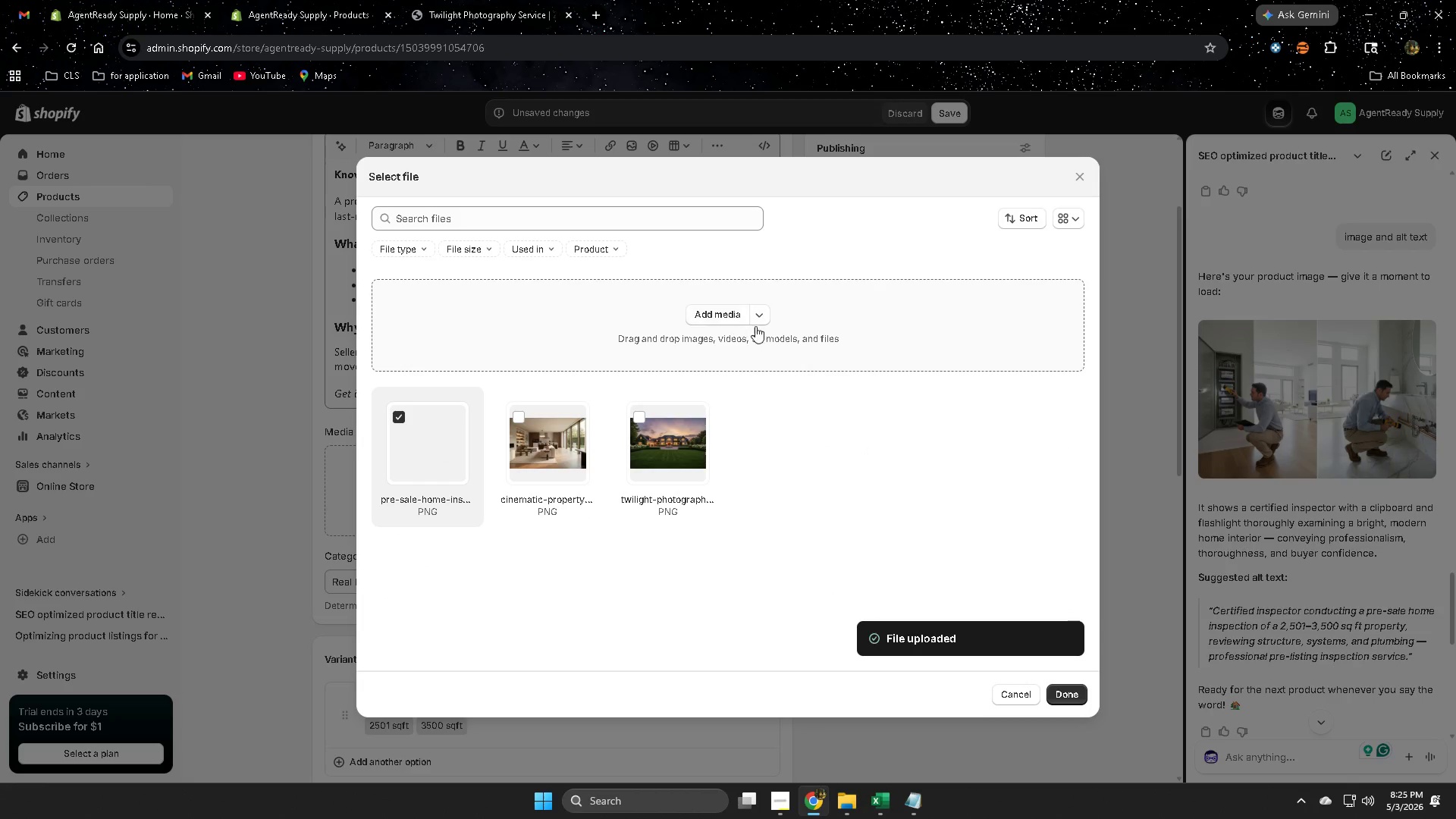 
left_click([1071, 697])
 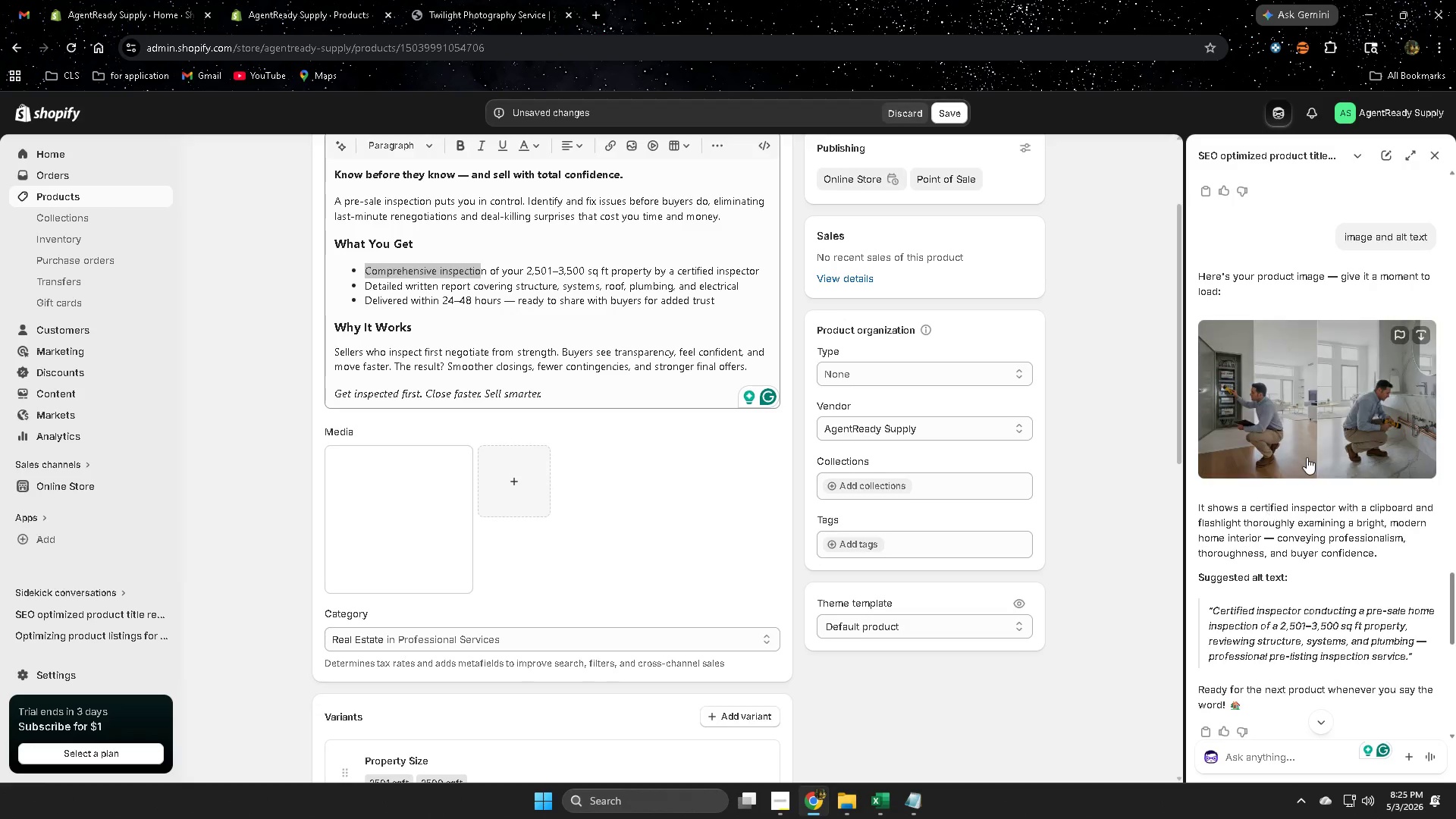 
scroll: coordinate [1291, 464], scroll_direction: down, amount: 3.0
 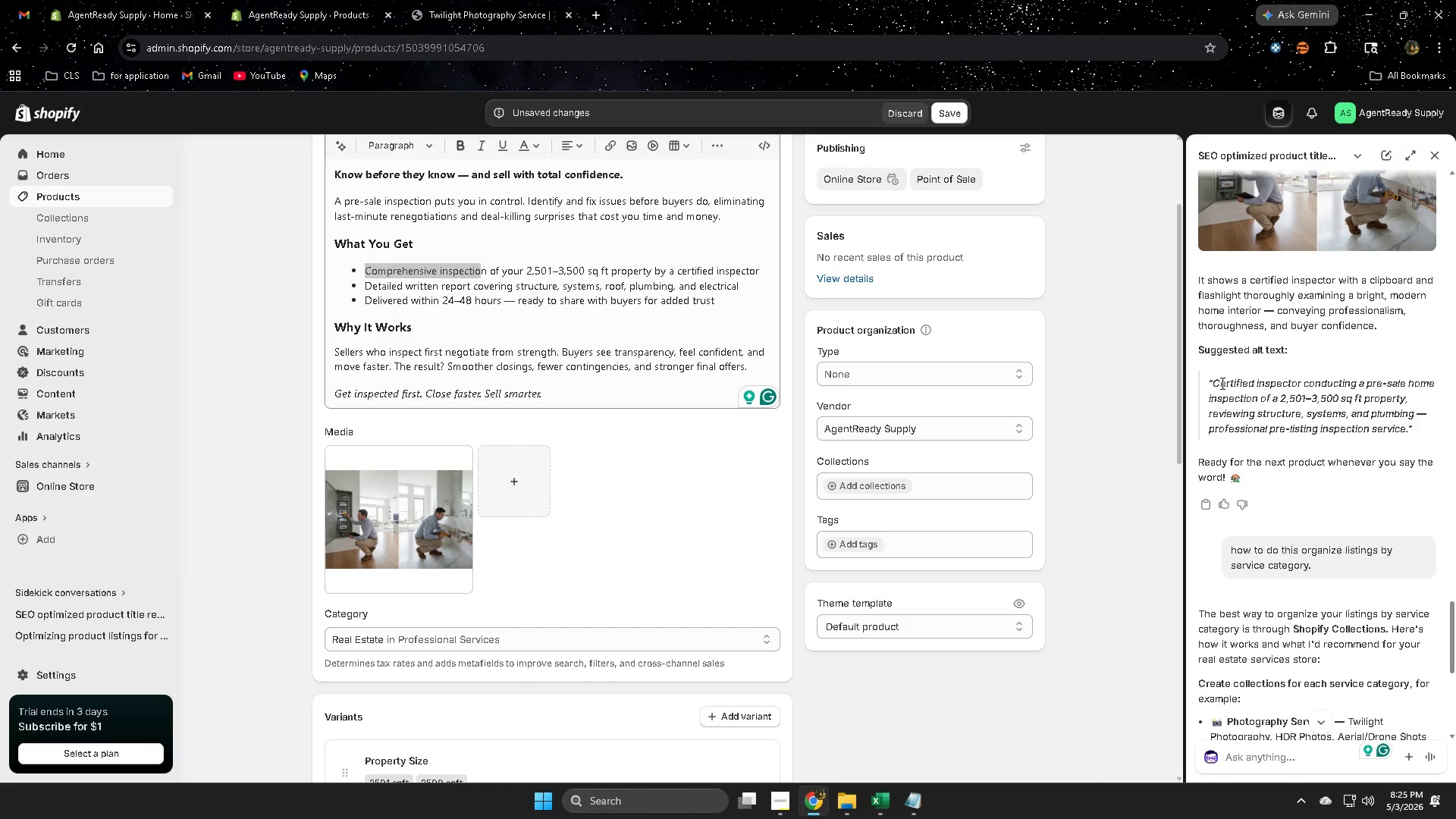 
left_click([1221, 383])
 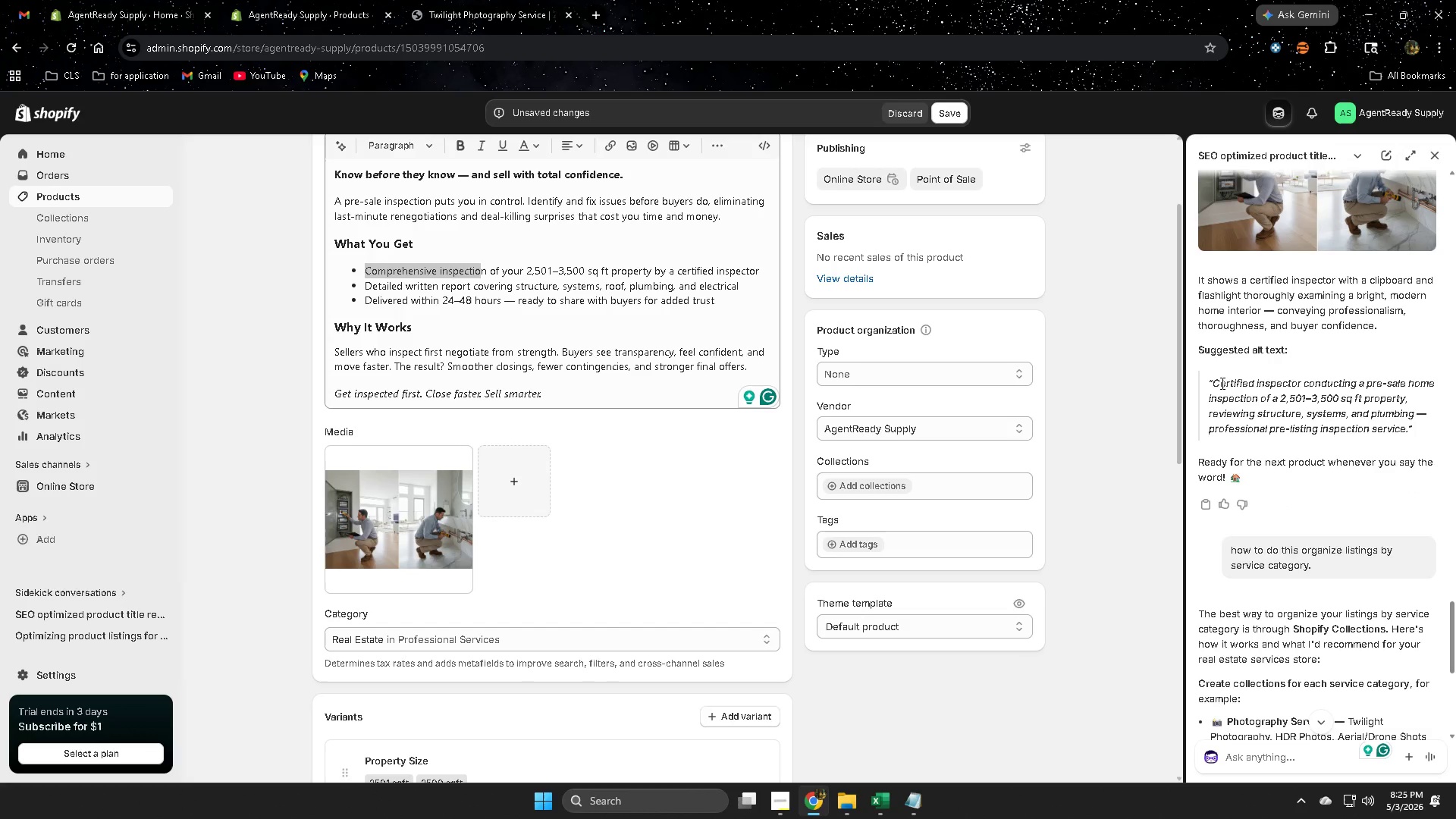 
left_click_drag(start_coordinate=[1221, 383], to_coordinate=[1391, 425])
 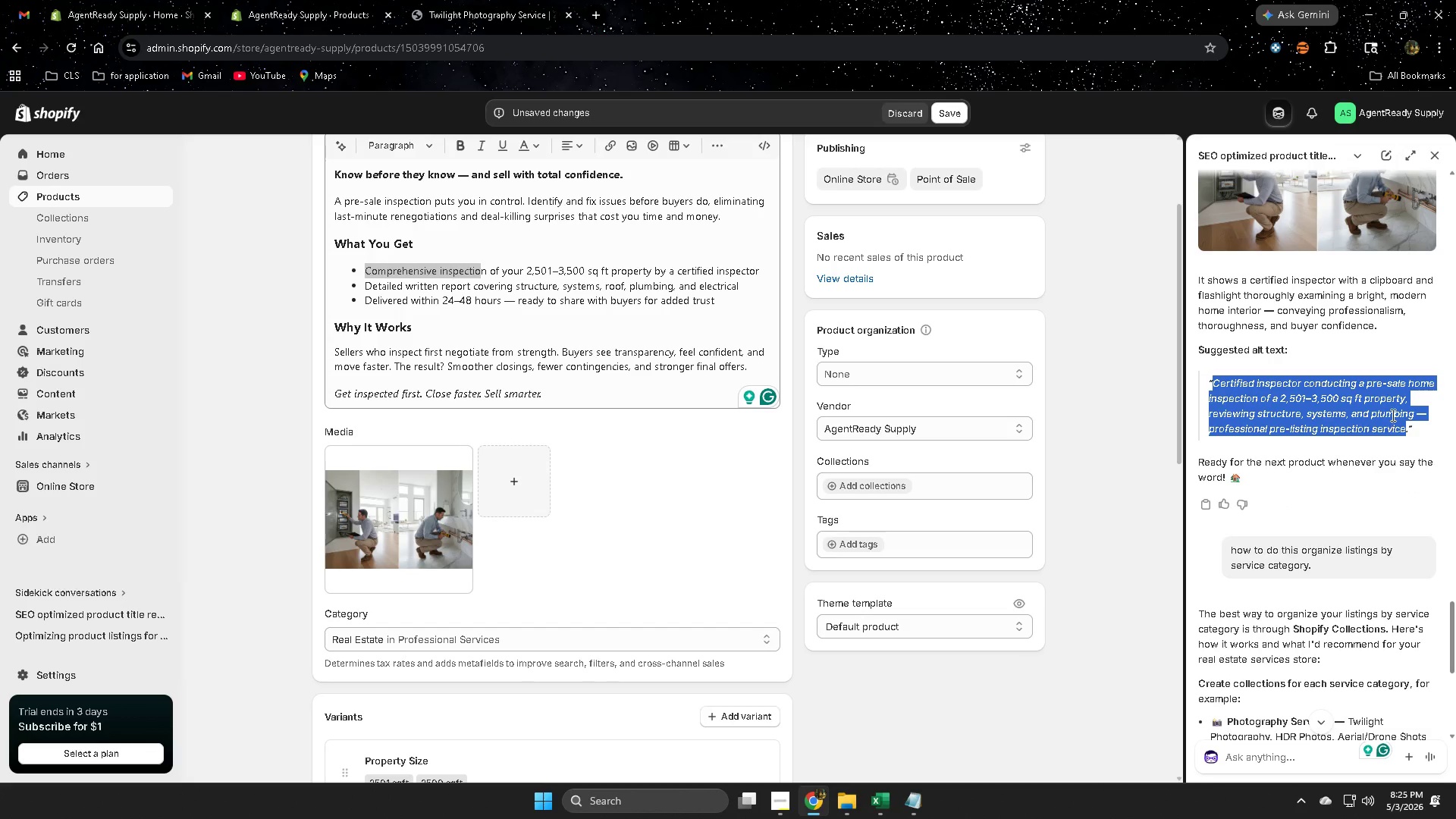 
key(Control+ControlLeft)
 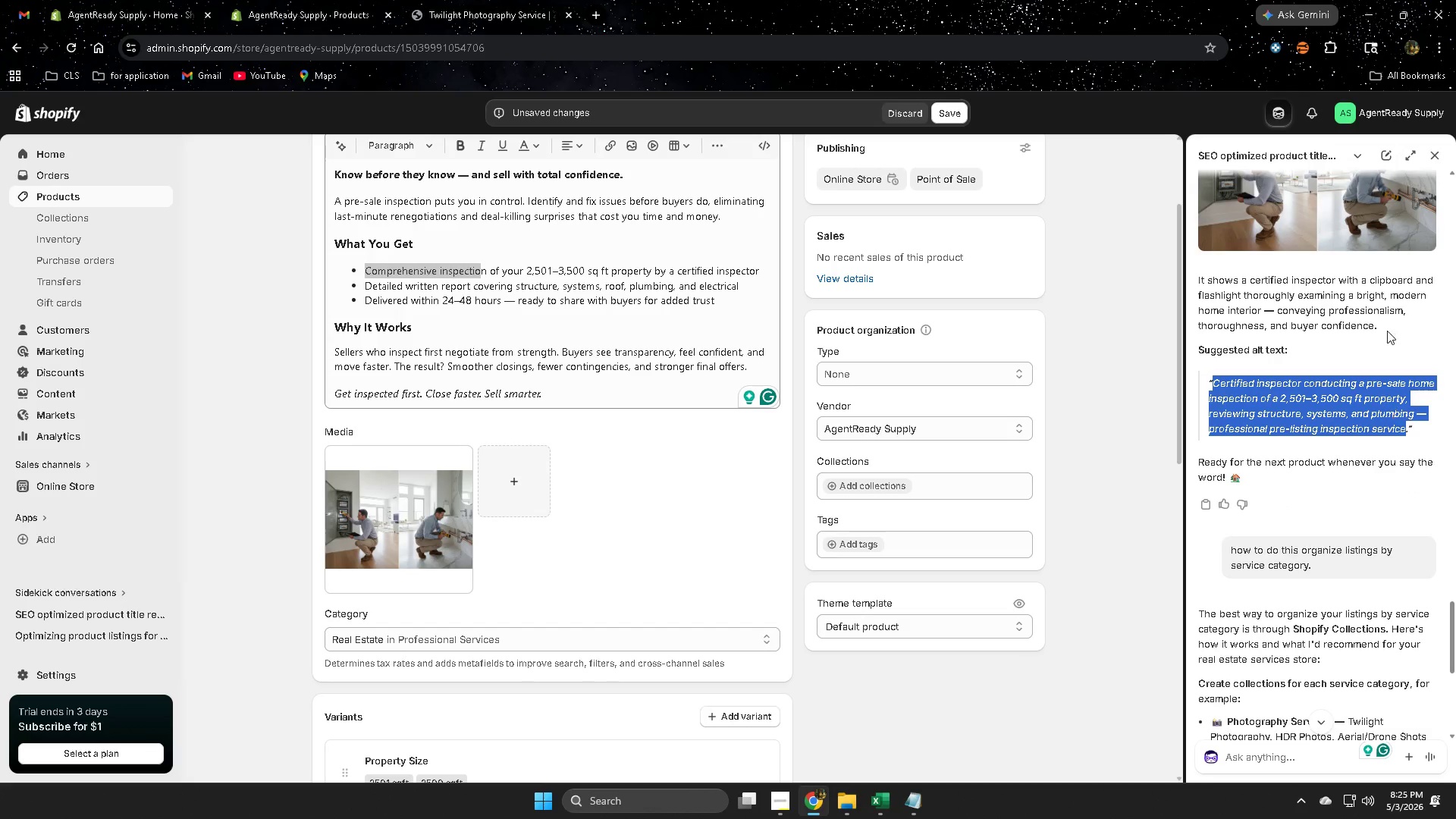 
key(Control+C)
 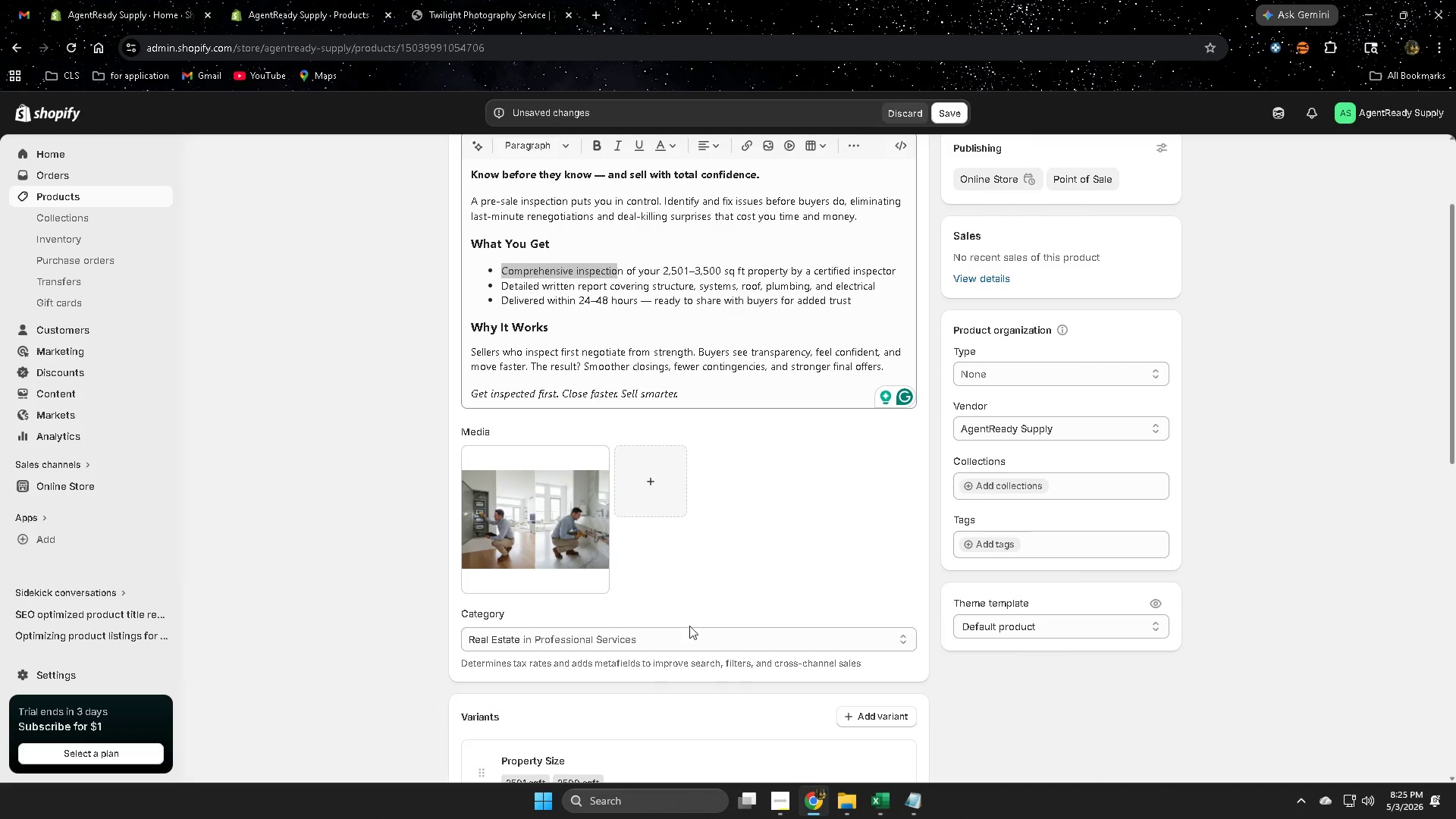 
scroll: coordinate [830, 612], scroll_direction: down, amount: 1.0
 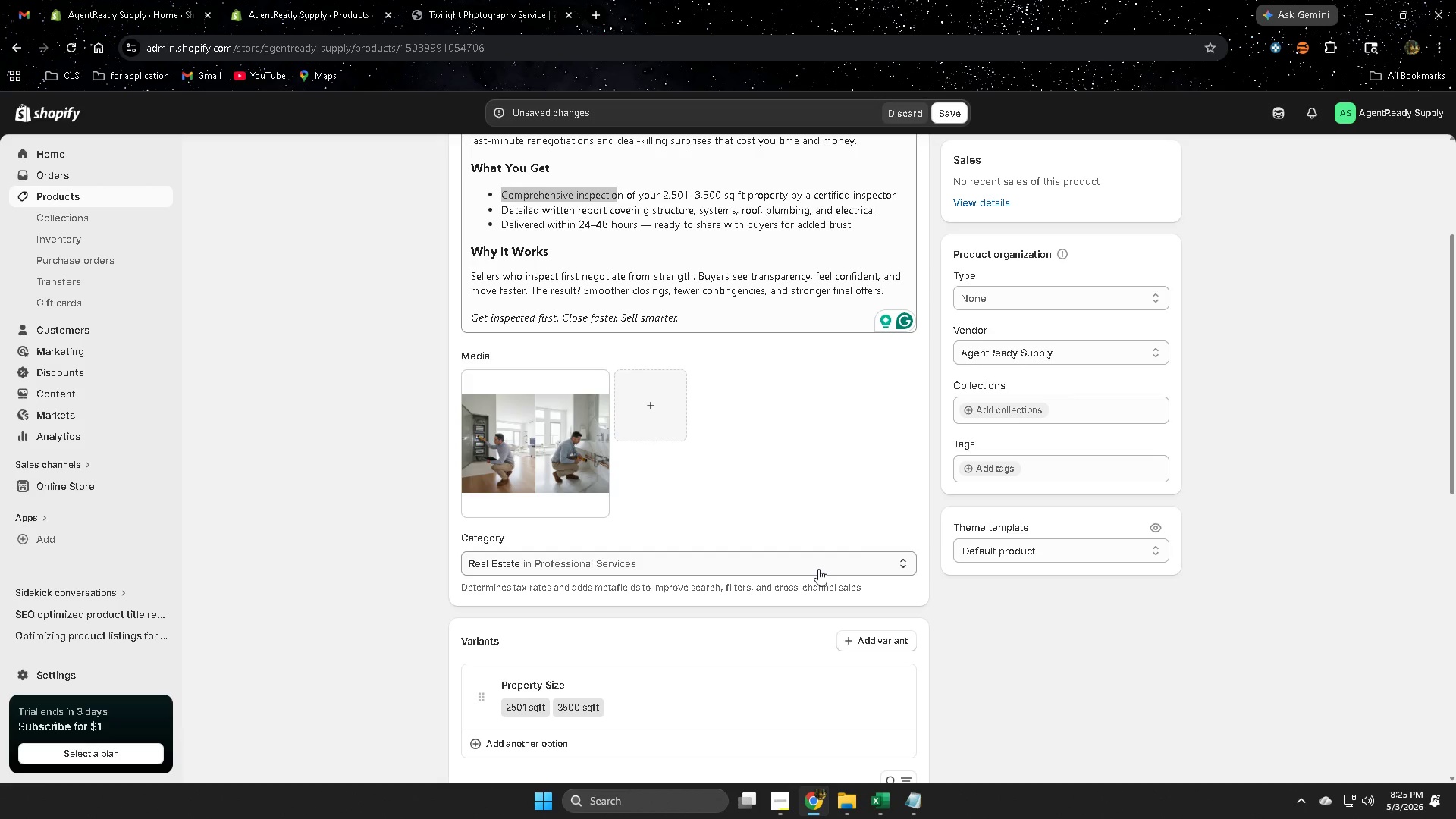 
left_click([540, 451])
 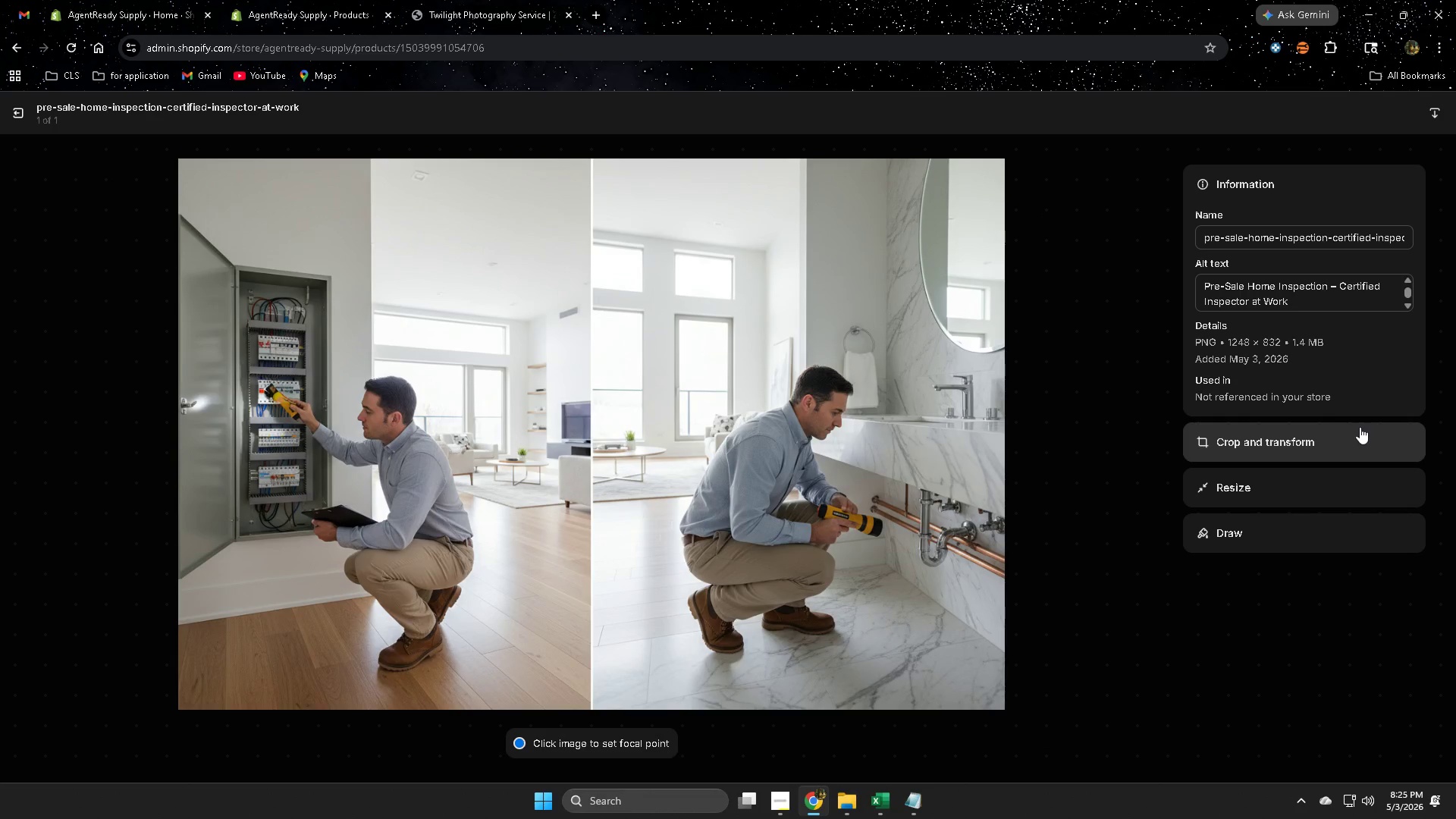 
left_click([1313, 304])
 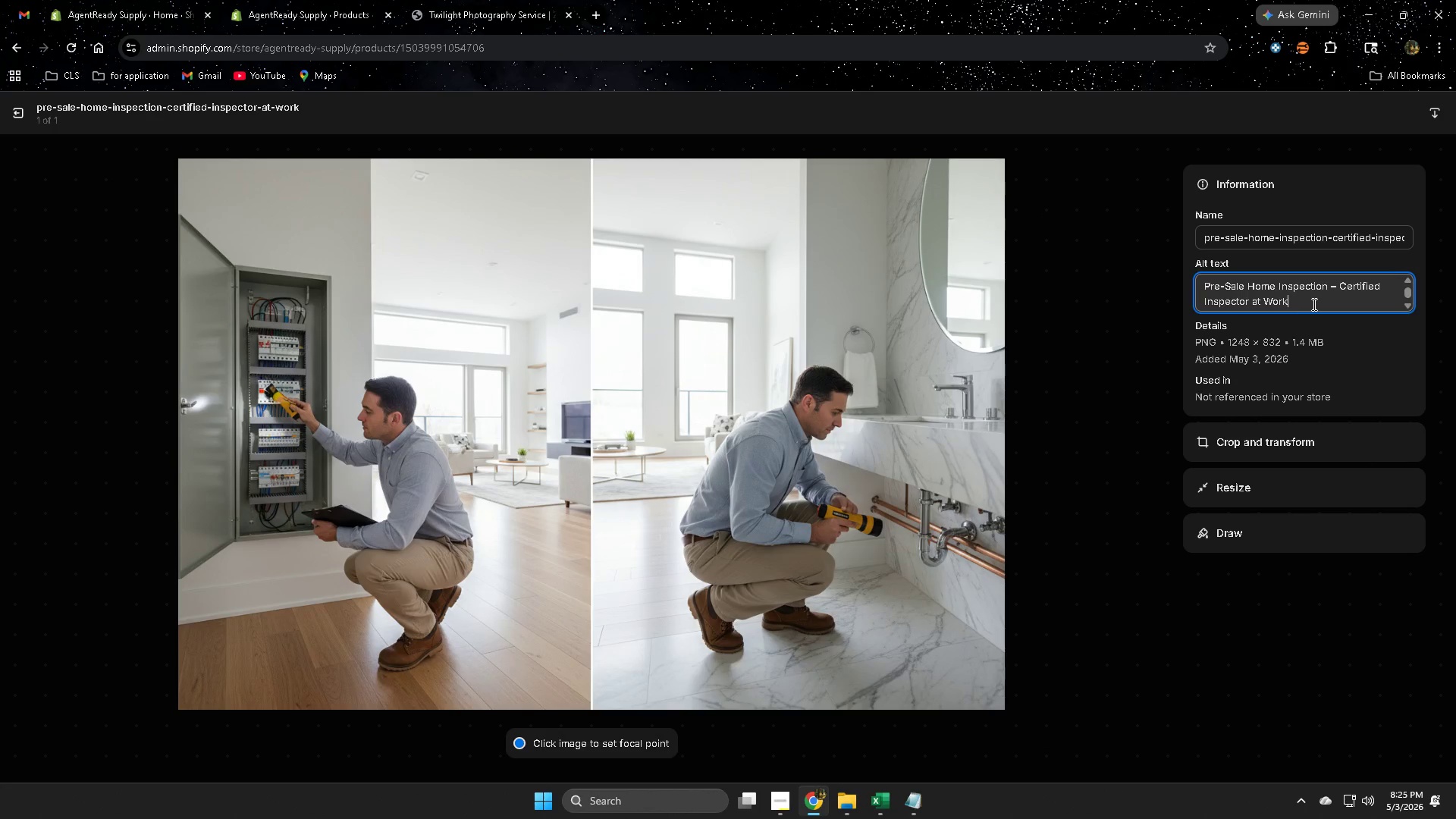 
left_click_drag(start_coordinate=[1313, 304], to_coordinate=[1216, 281])
 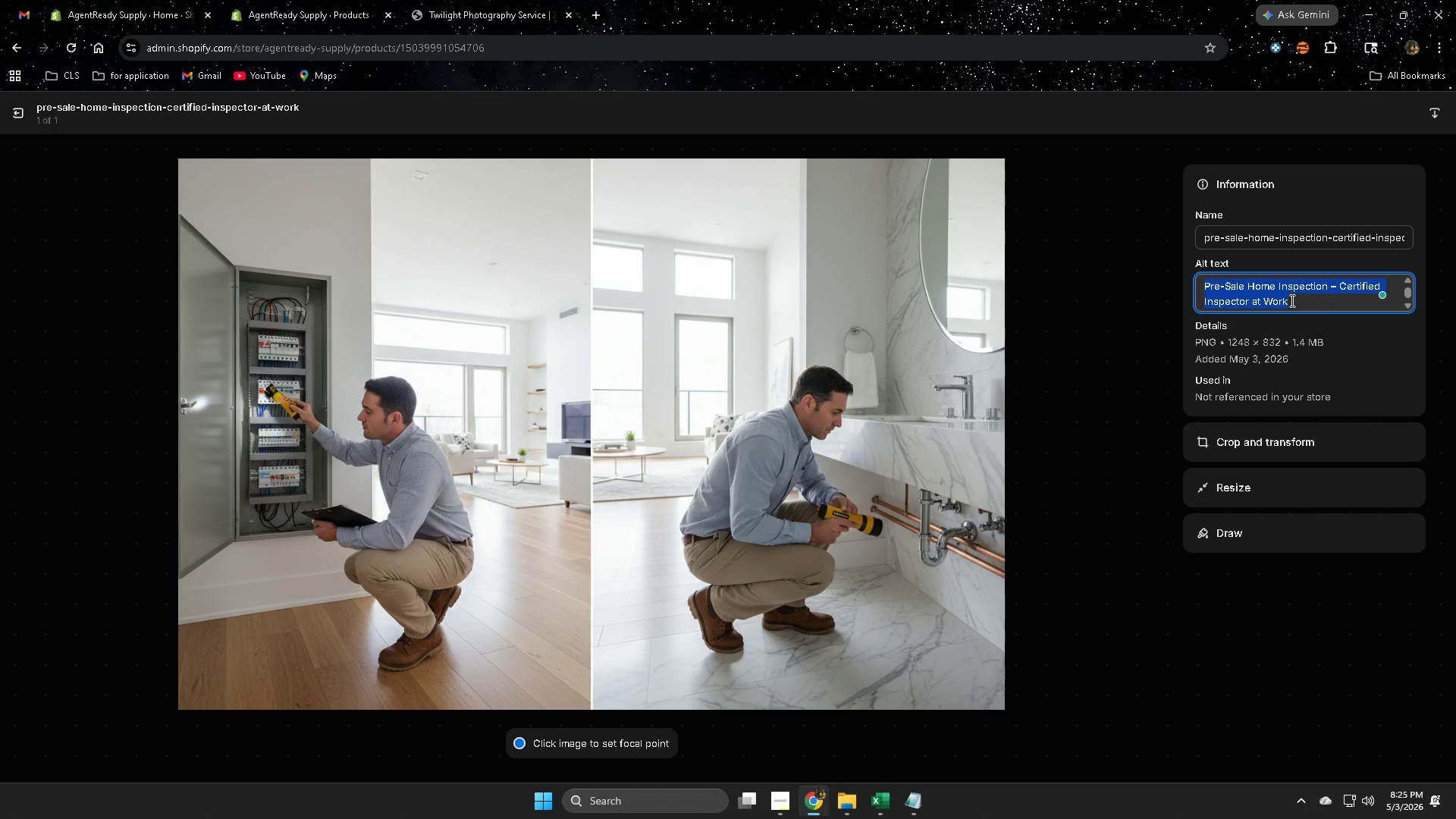 
key(Control+V)
 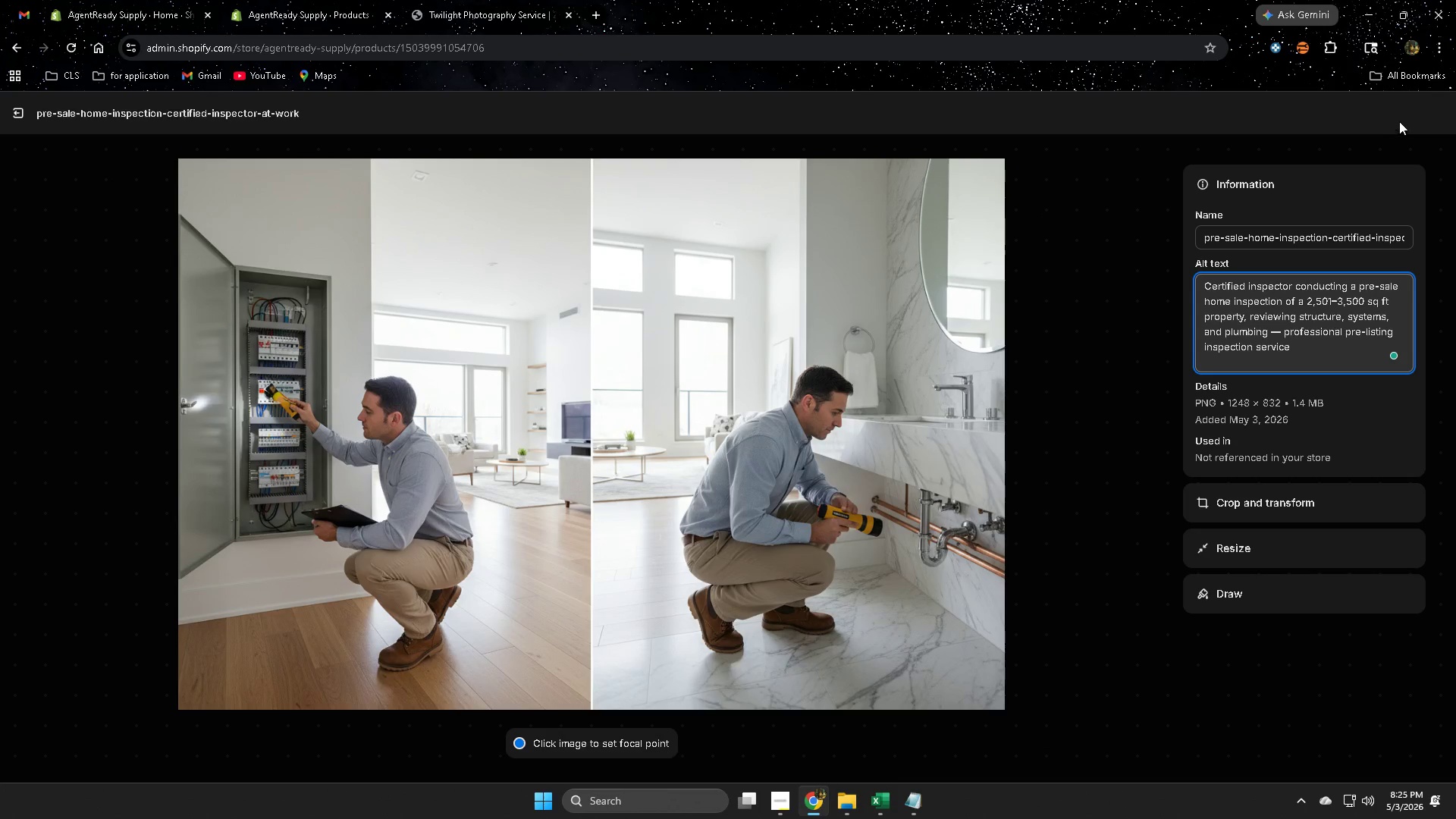 
left_click([1400, 115])
 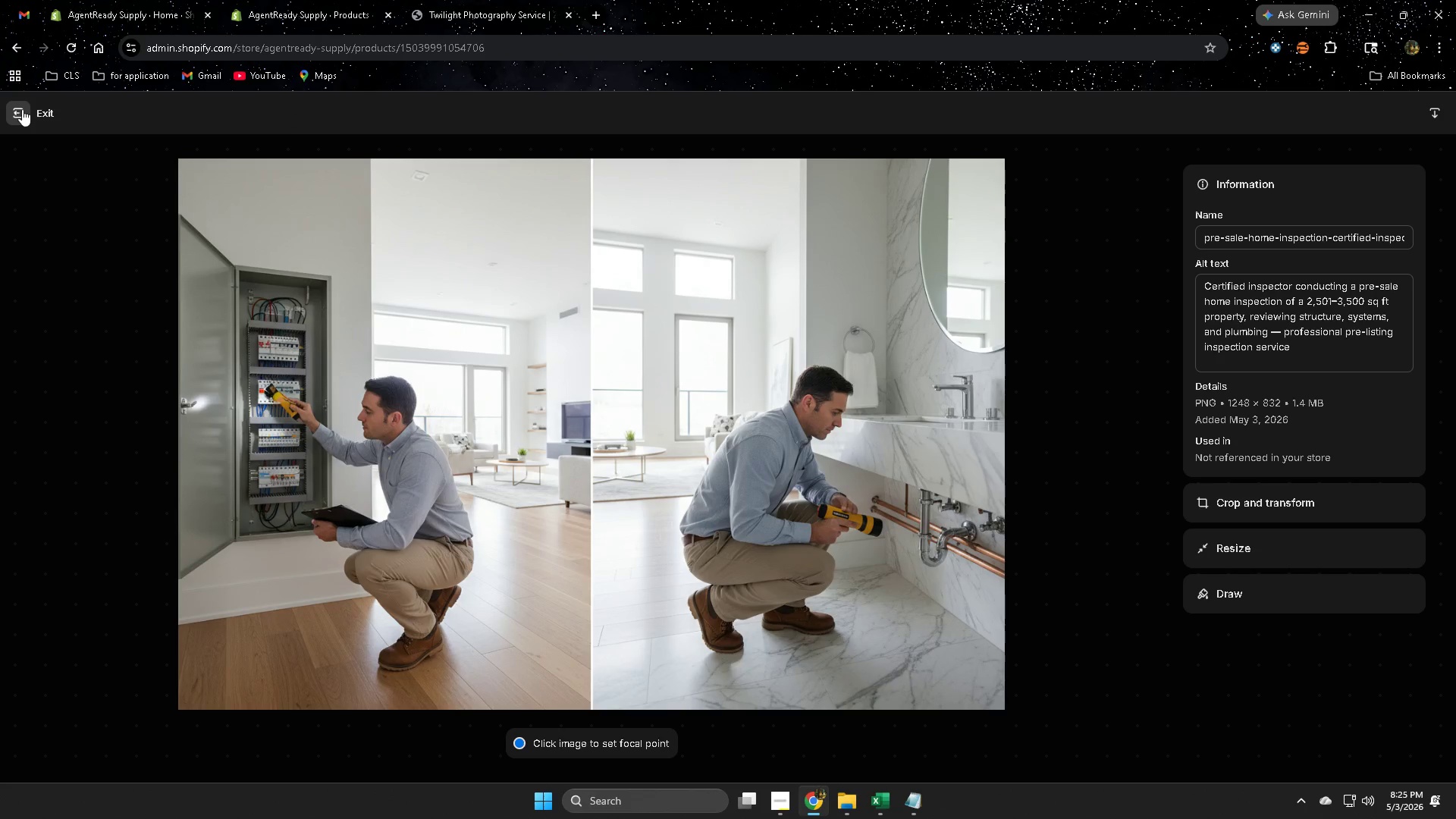 
left_click([24, 105])
 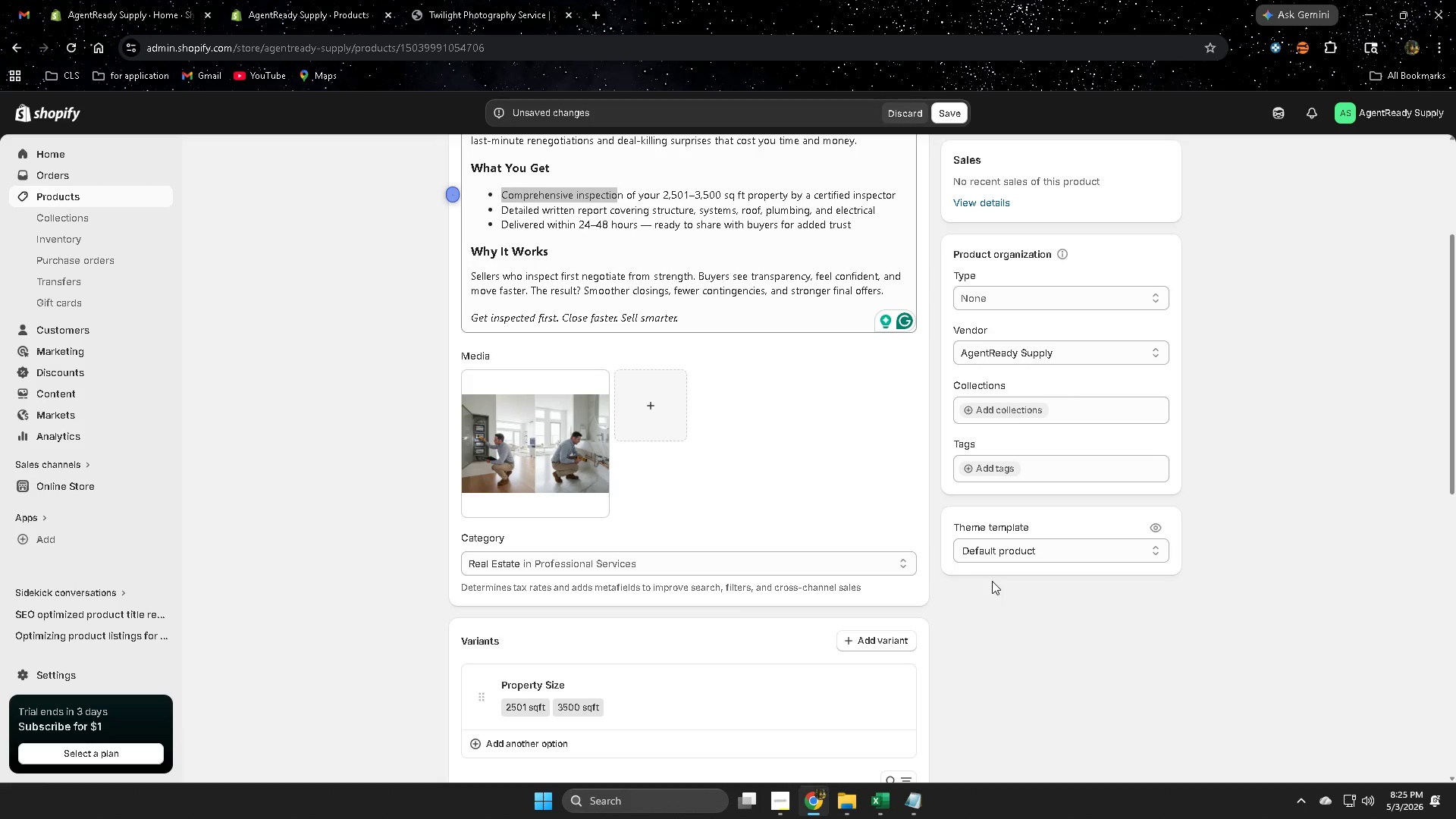 
left_click([998, 472])
 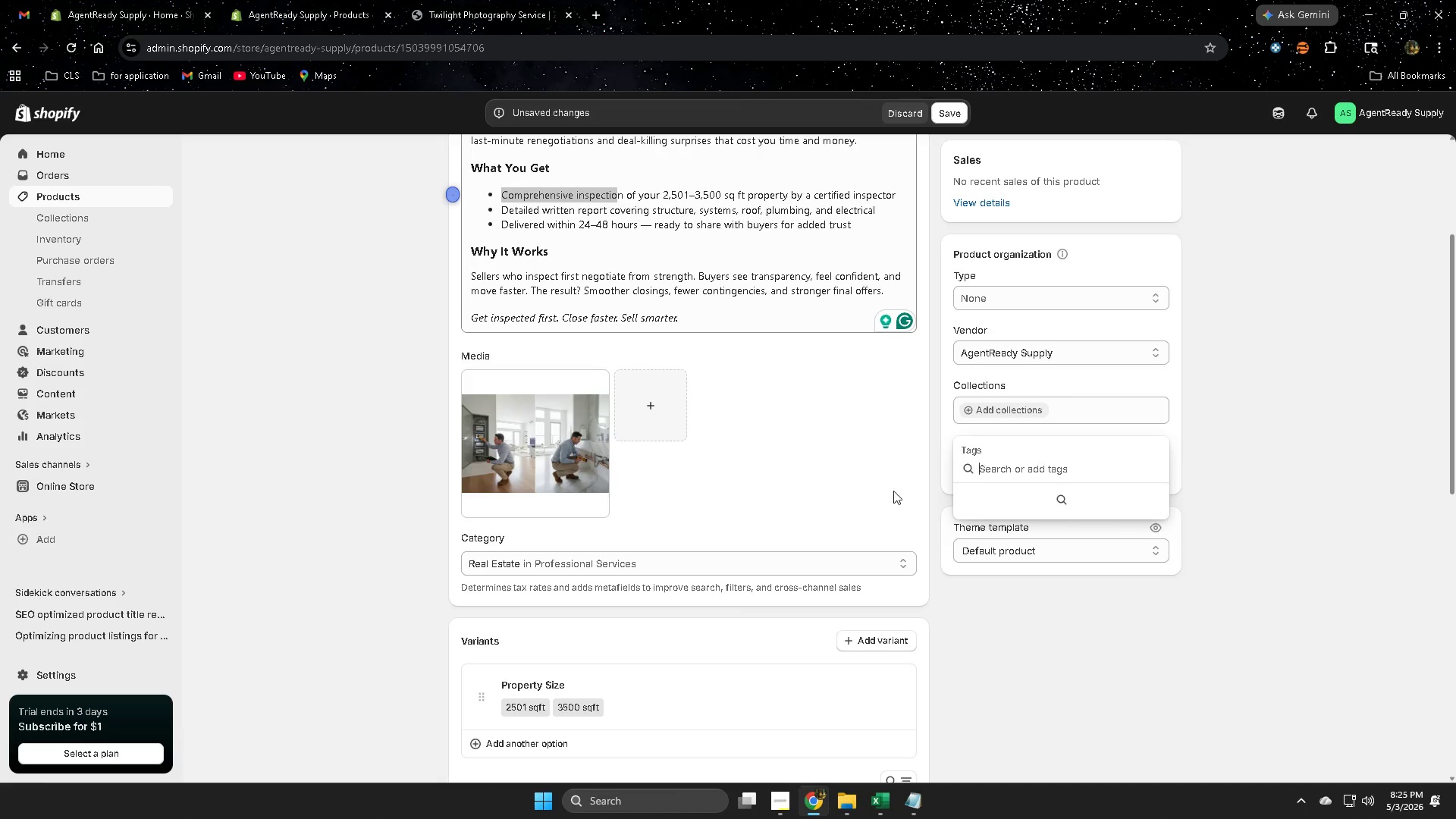 
left_click([266, 390])
 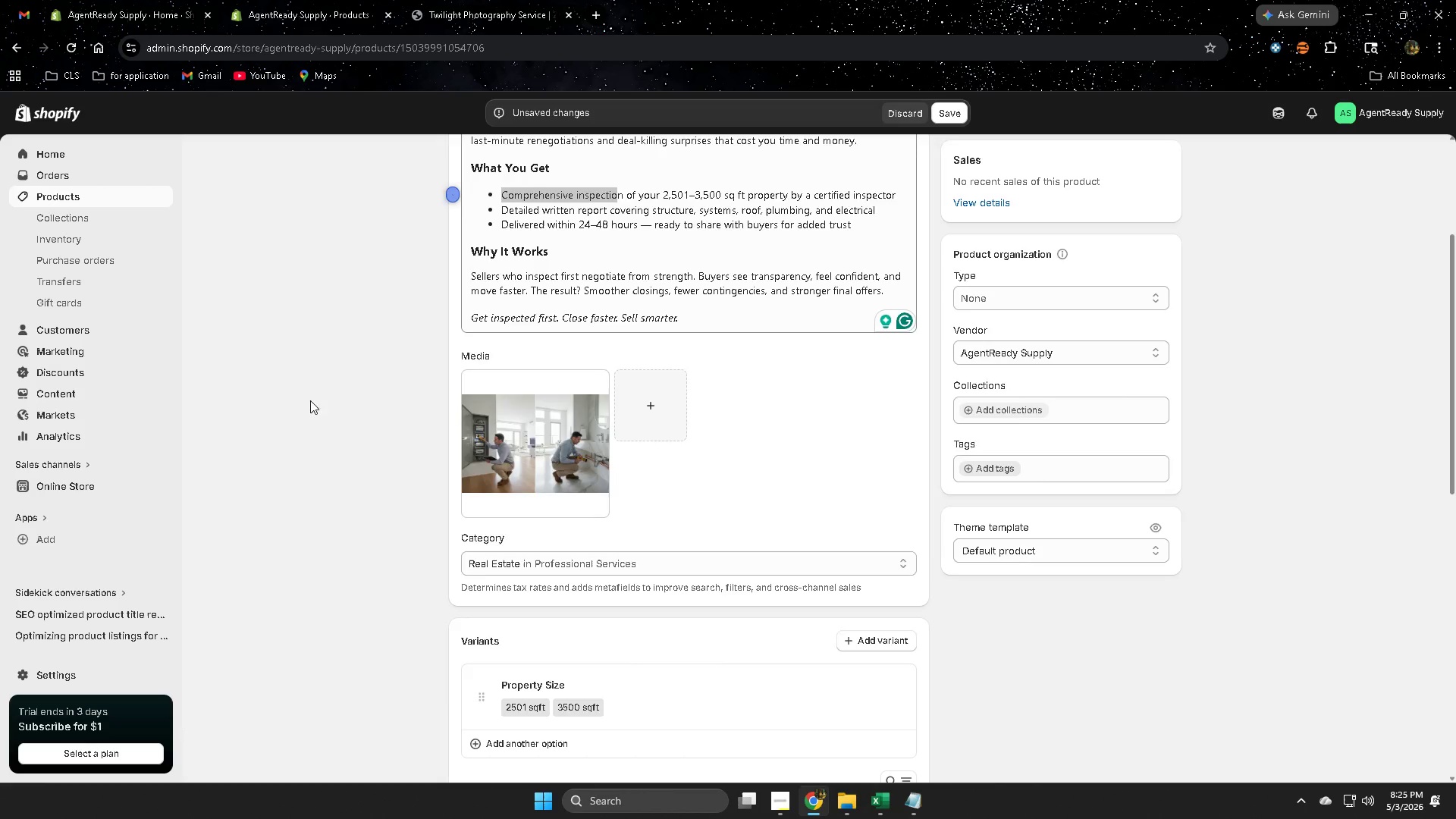 
scroll: coordinate [344, 405], scroll_direction: up, amount: 3.0
 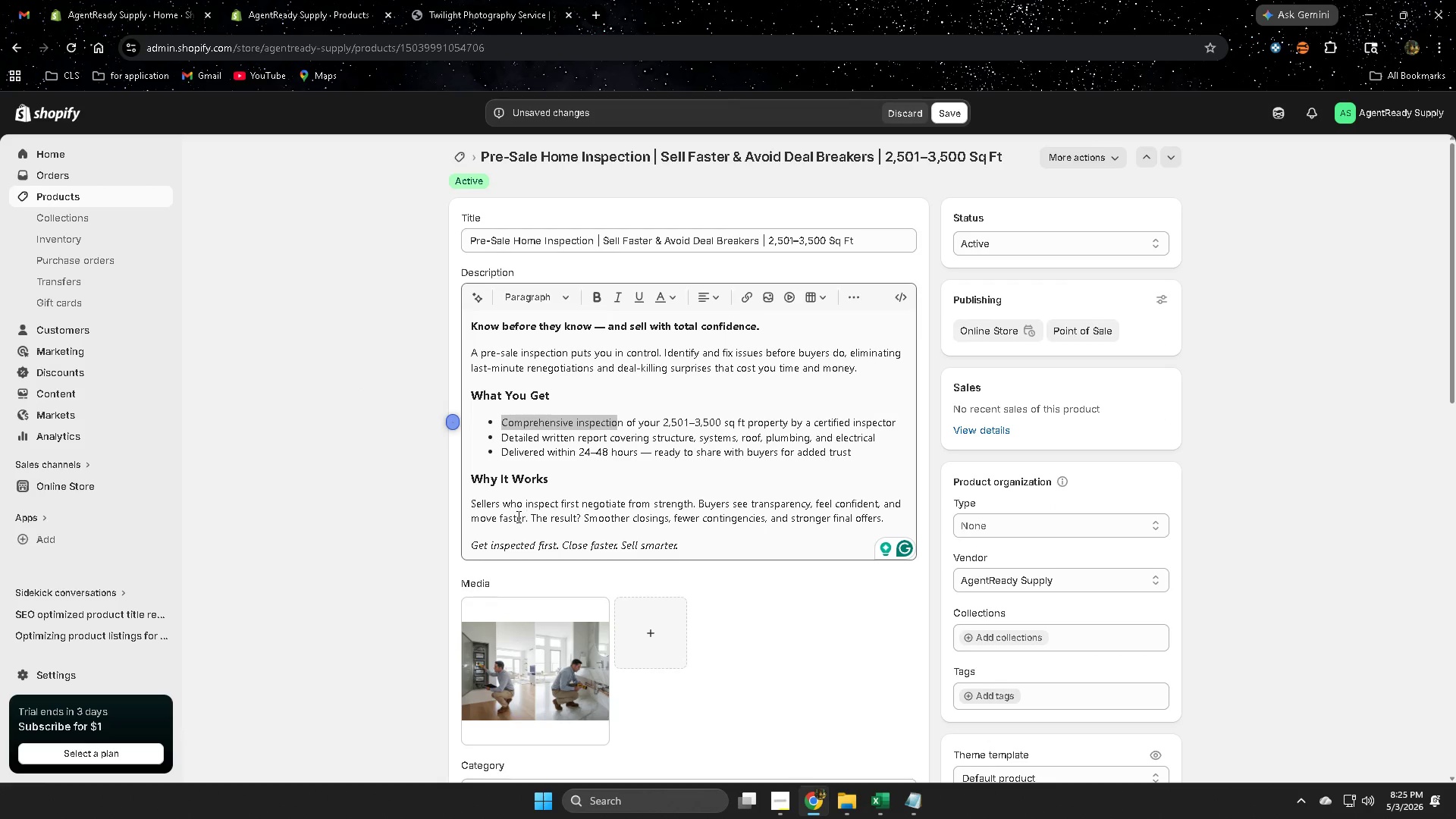 
left_click([317, 574])
 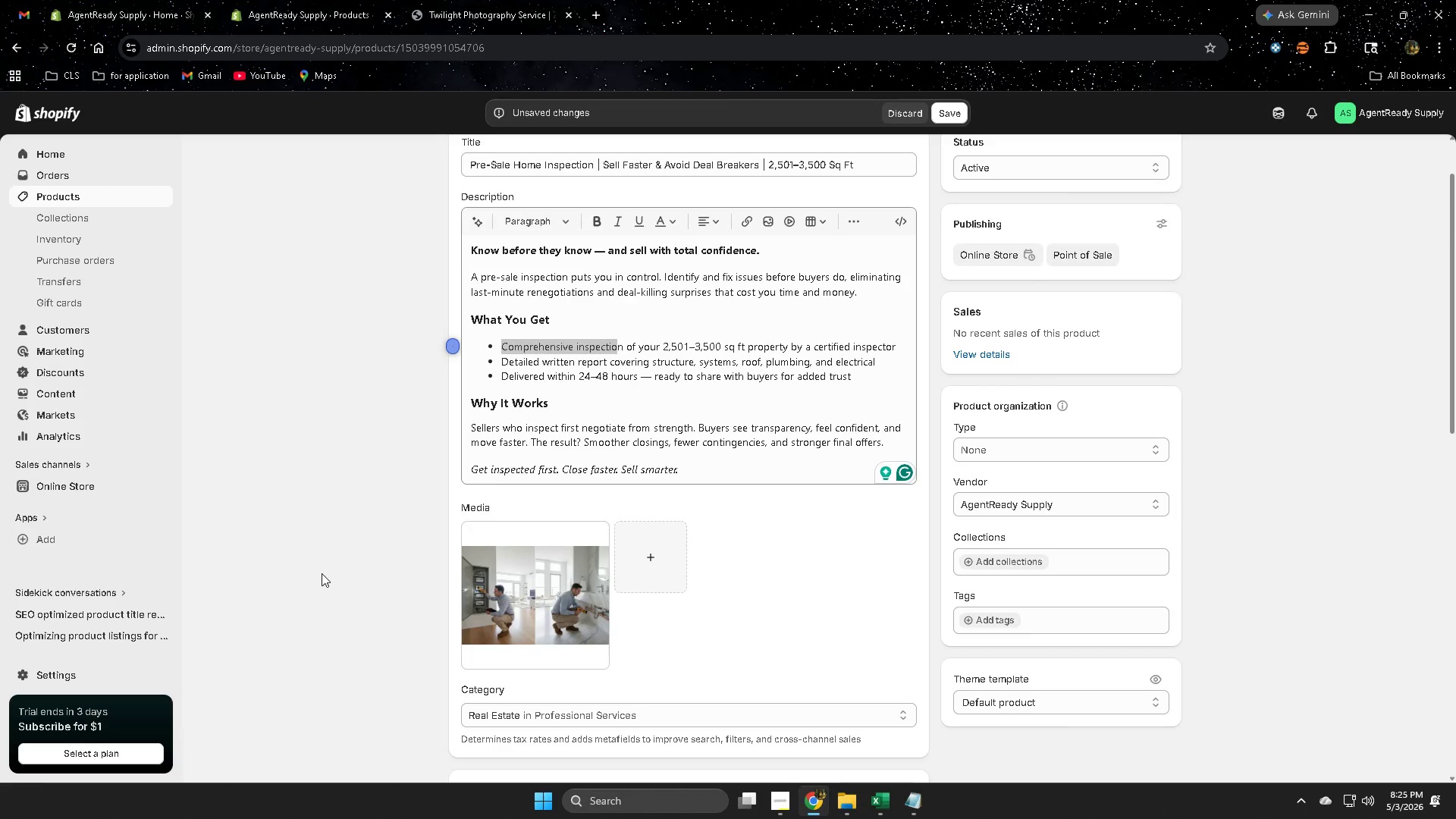 
scroll: coordinate [379, 620], scroll_direction: down, amount: 1.0
 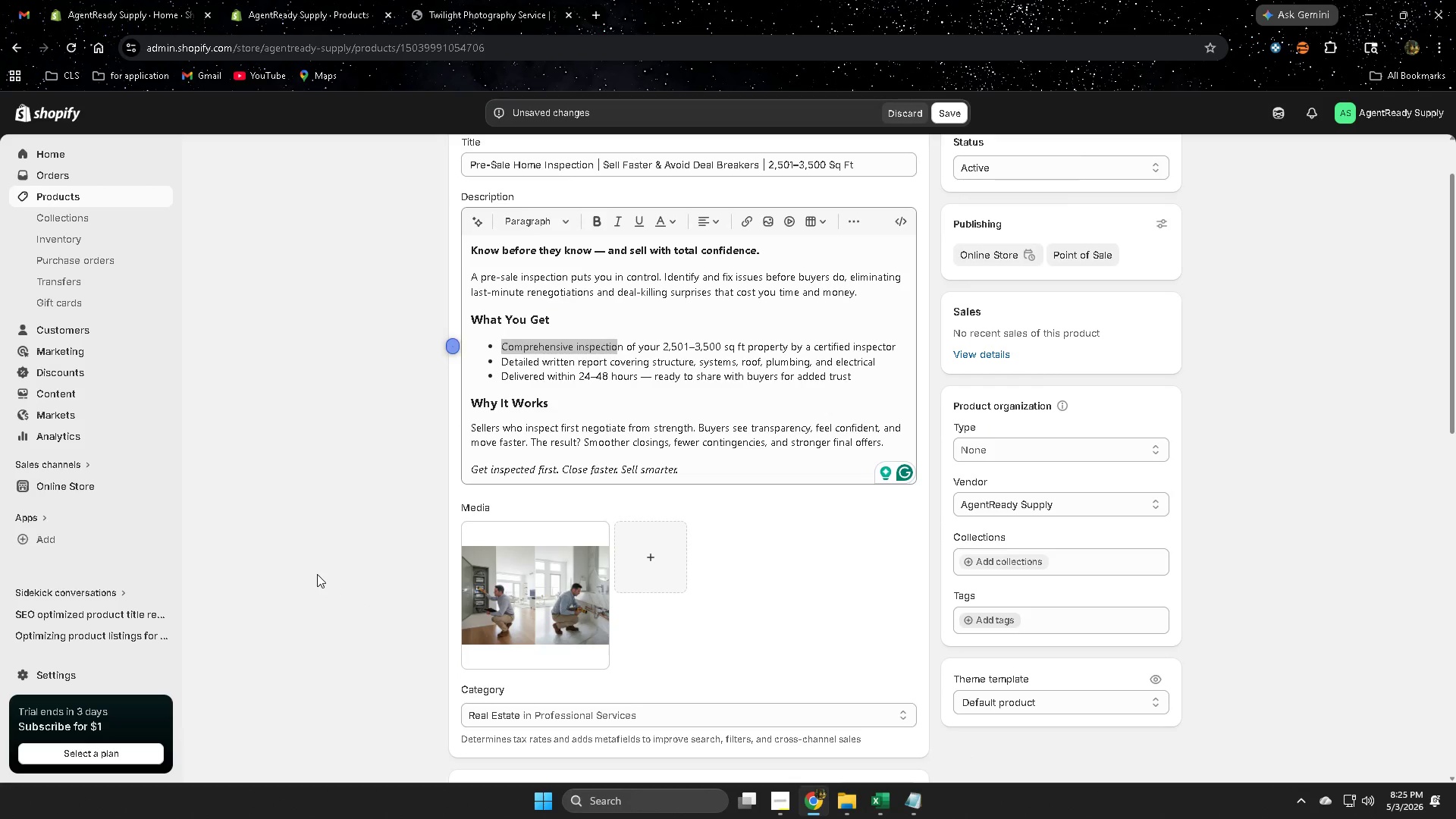 
left_click([370, 569])
 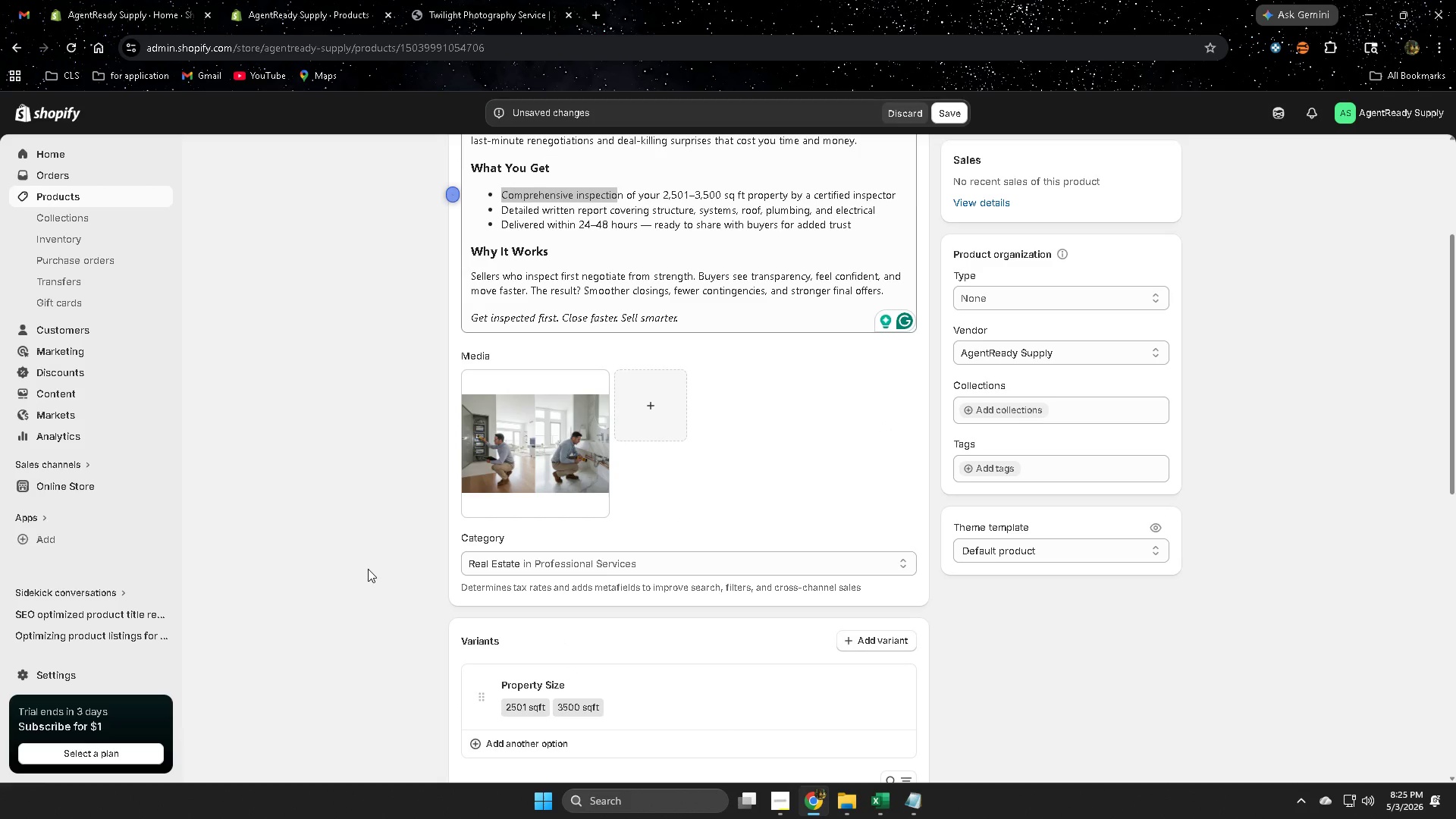 
scroll: coordinate [369, 569], scroll_direction: down, amount: 7.0
 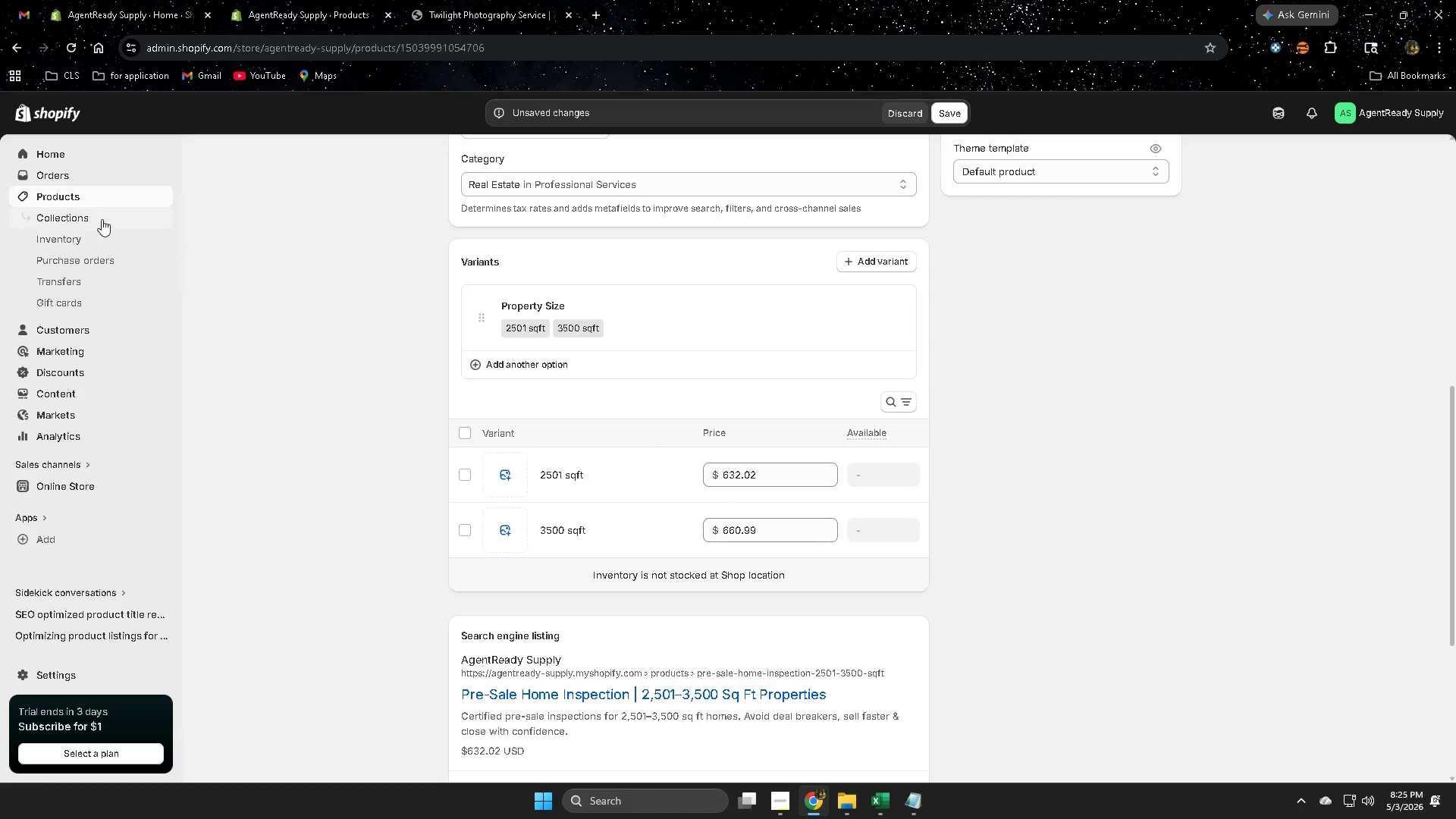 
left_click([85, 221])
 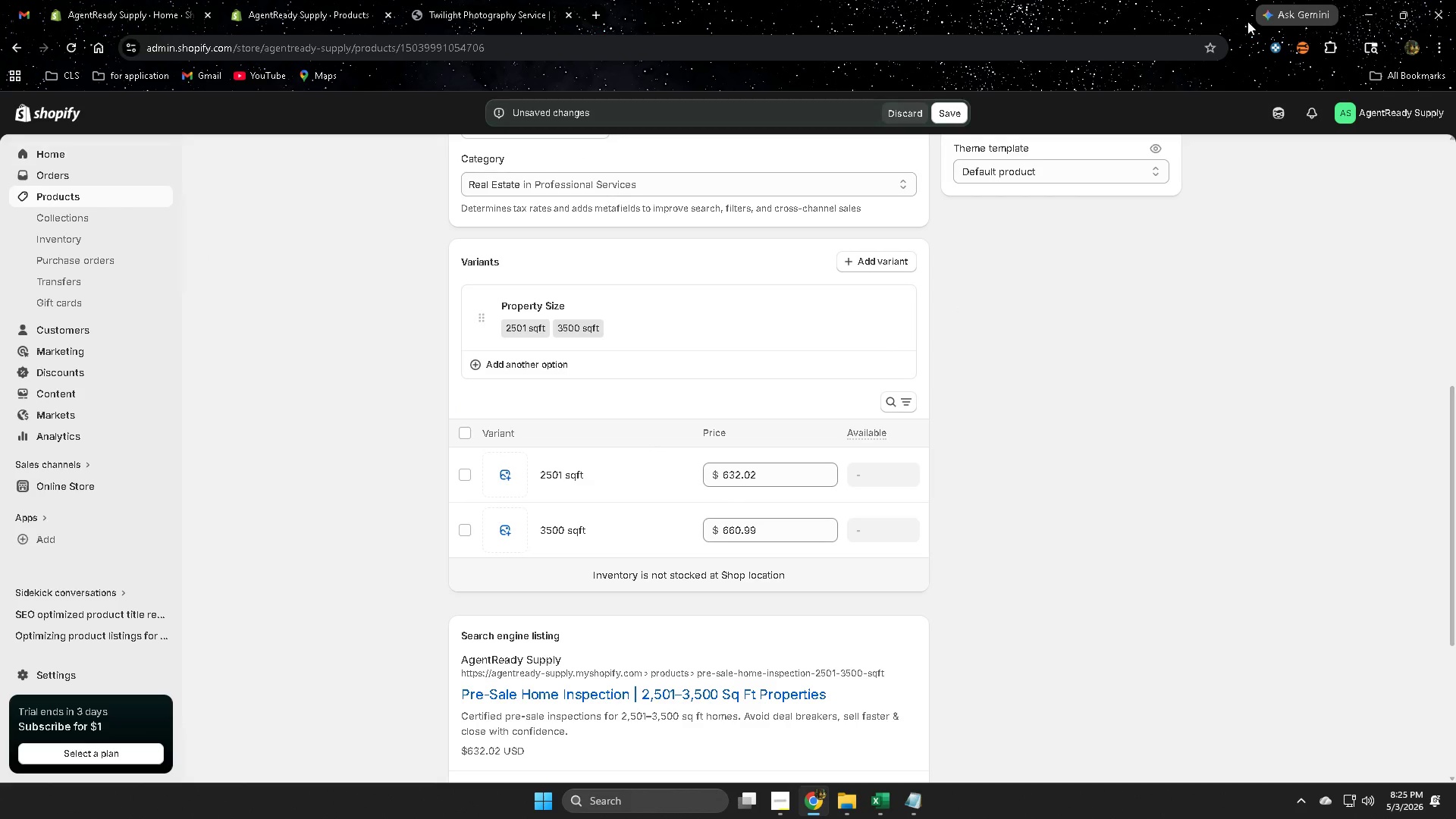 
left_click([952, 111])
 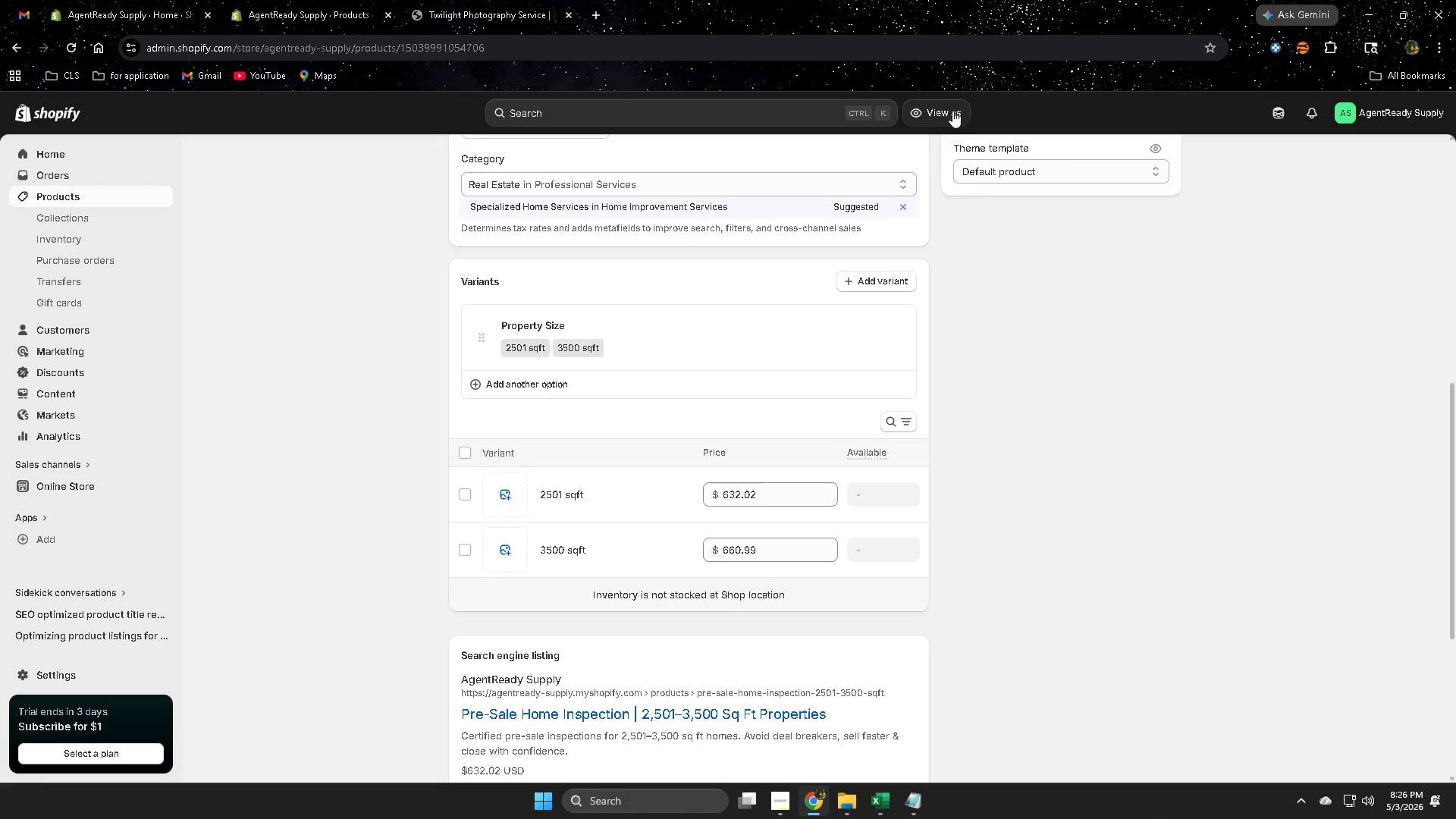 
wait(25.36)
 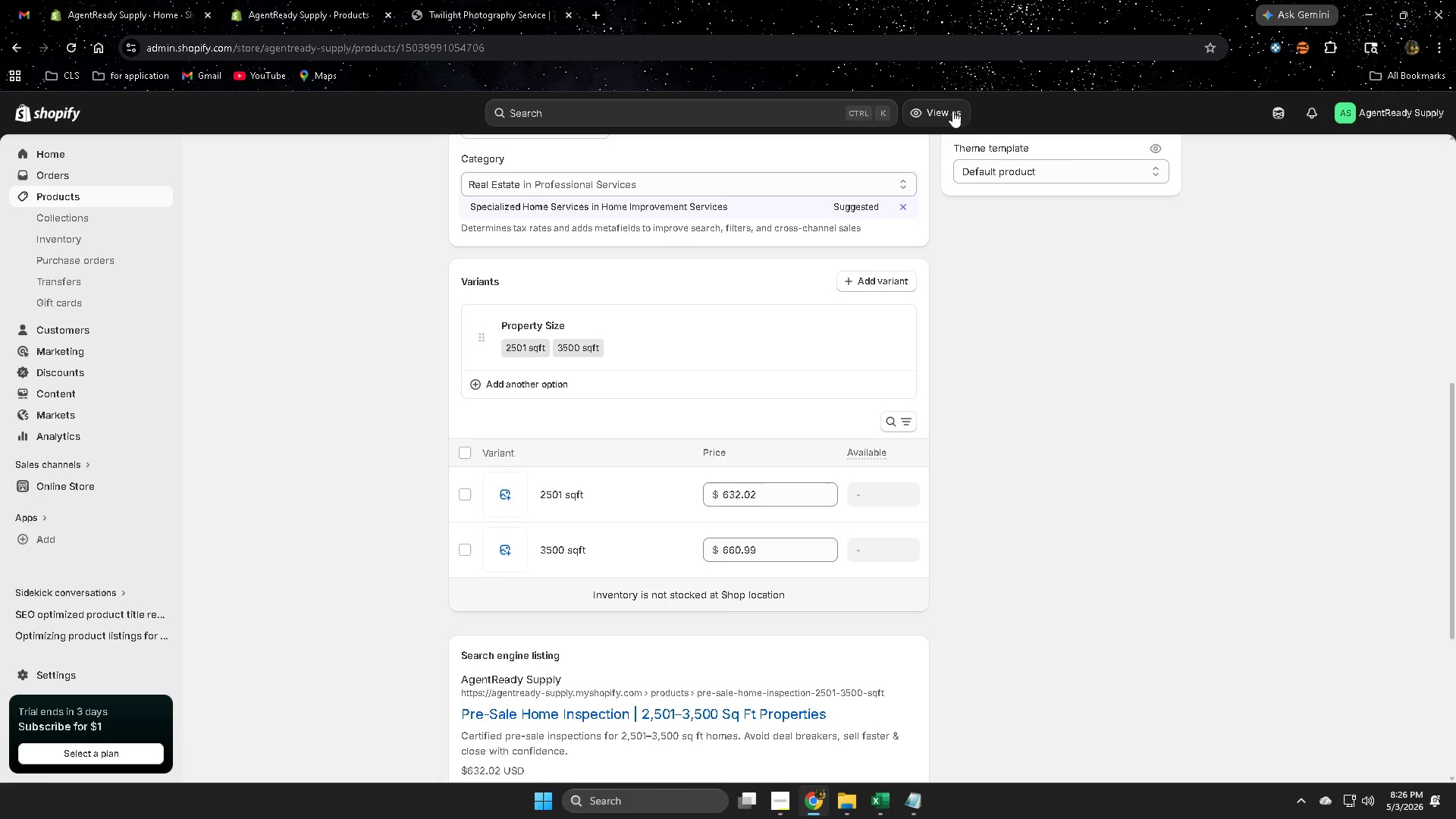 
left_click([97, 217])
 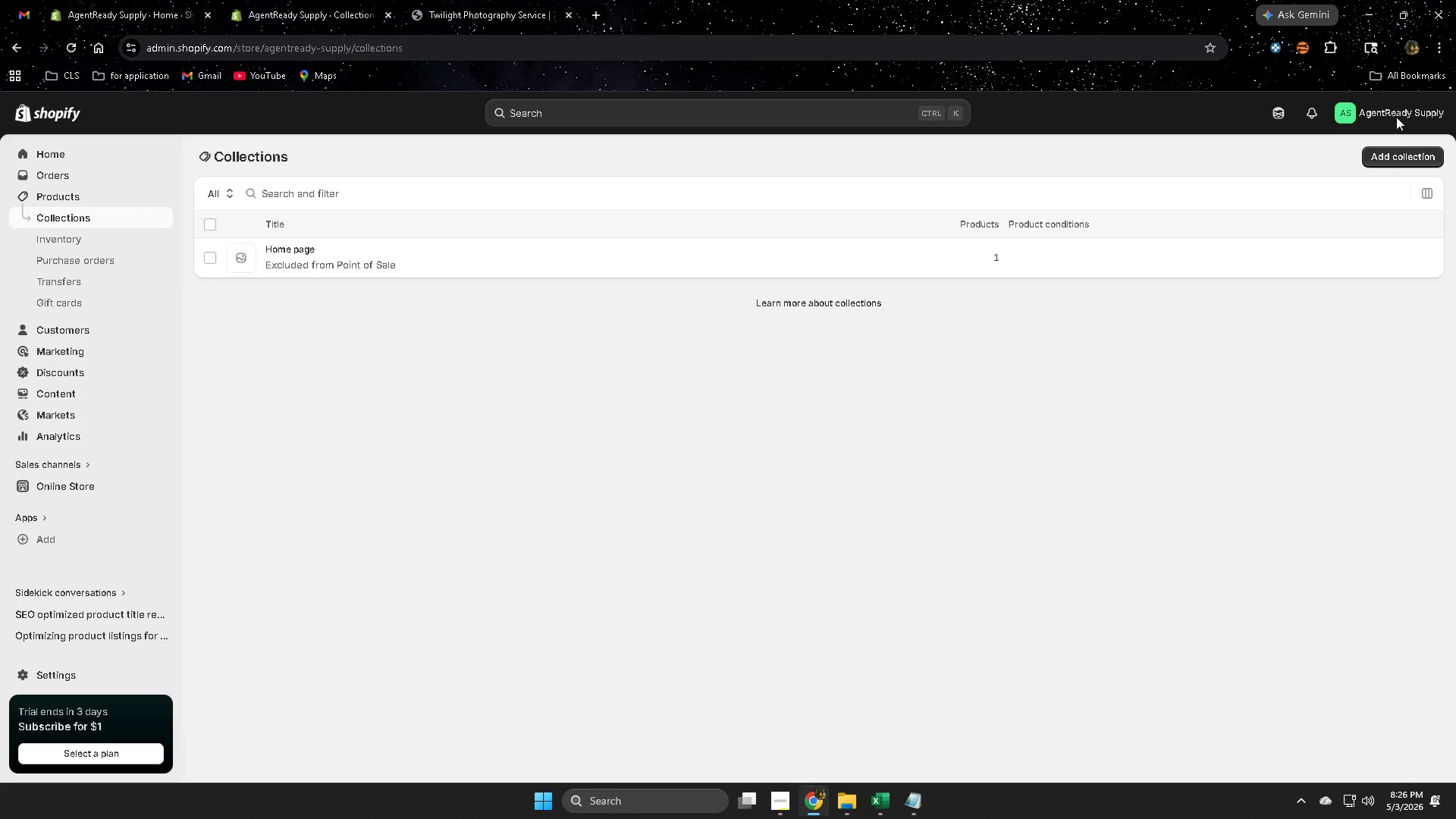 
left_click([1395, 152])
 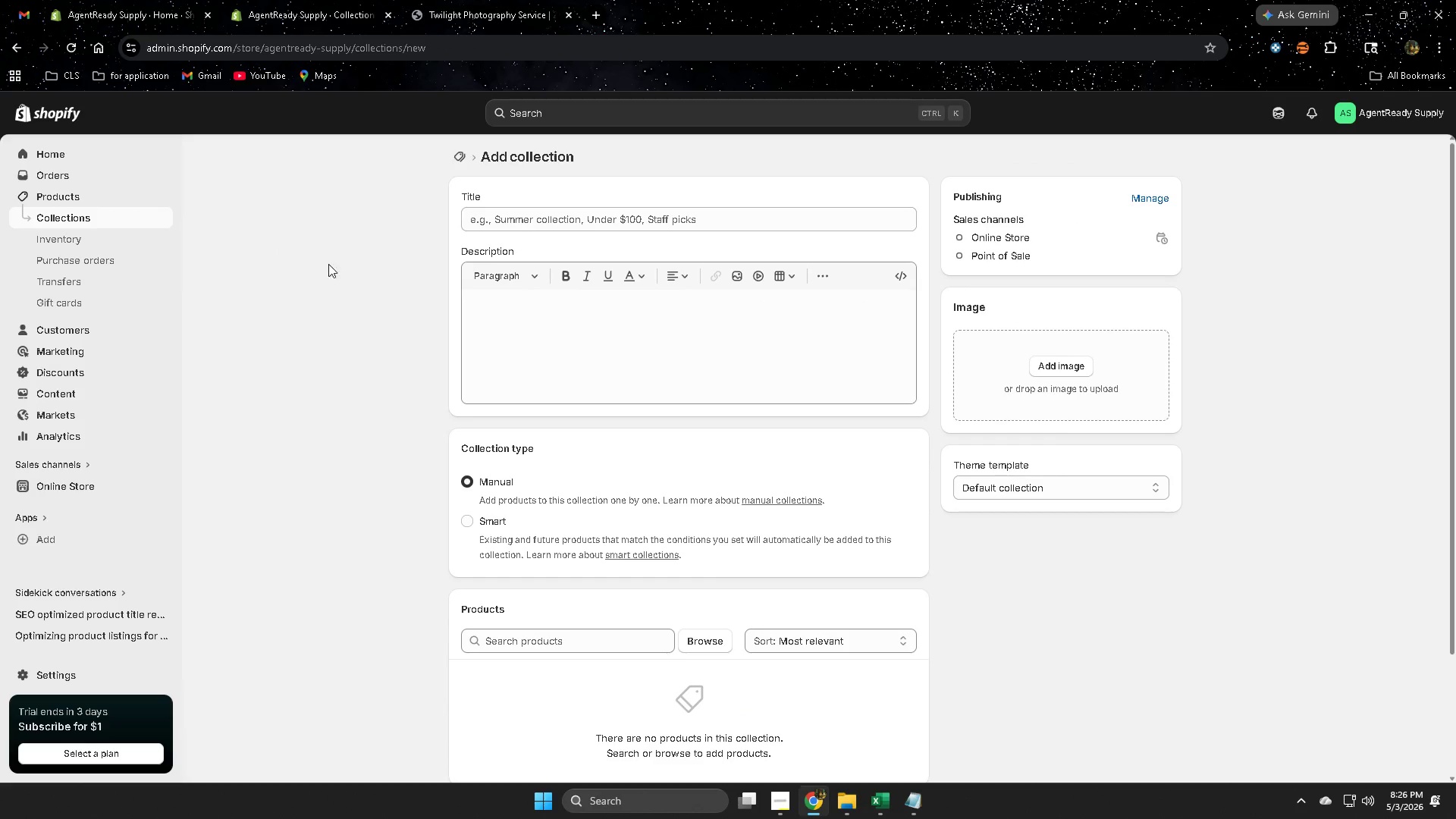 
left_click([746, 214])
 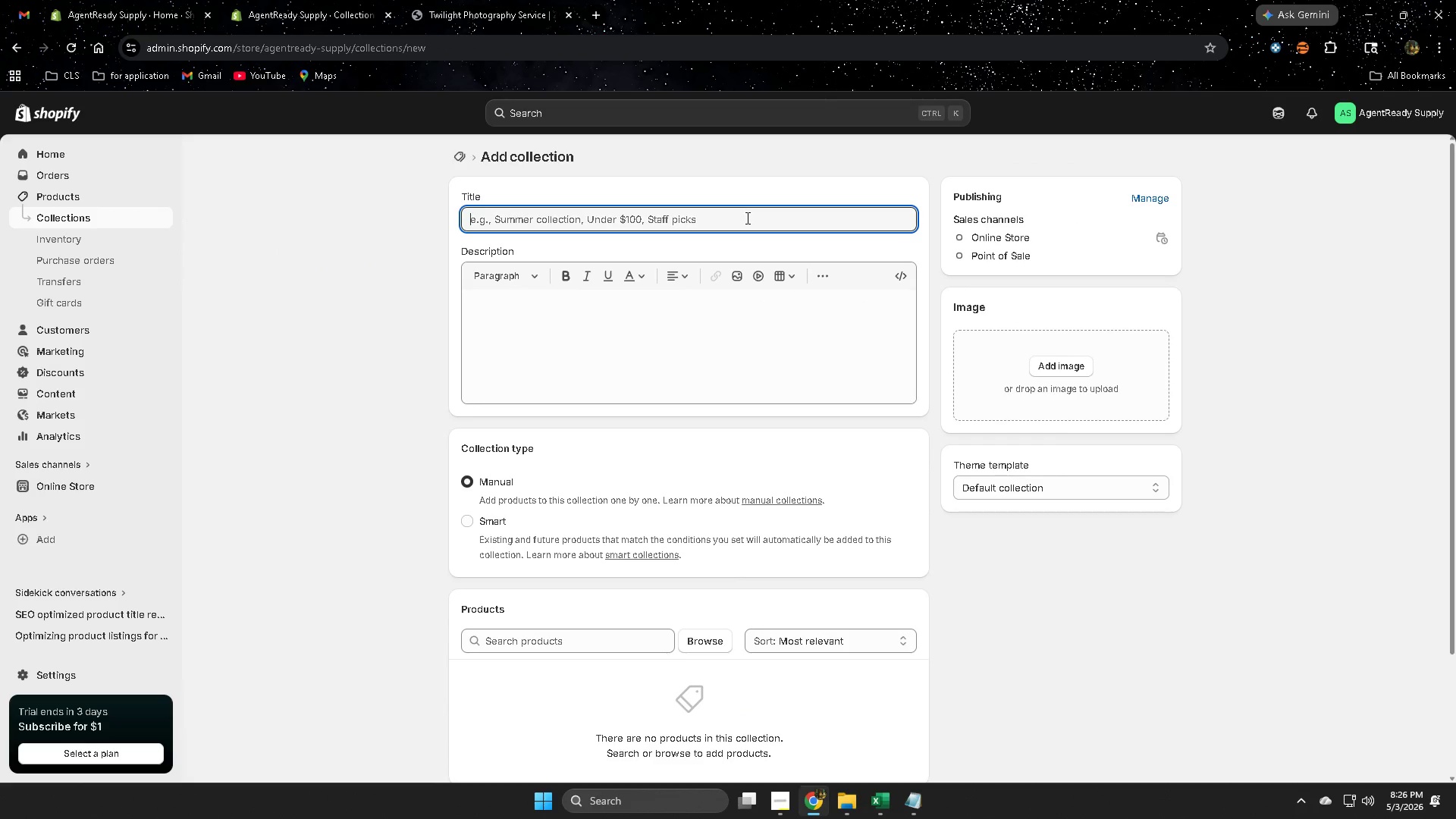 
triple_click([746, 218])
 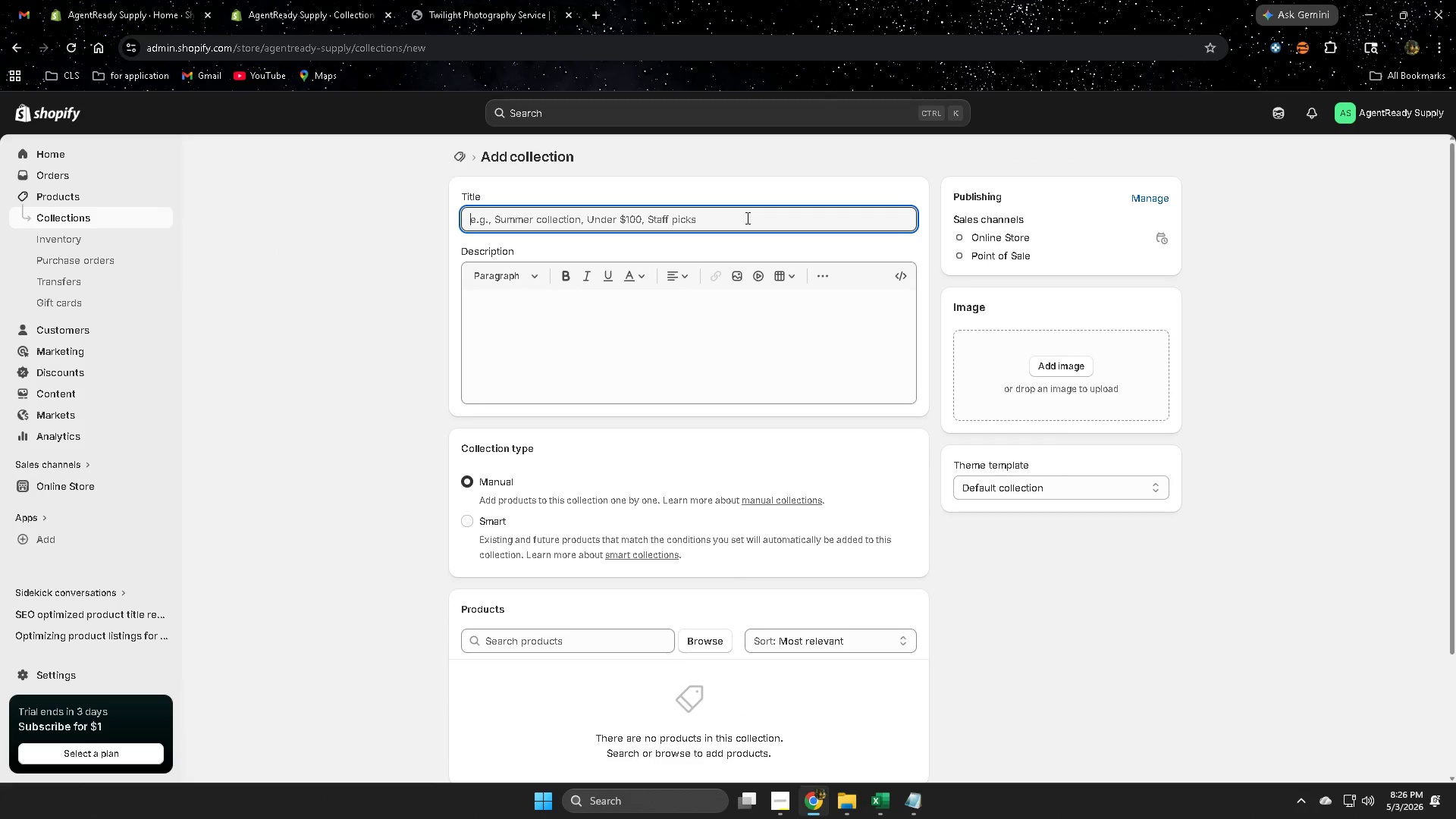 
triple_click([746, 218])
 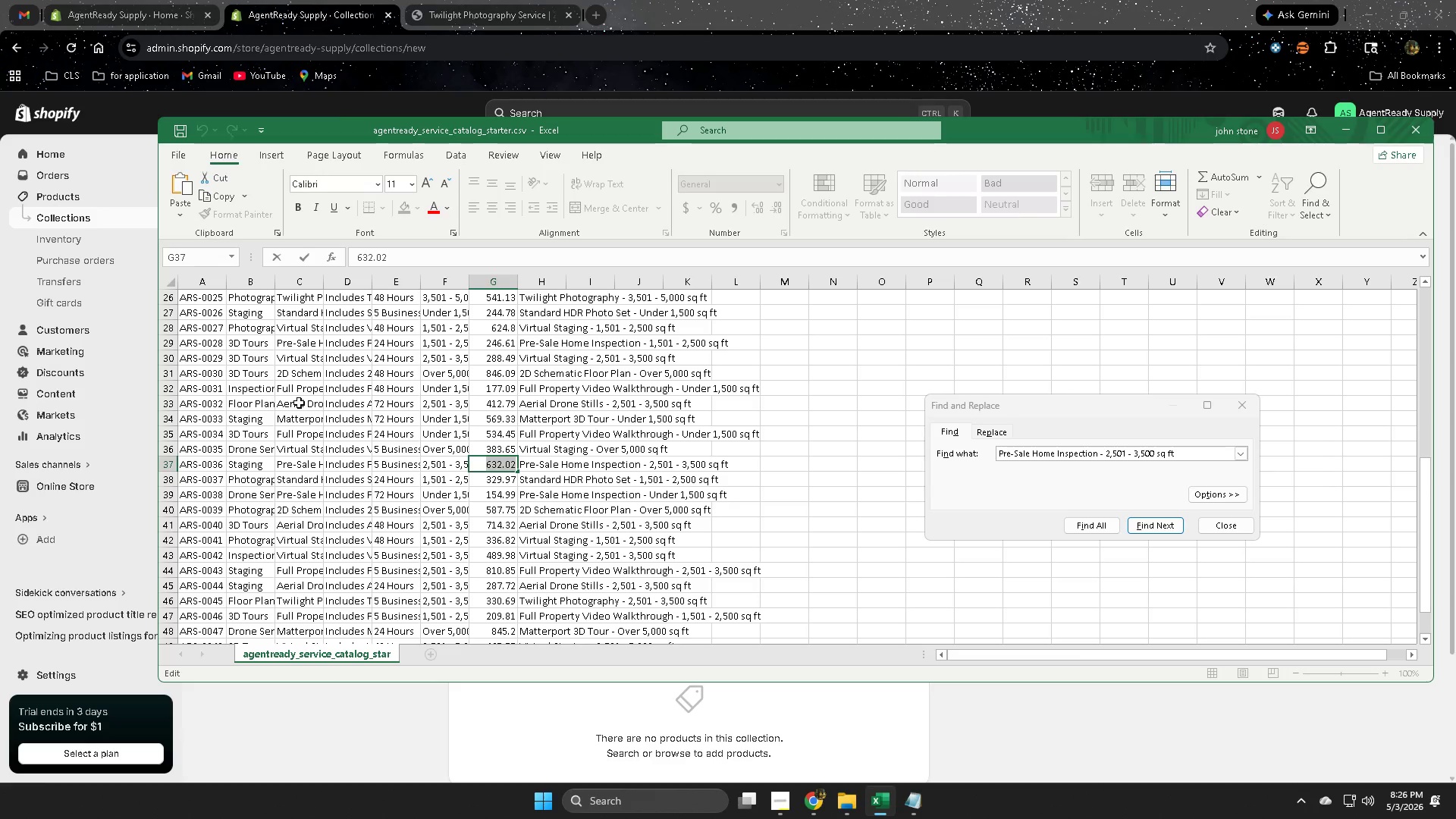 
wait(8.09)
 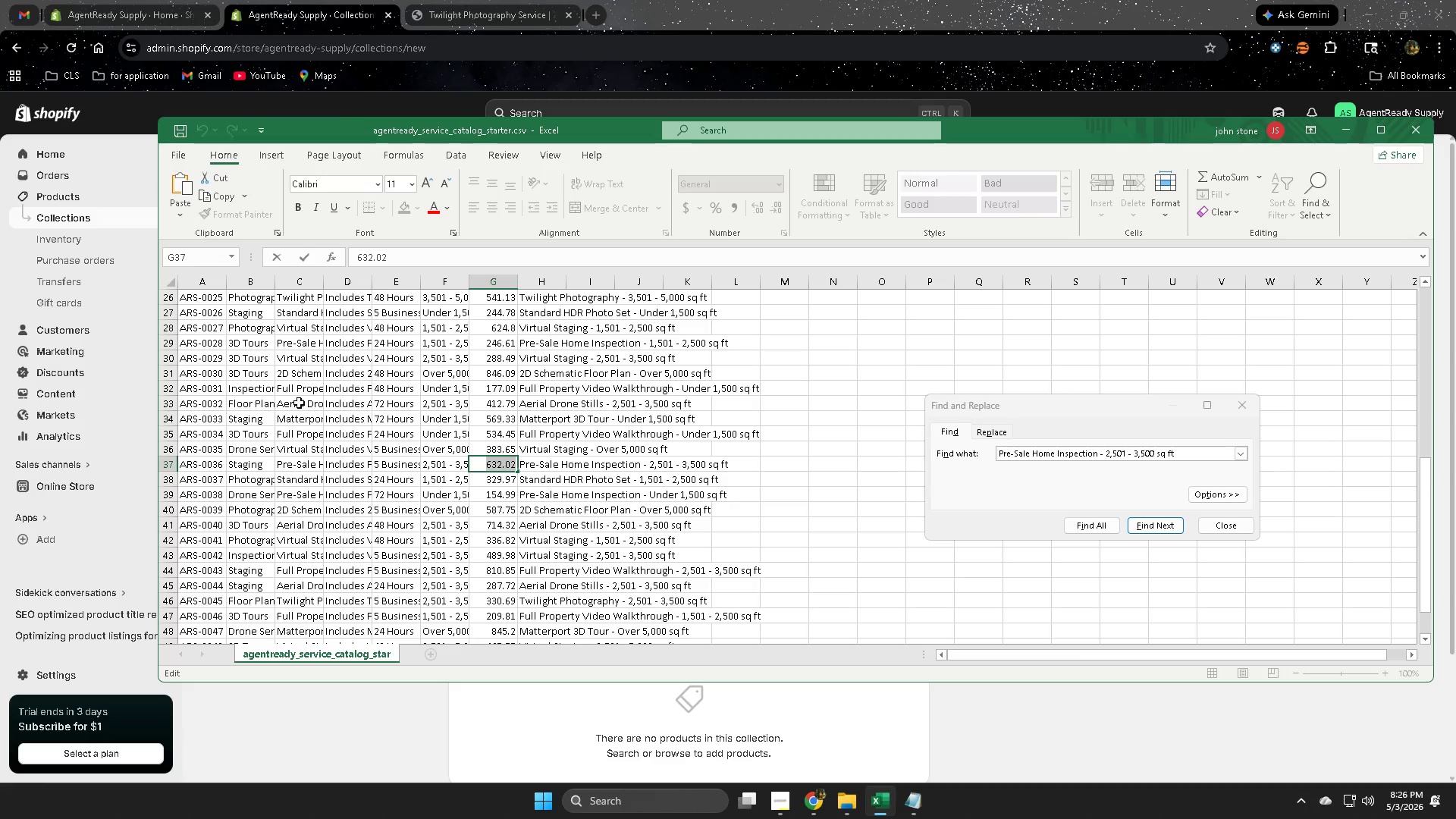 
scroll: coordinate [251, 336], scroll_direction: up, amount: 14.0
 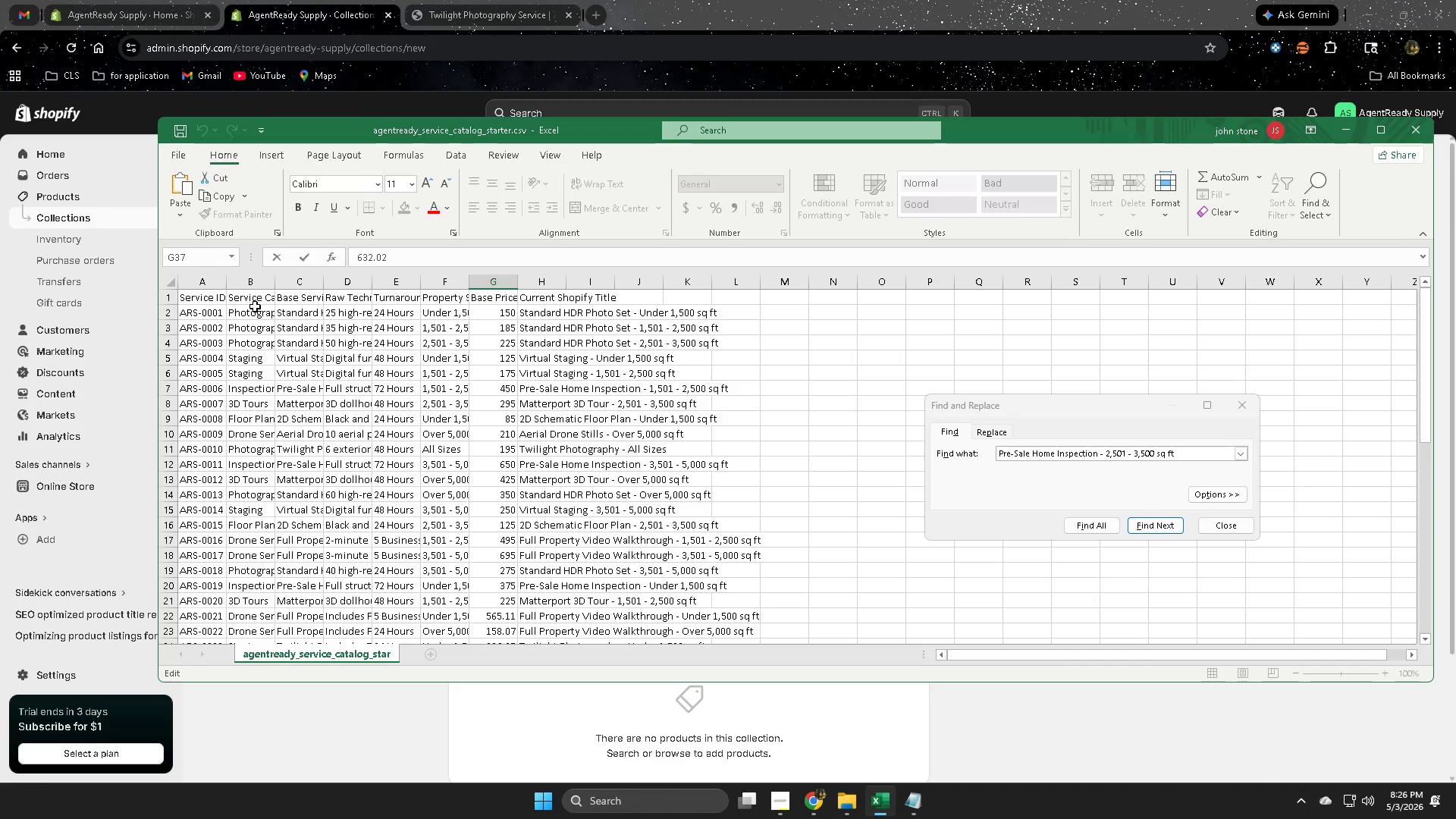 
left_click([256, 299])
 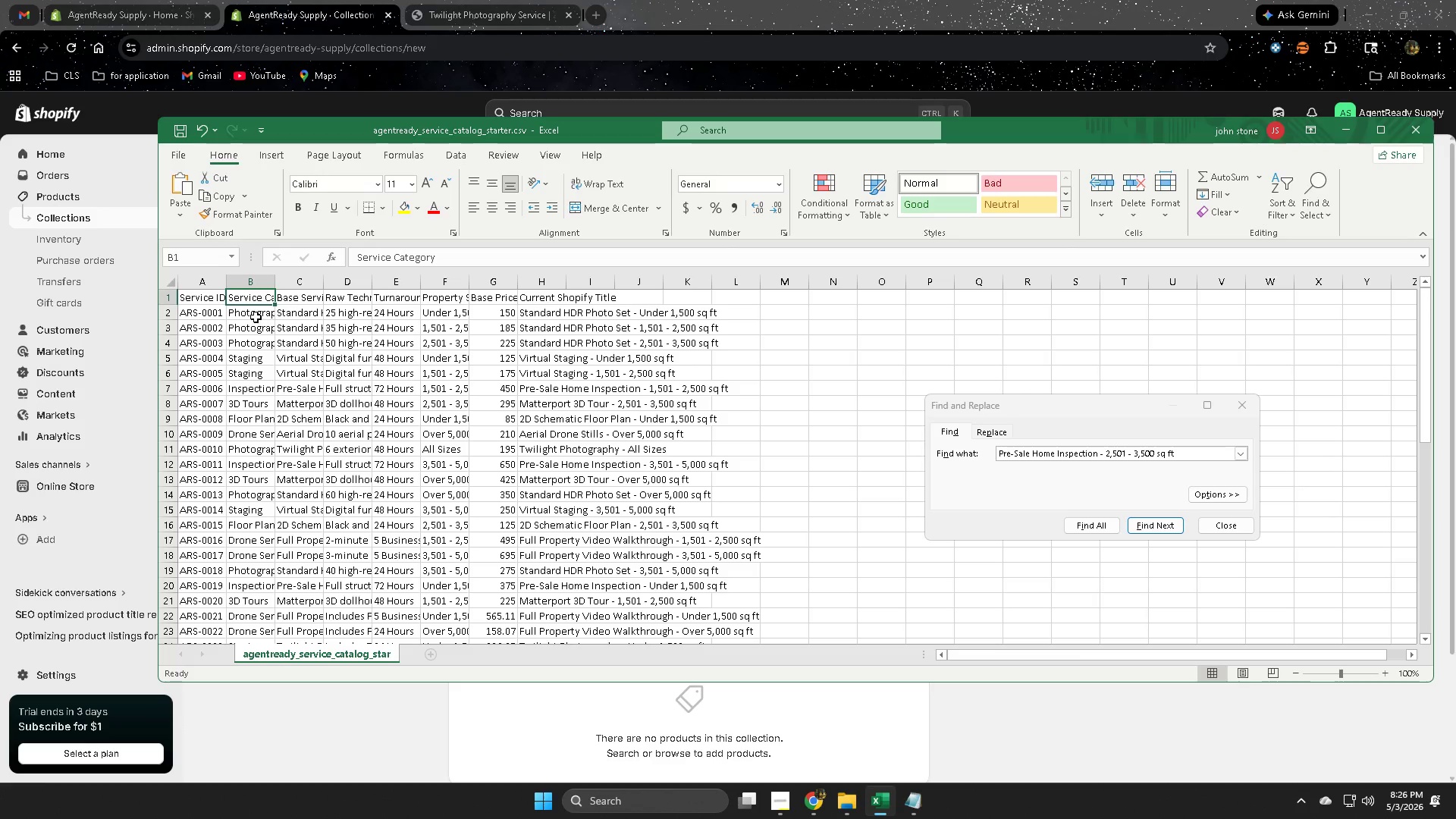 
double_click([256, 317])
 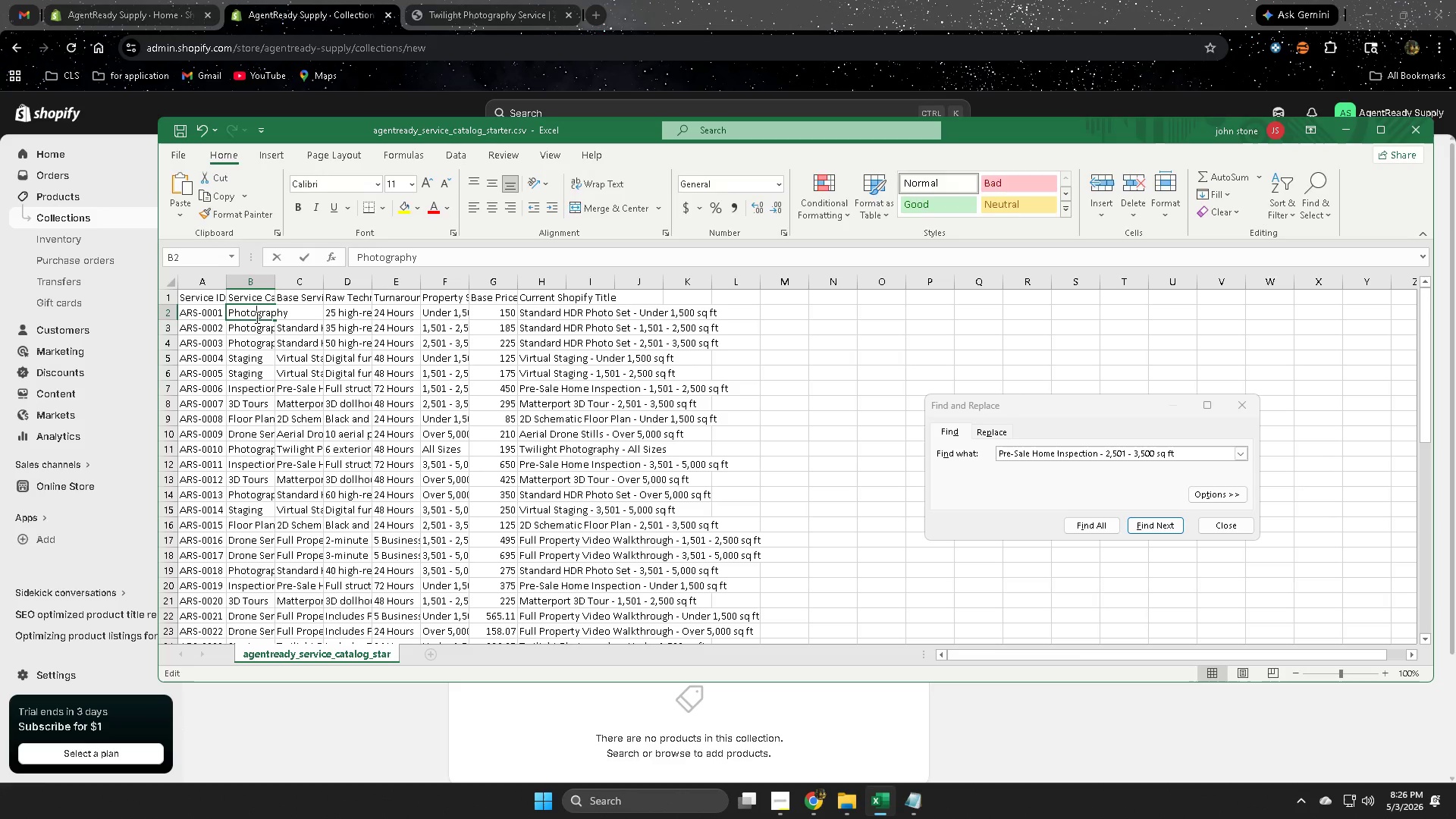 
triple_click([256, 317])
 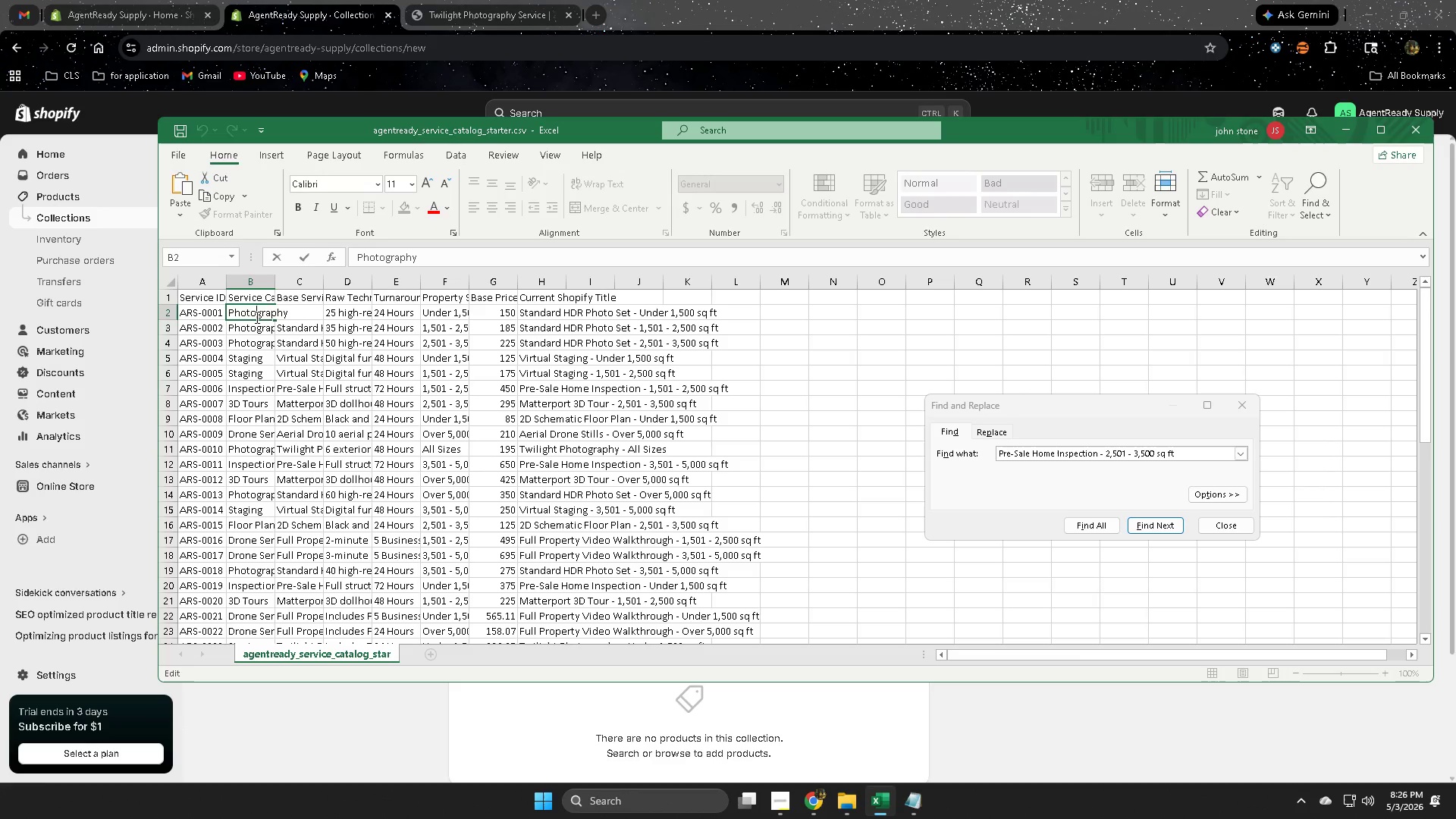 
triple_click([256, 317])
 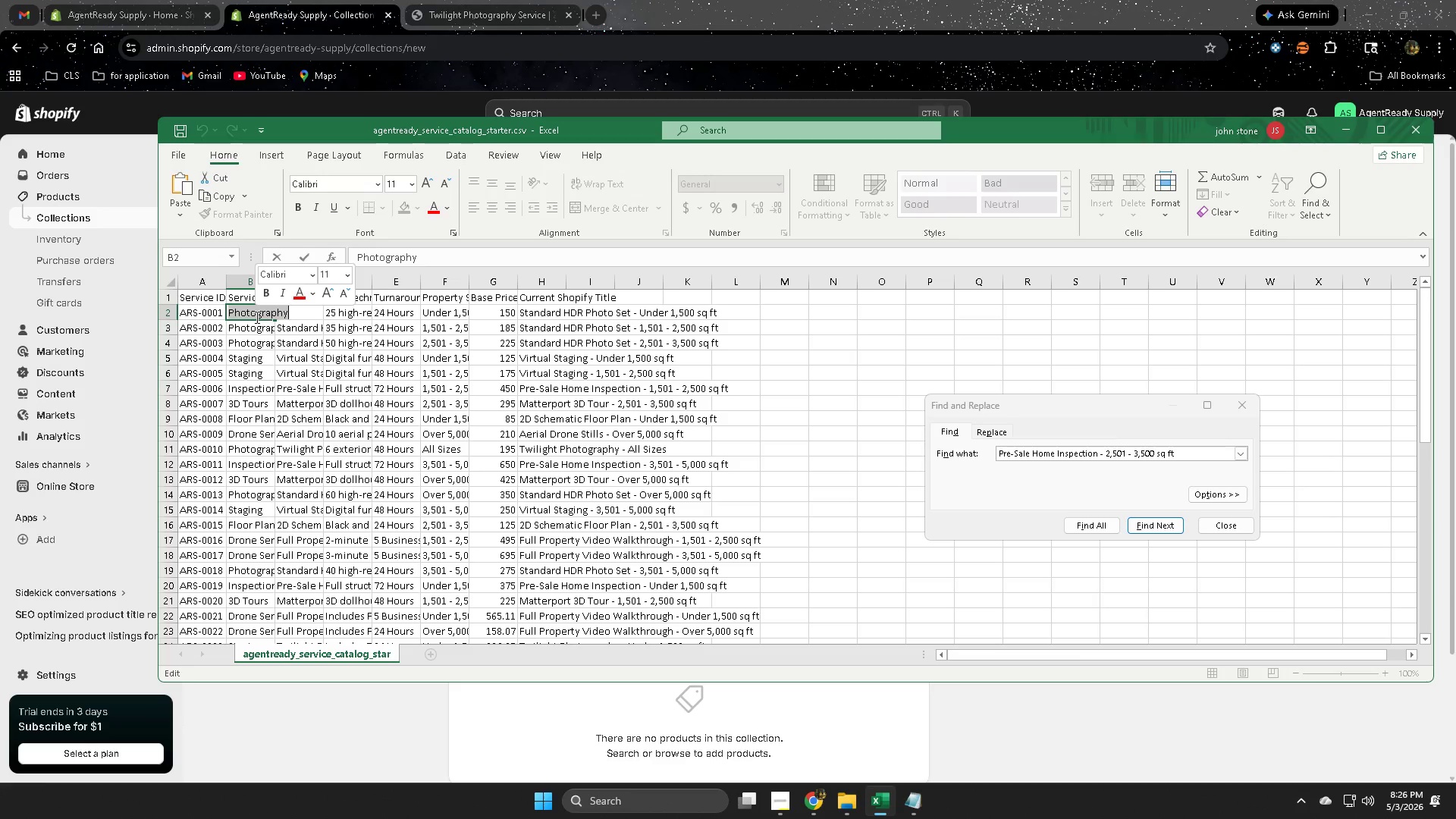 
key(Control+ControlLeft)
 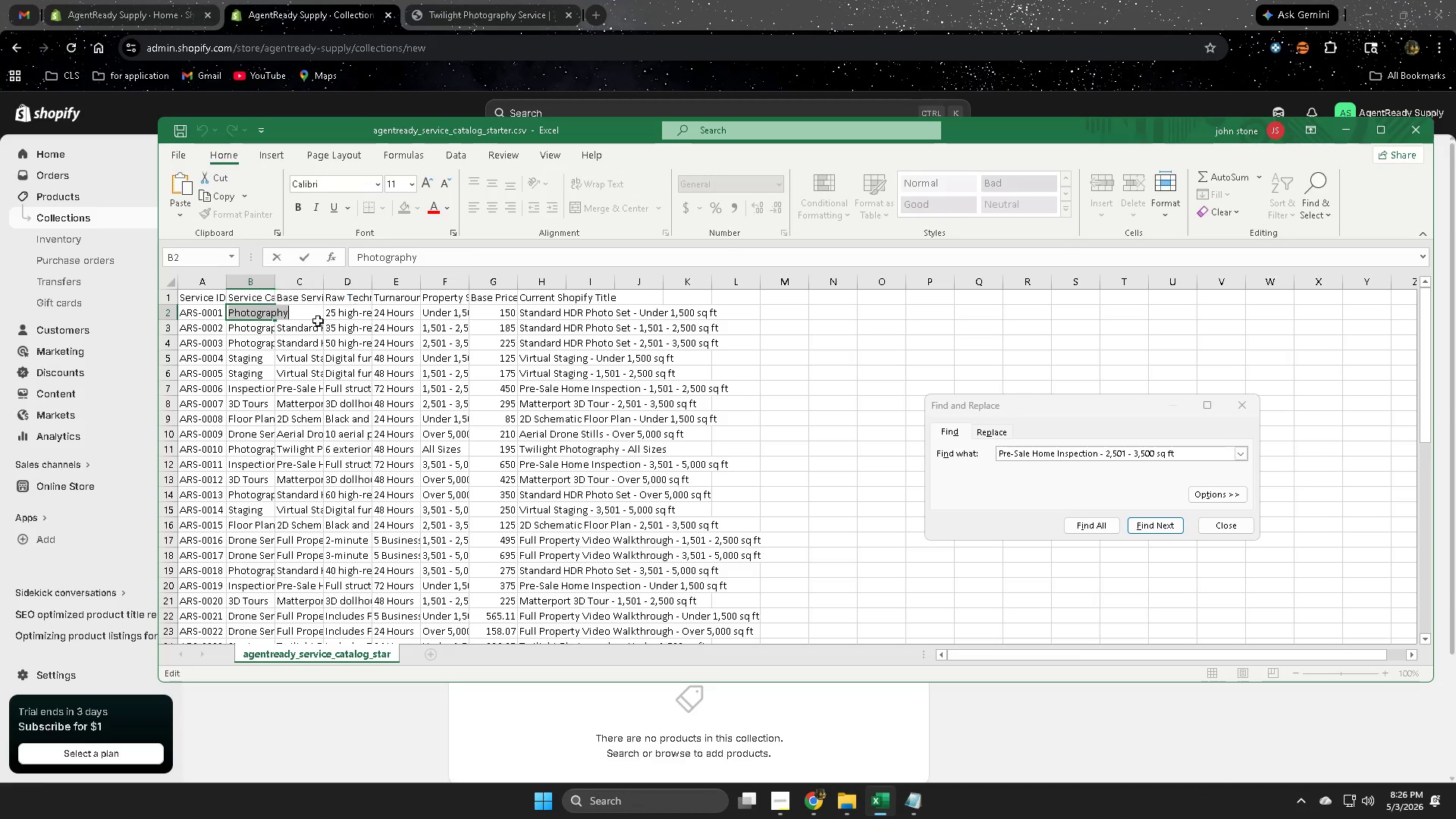 
key(Control+C)
 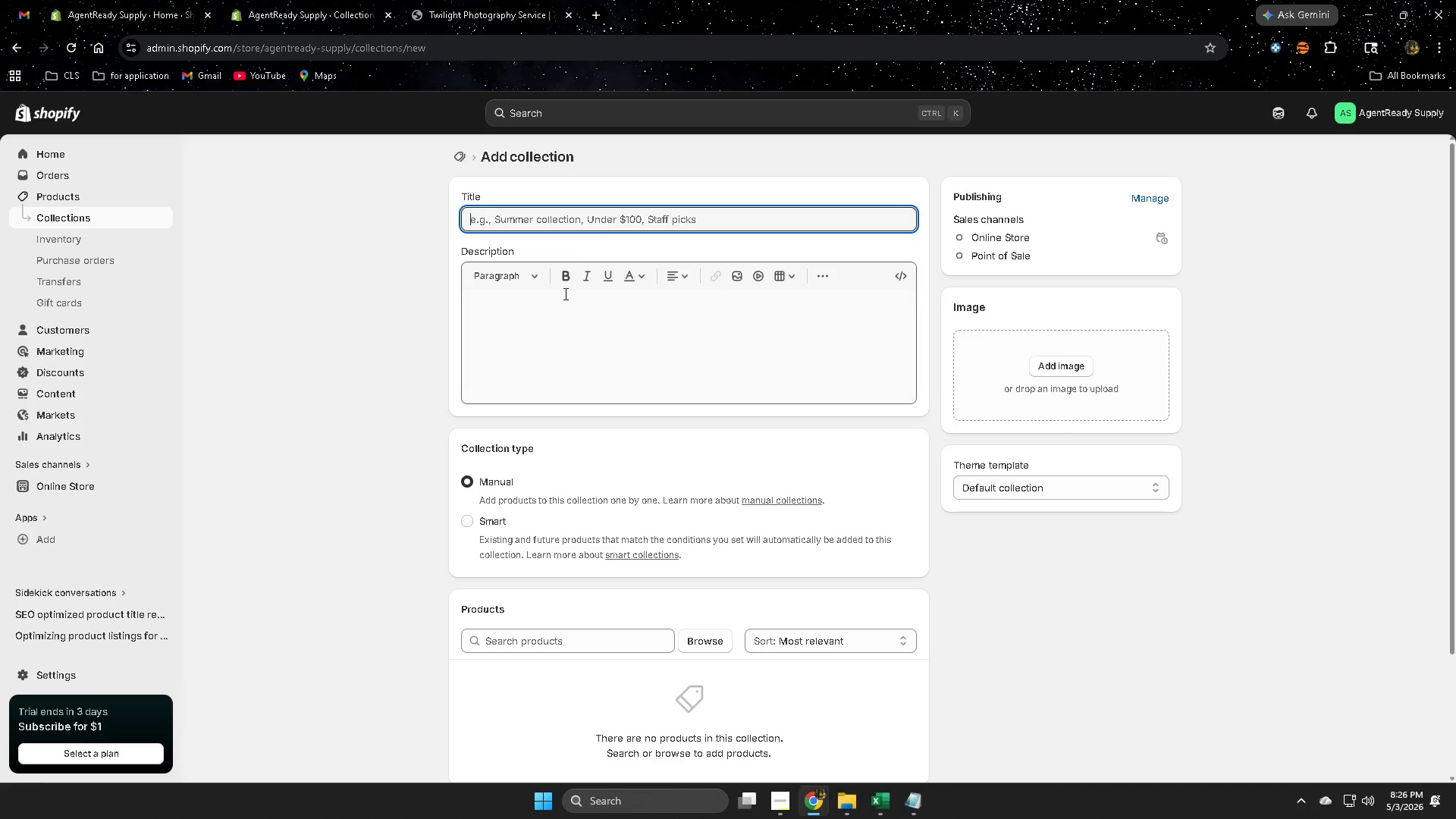 
key(Control+V)
 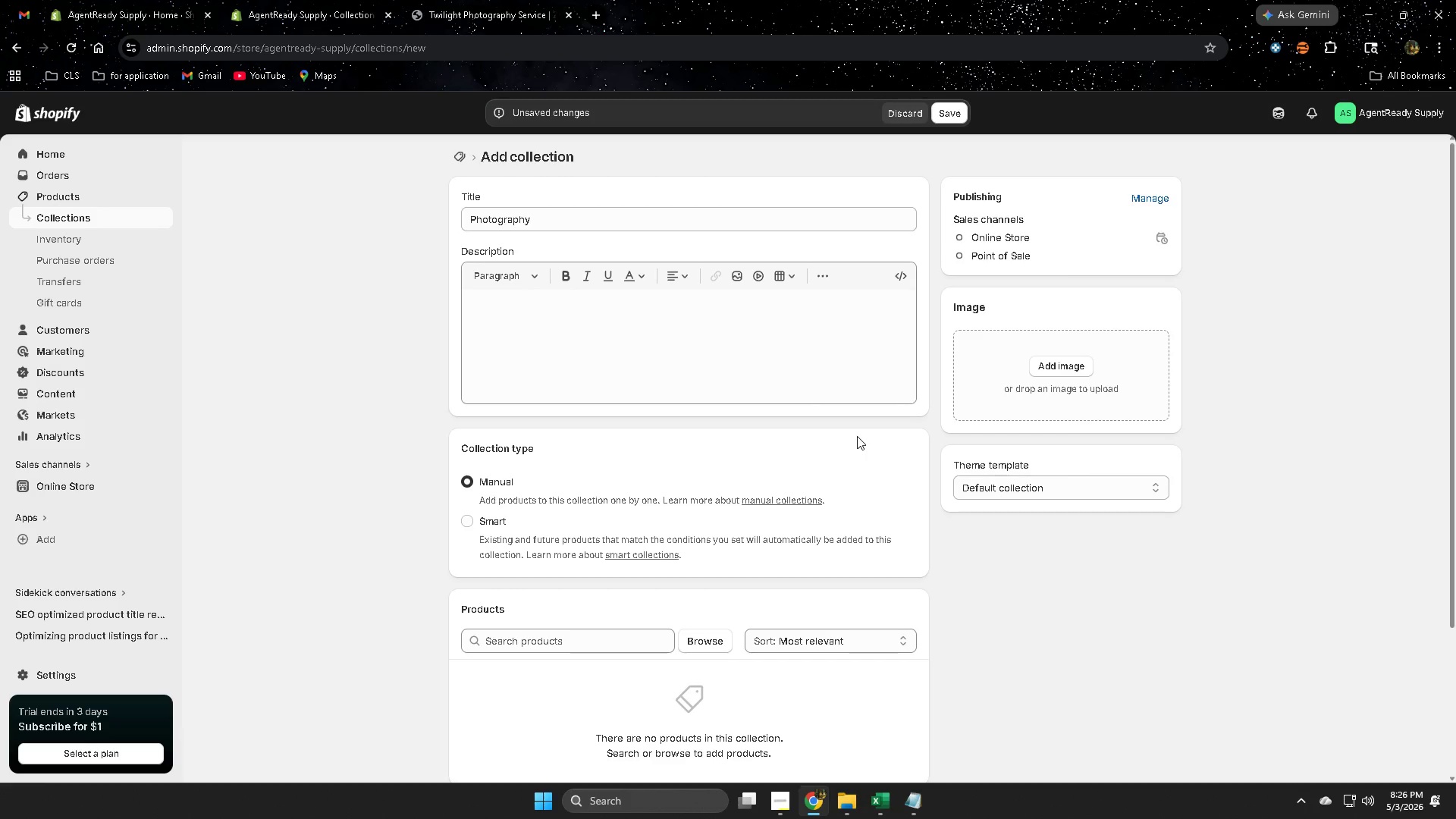 
wait(35.19)
 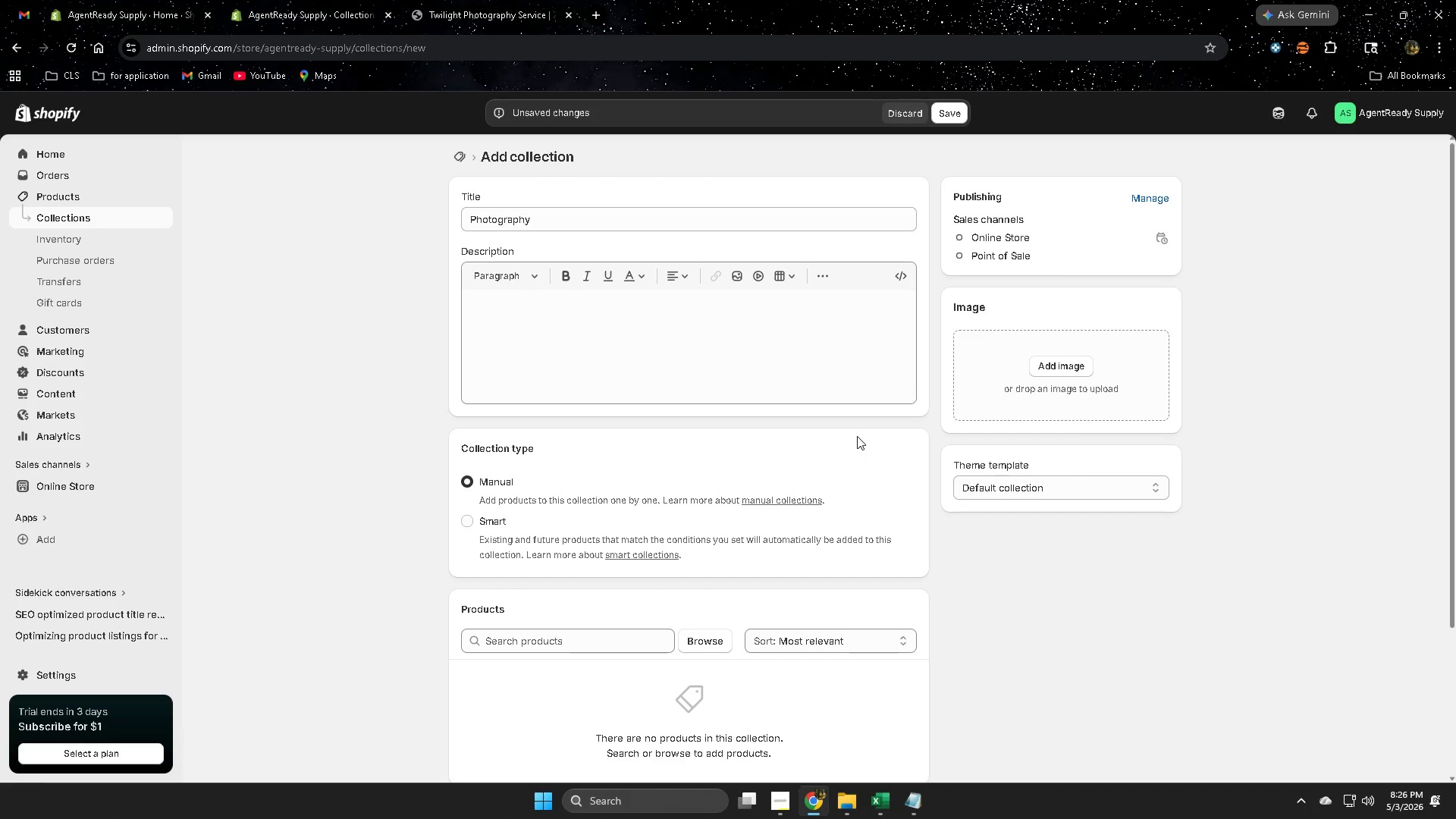 
left_click([472, 522])
 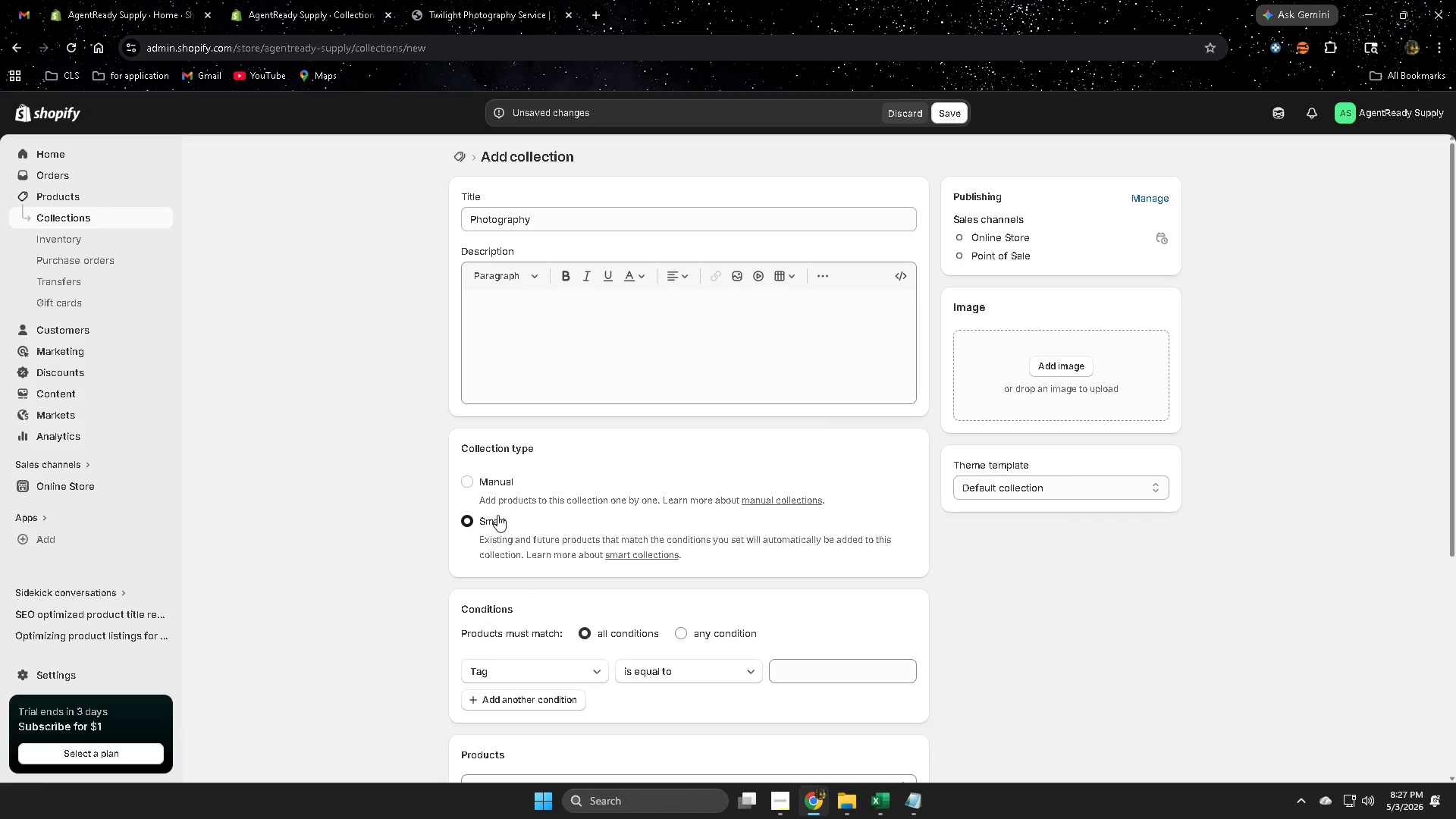 
wait(21.08)
 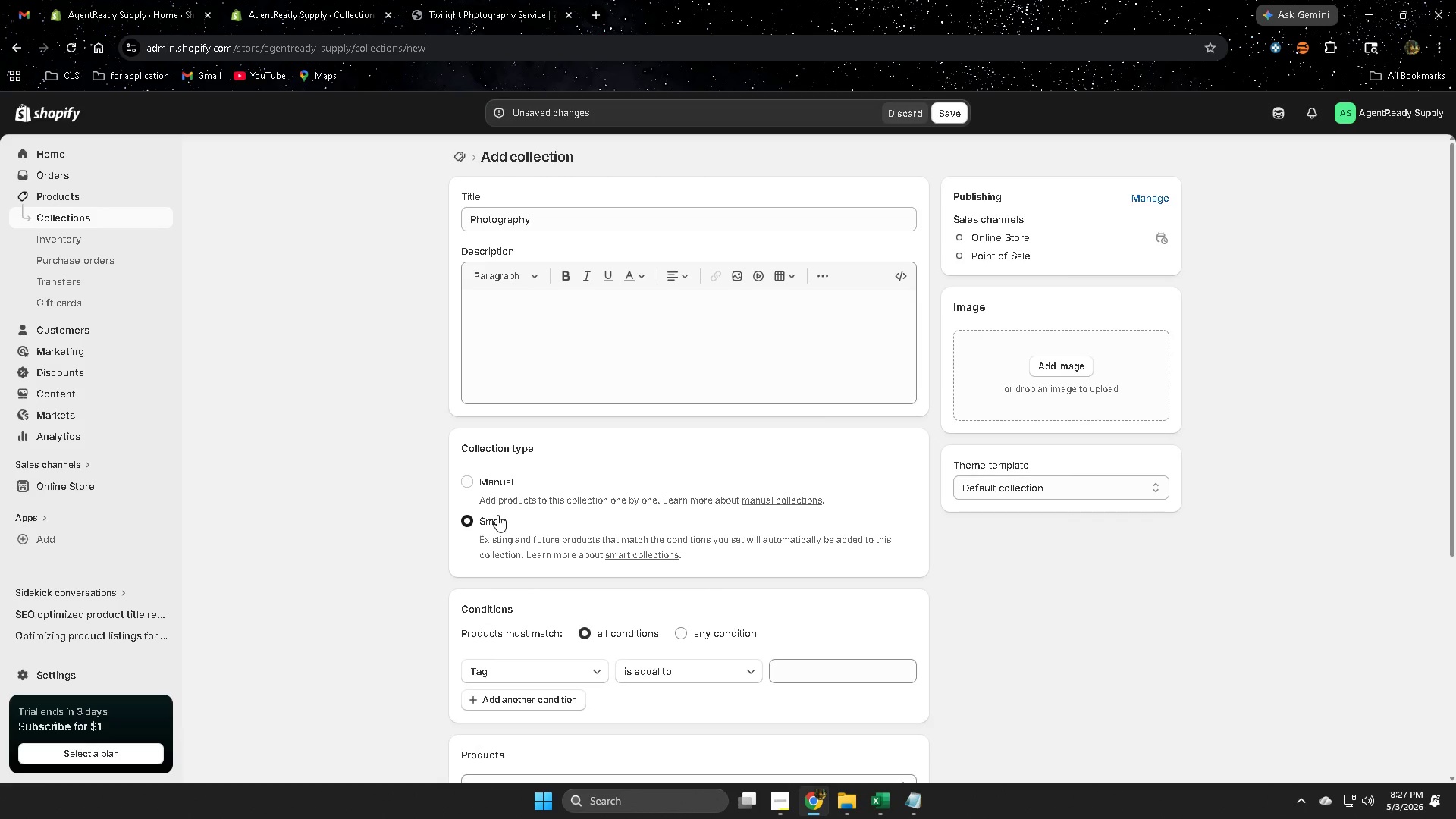 
left_click([808, 678])
 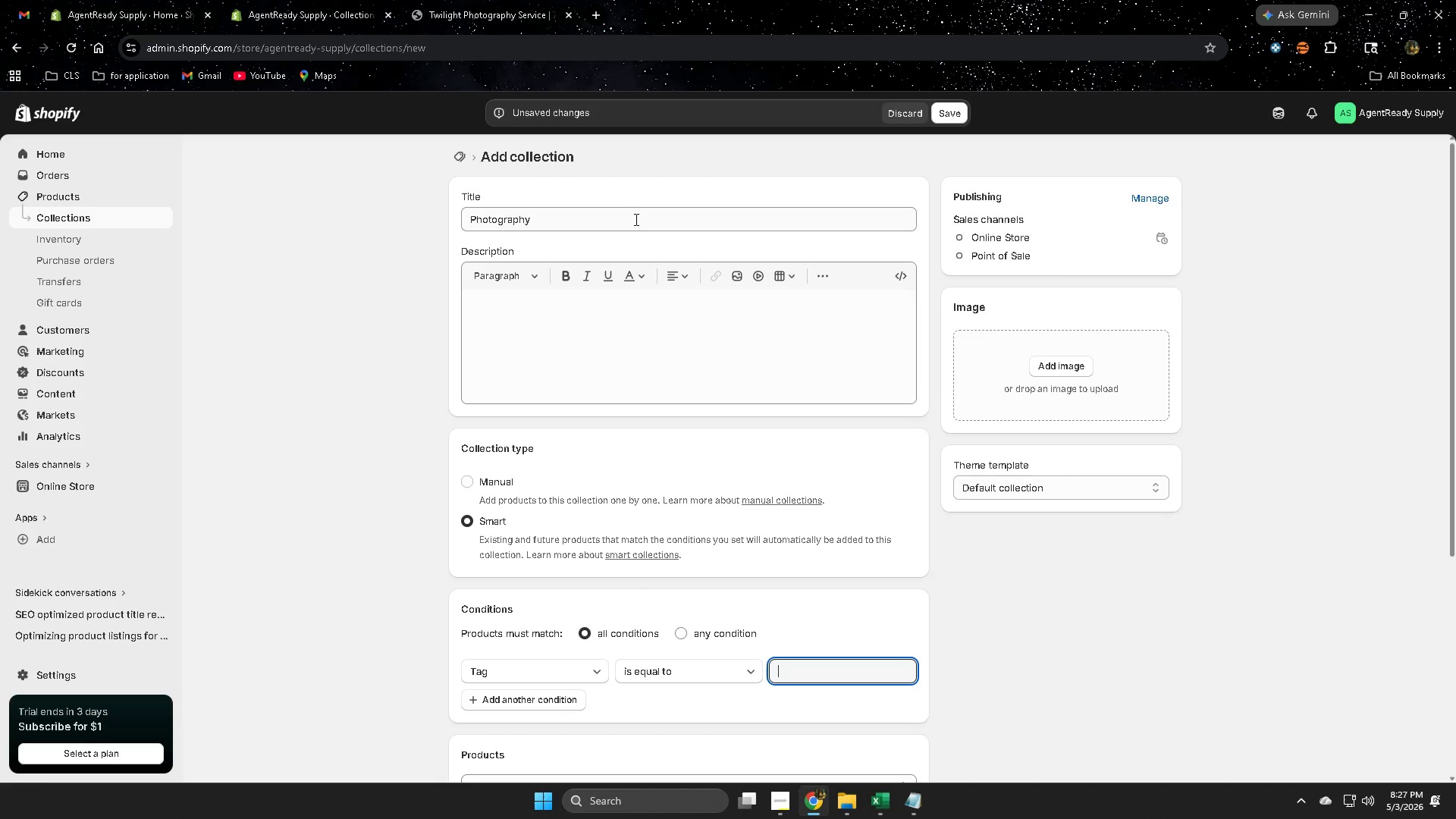 
double_click([635, 227])
 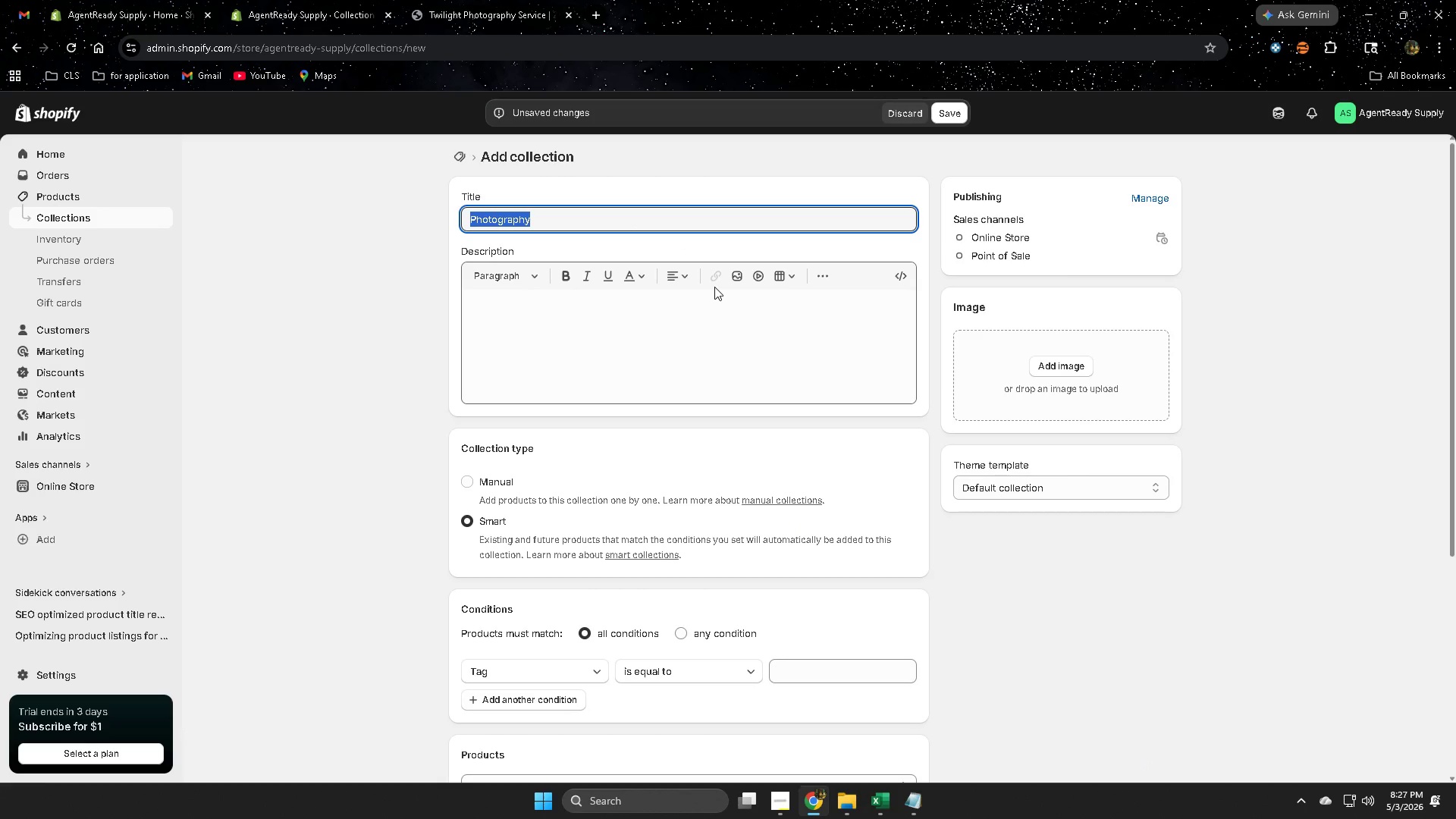 
key(Control+C)
 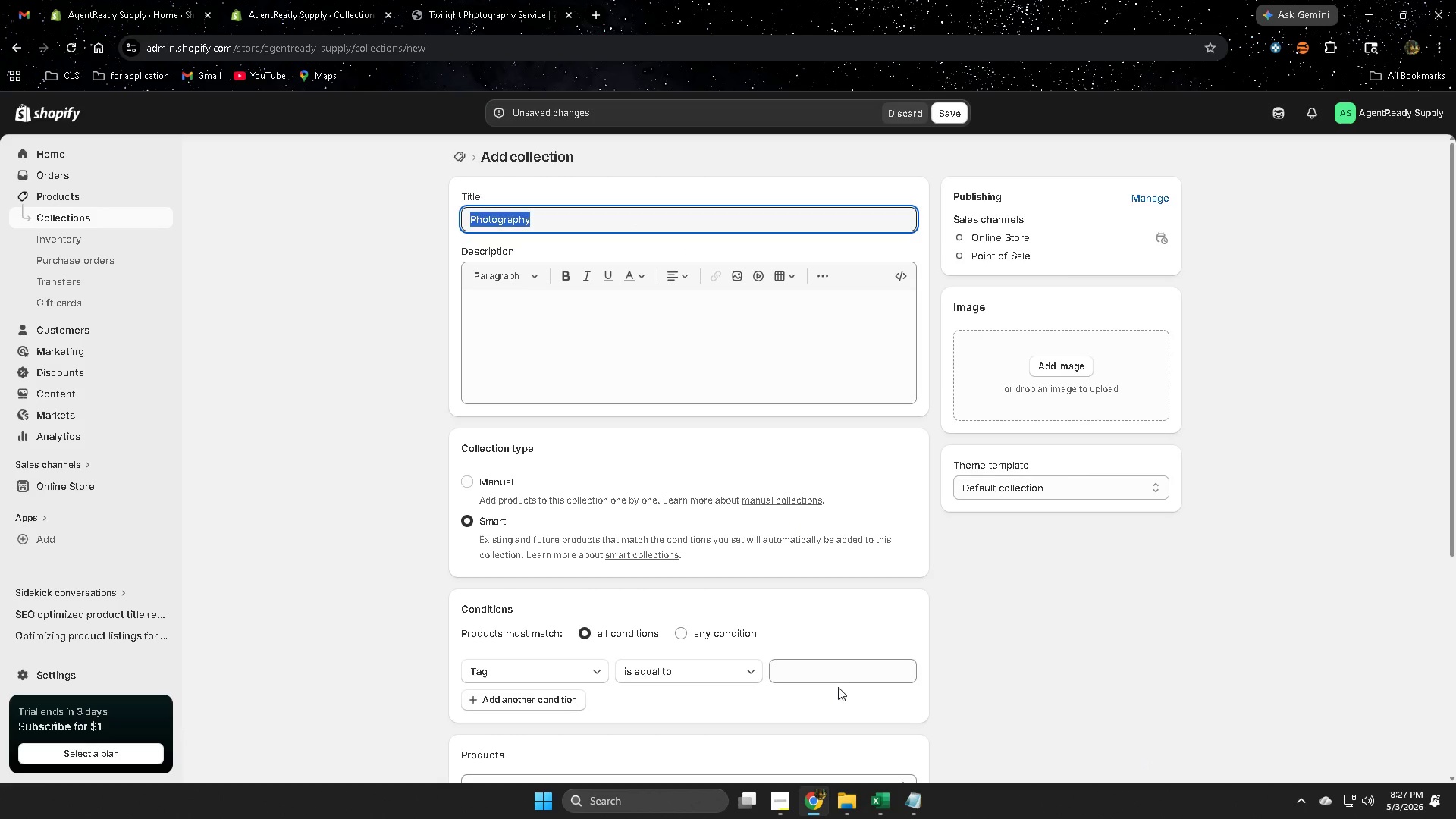 
left_click([832, 669])
 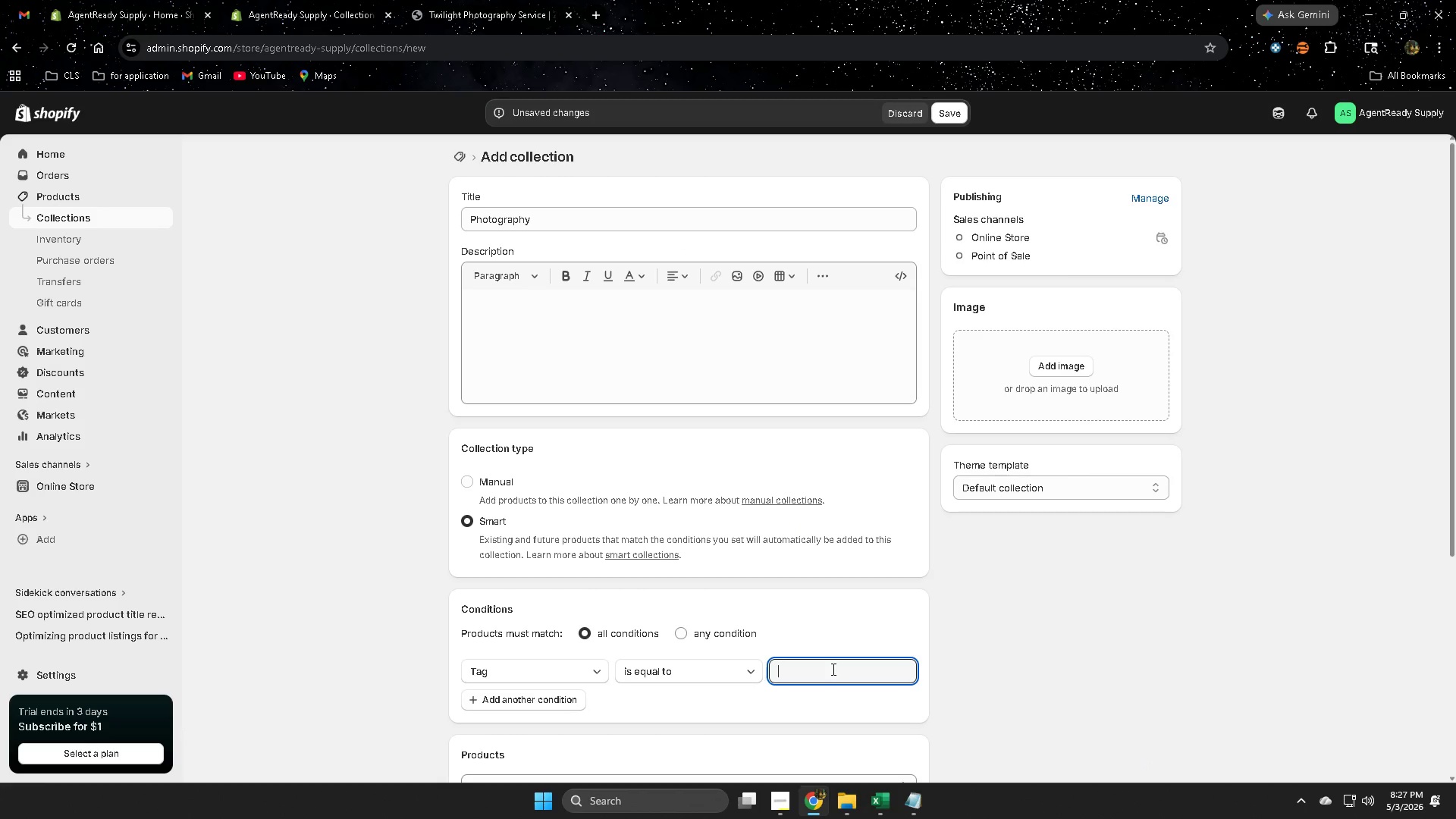 
key(Control+ControlLeft)
 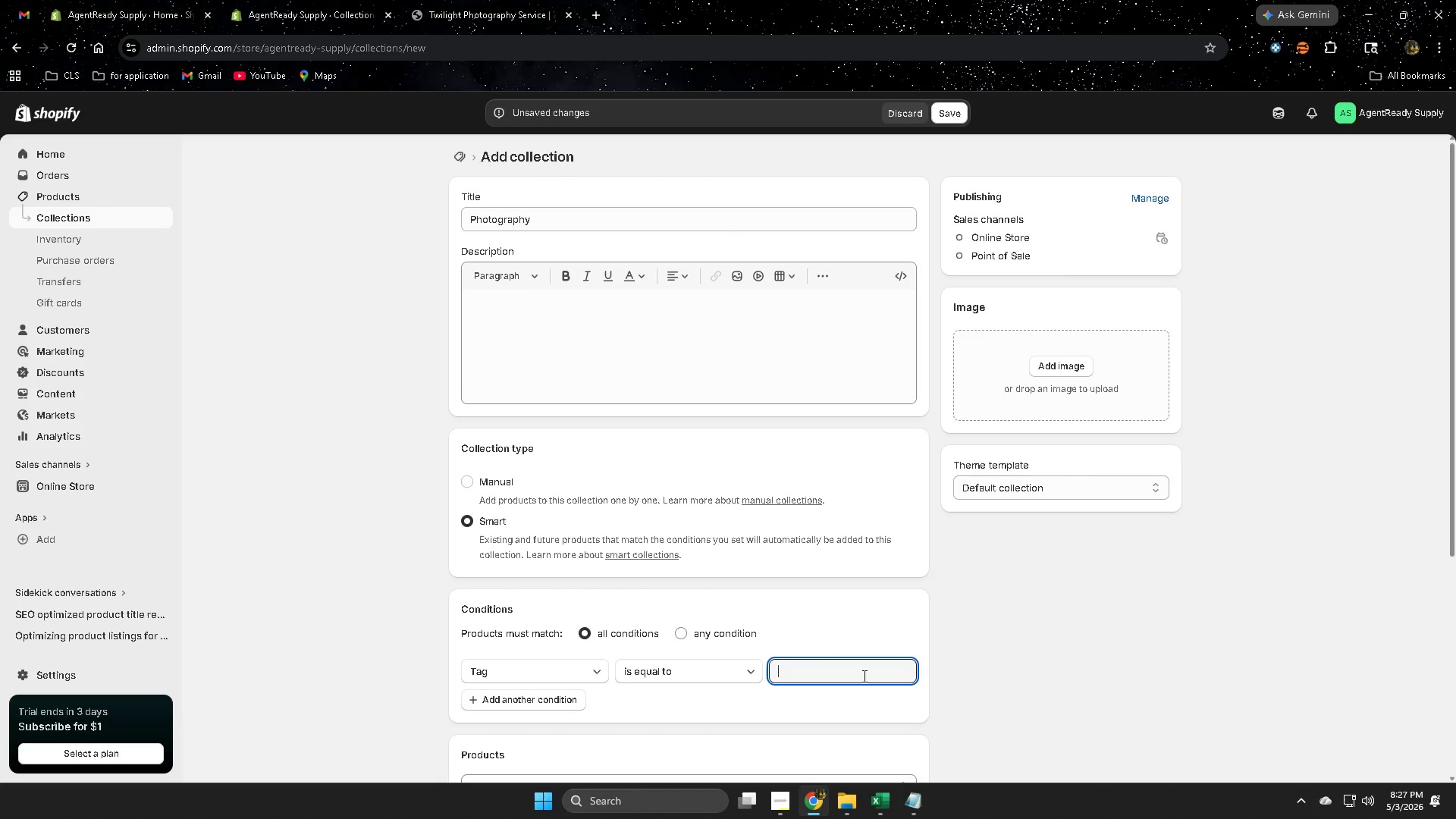 
key(Control+V)
 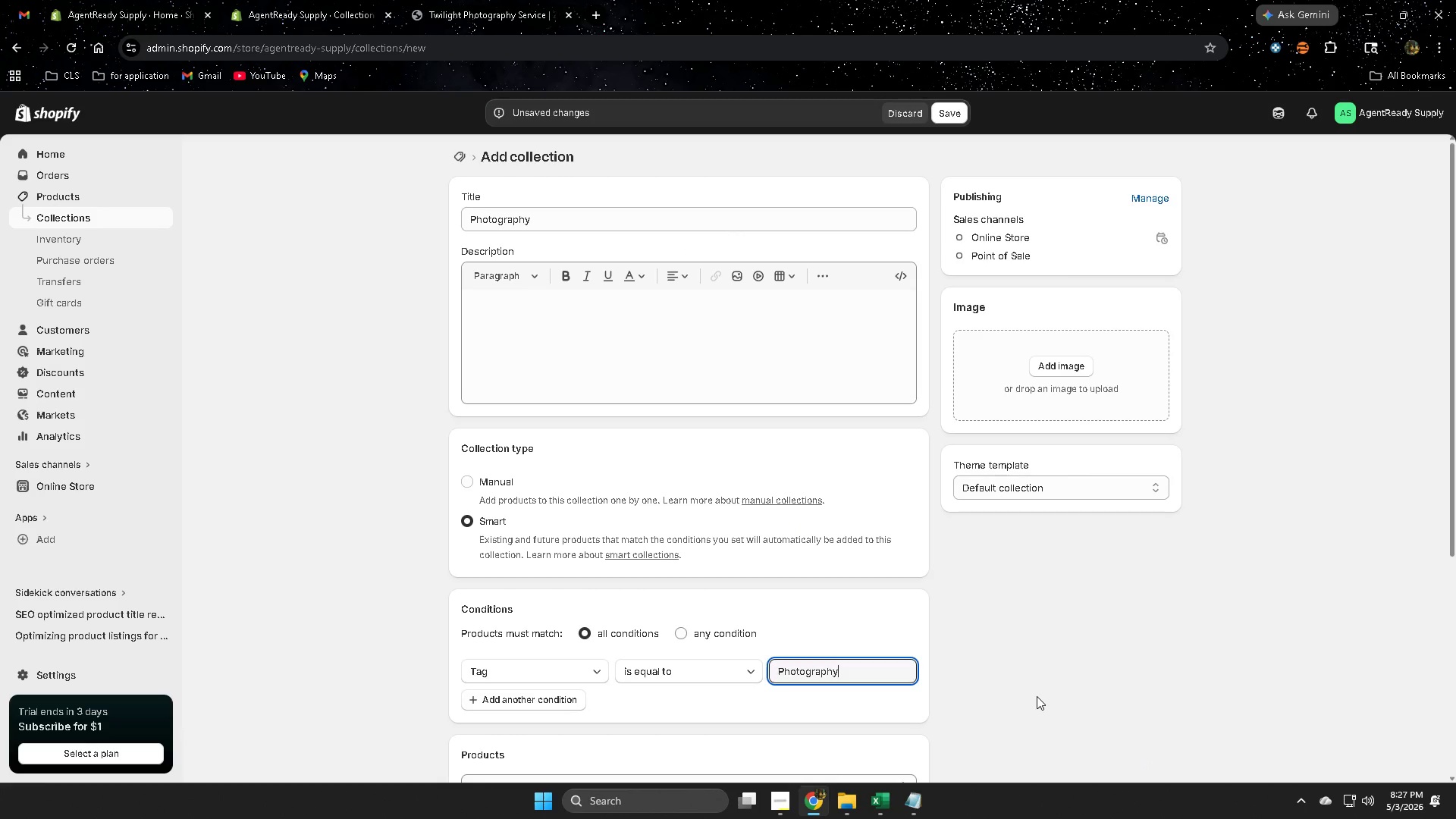 
left_click([1037, 696])
 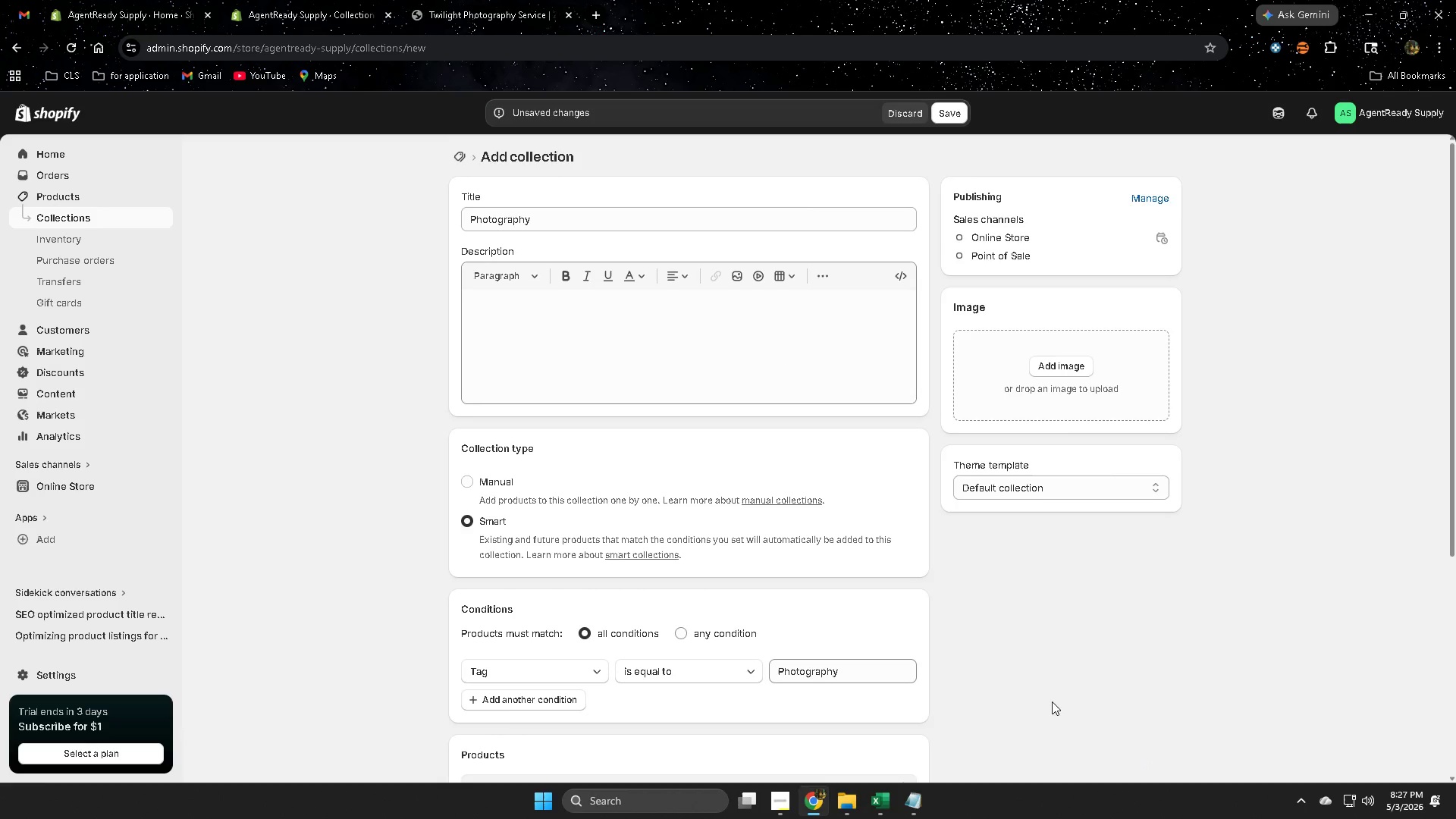 
scroll: coordinate [1052, 701], scroll_direction: down, amount: 1.0
 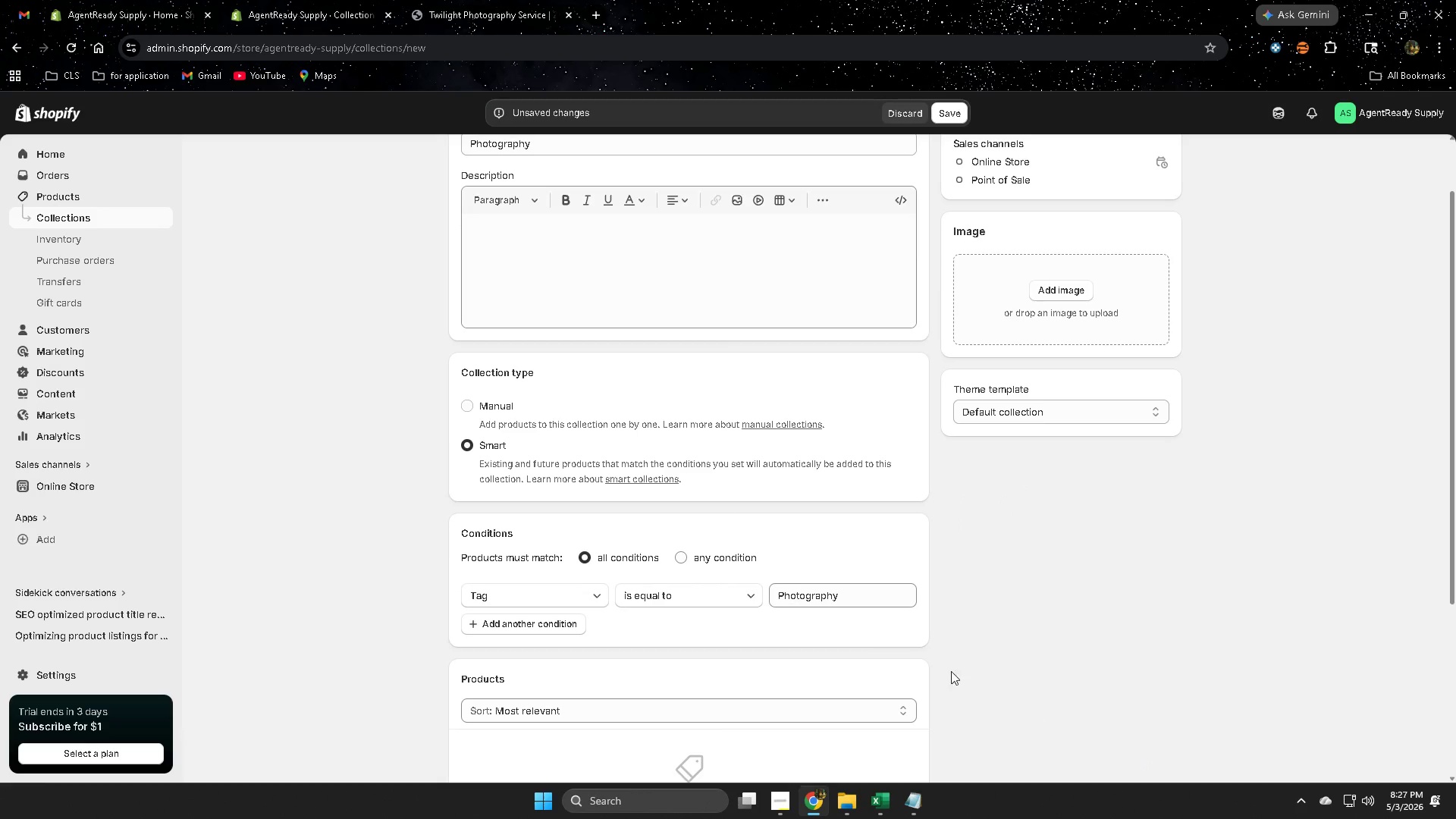 
scroll: coordinate [846, 621], scroll_direction: up, amount: 2.0
 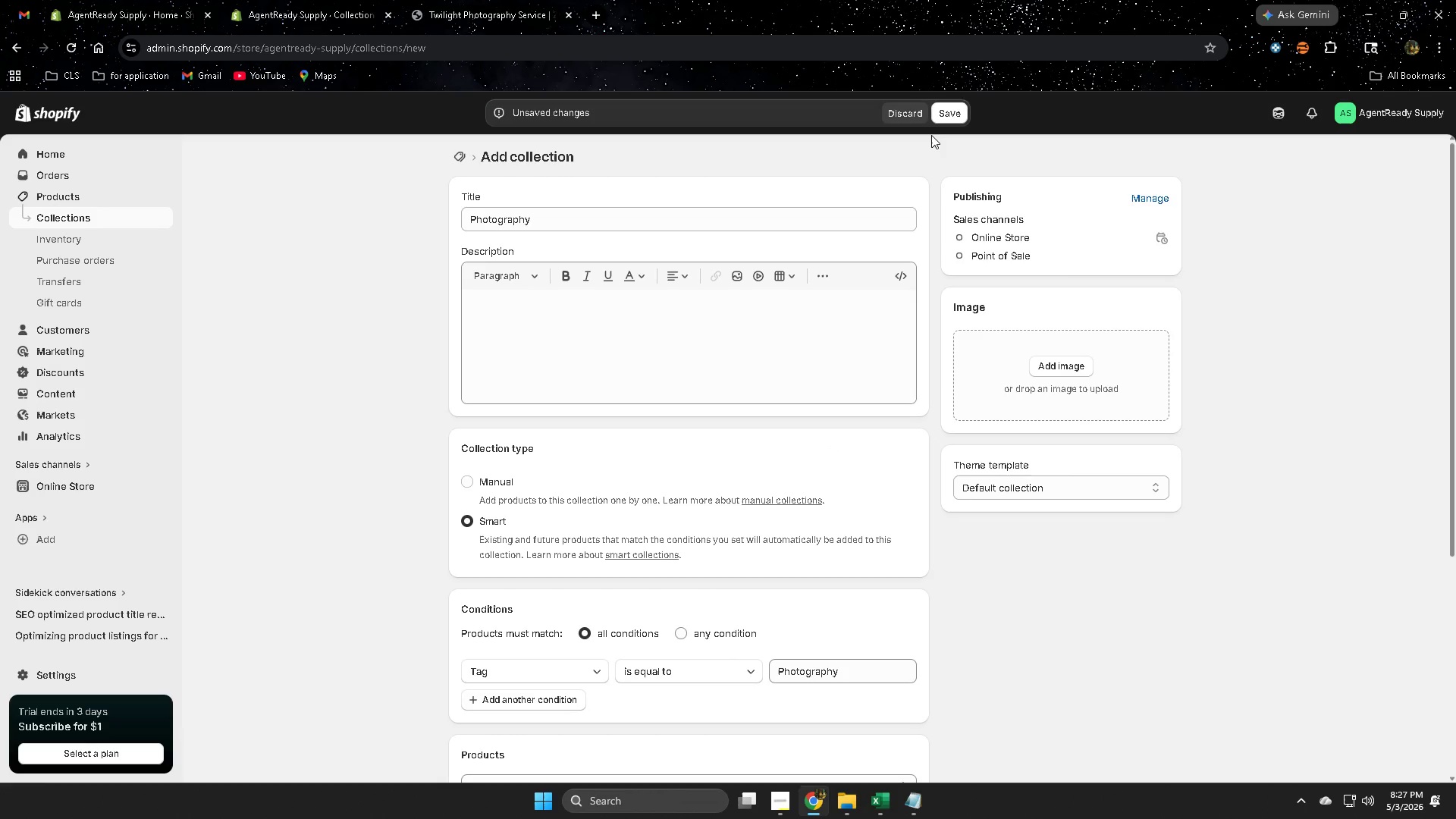 
left_click([943, 115])
 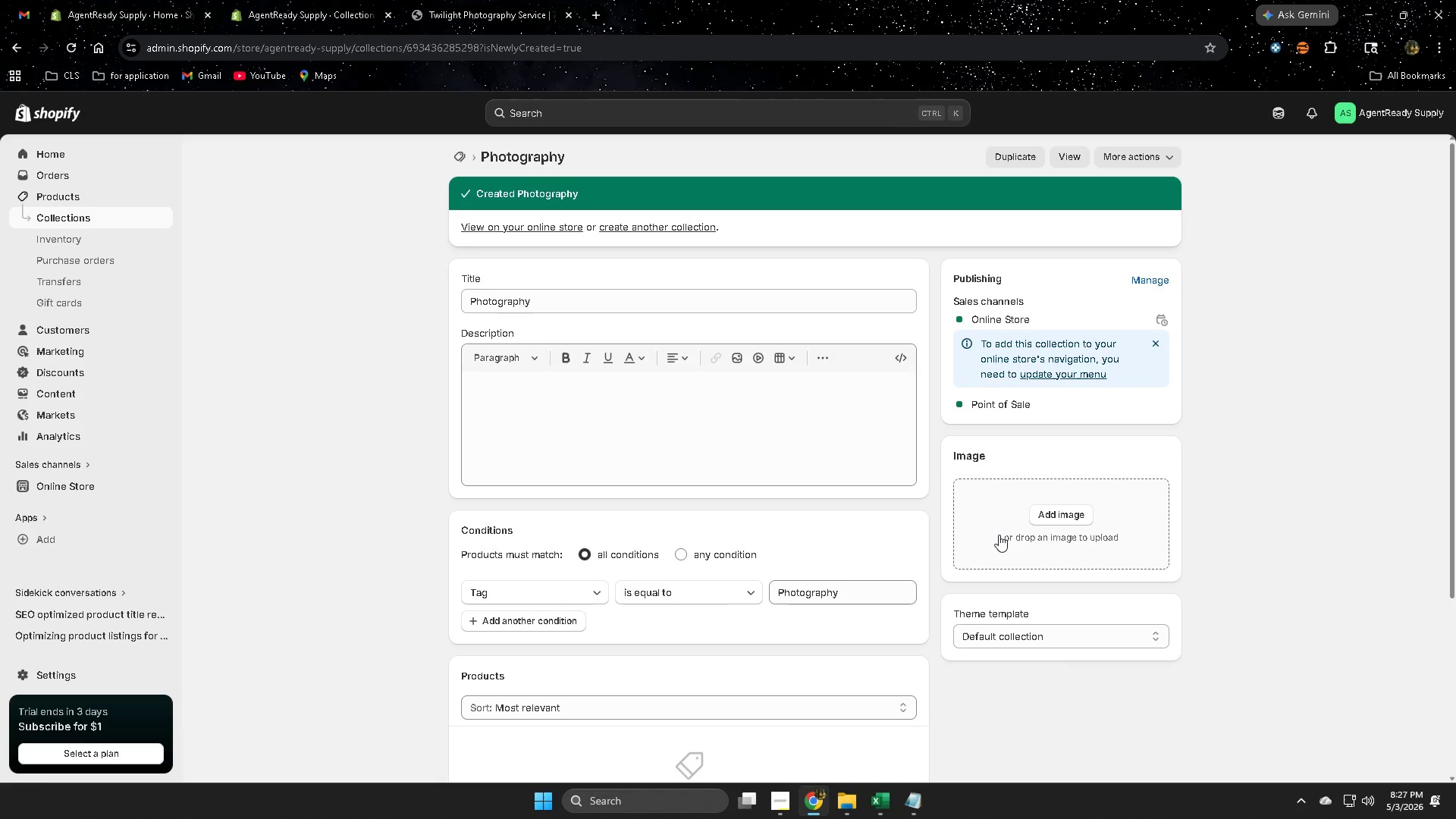 
wait(21.64)
 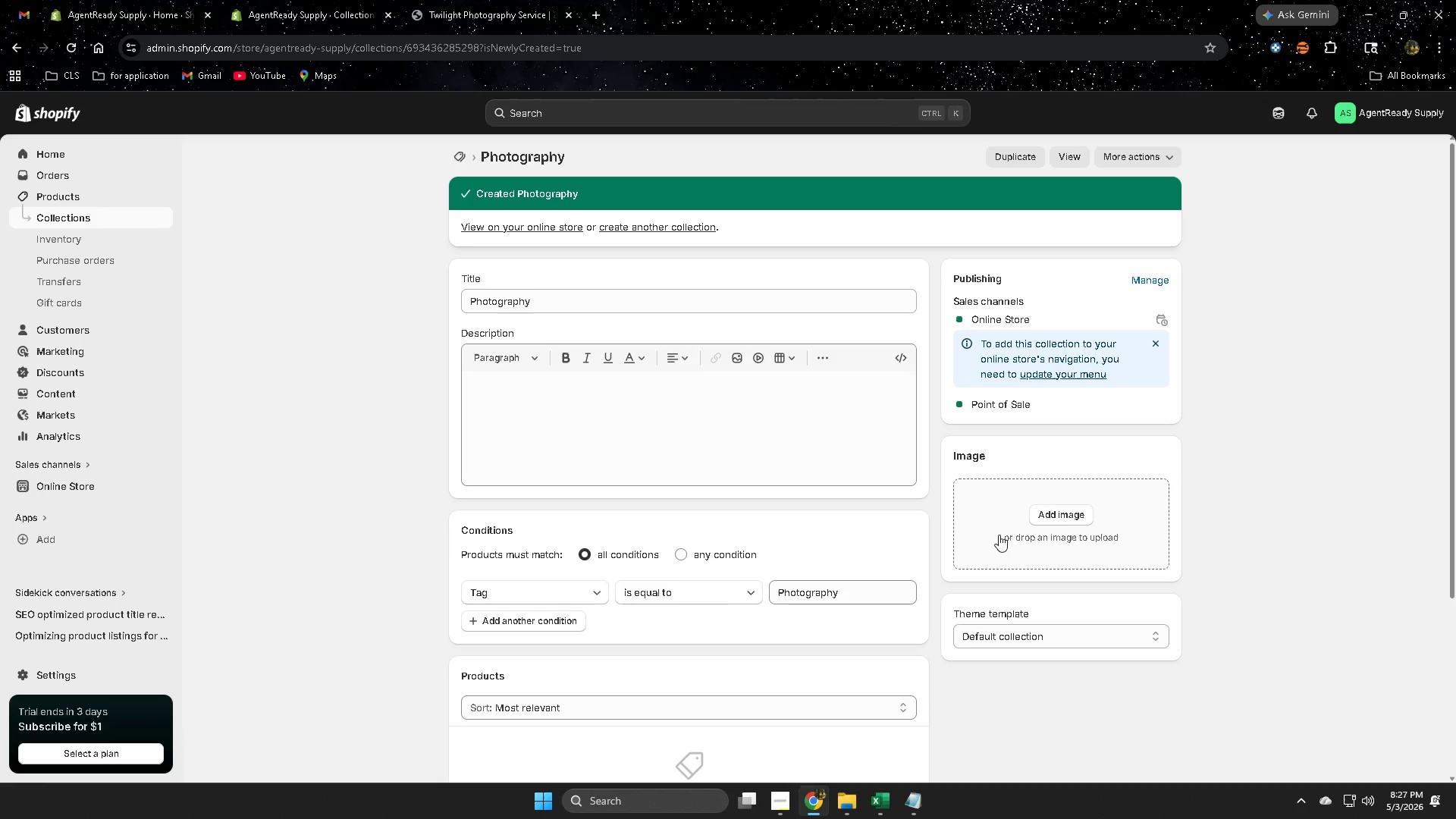 
left_click([541, 623])
 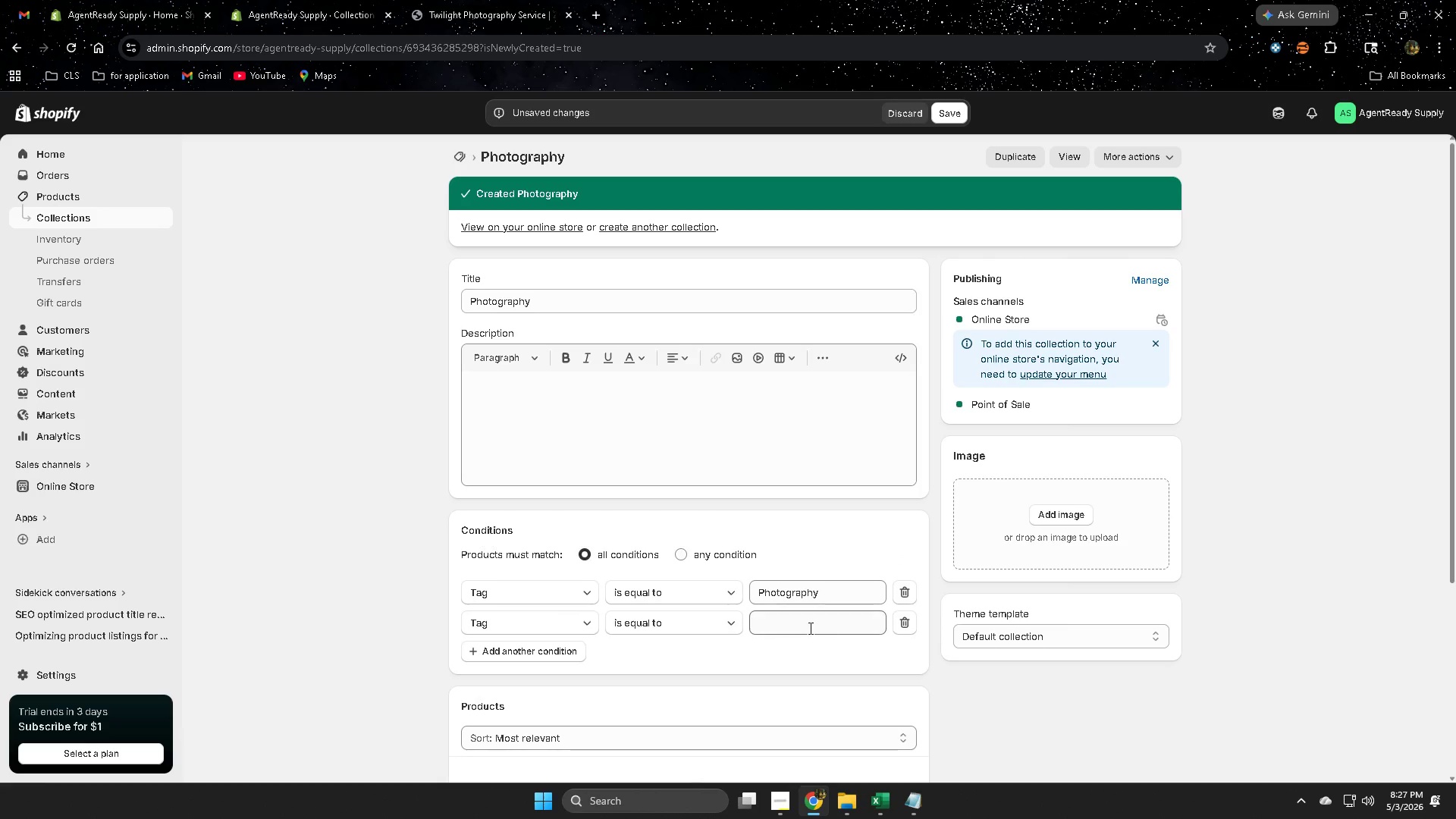 
left_click([808, 626])
 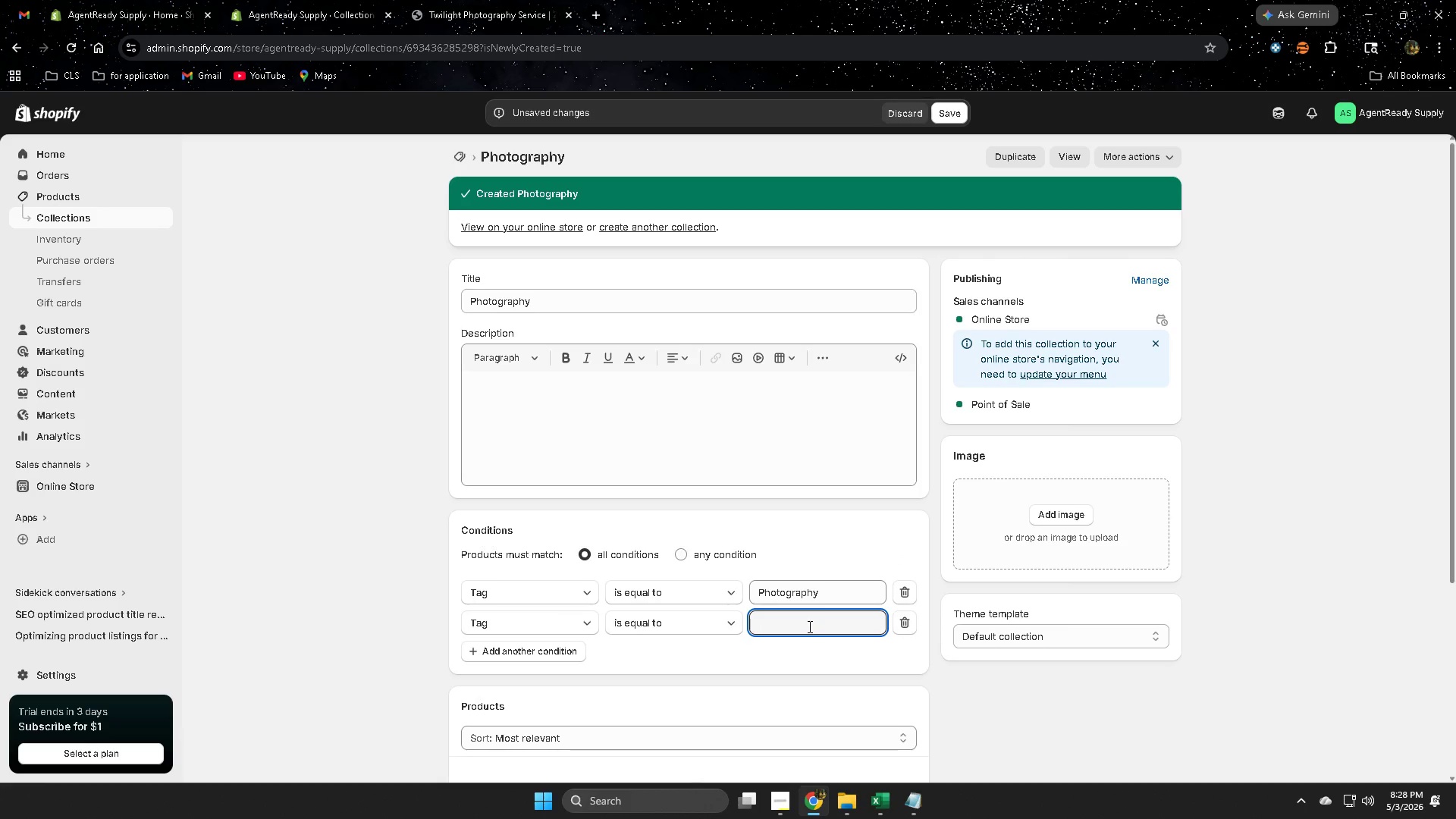 
wait(5.31)
 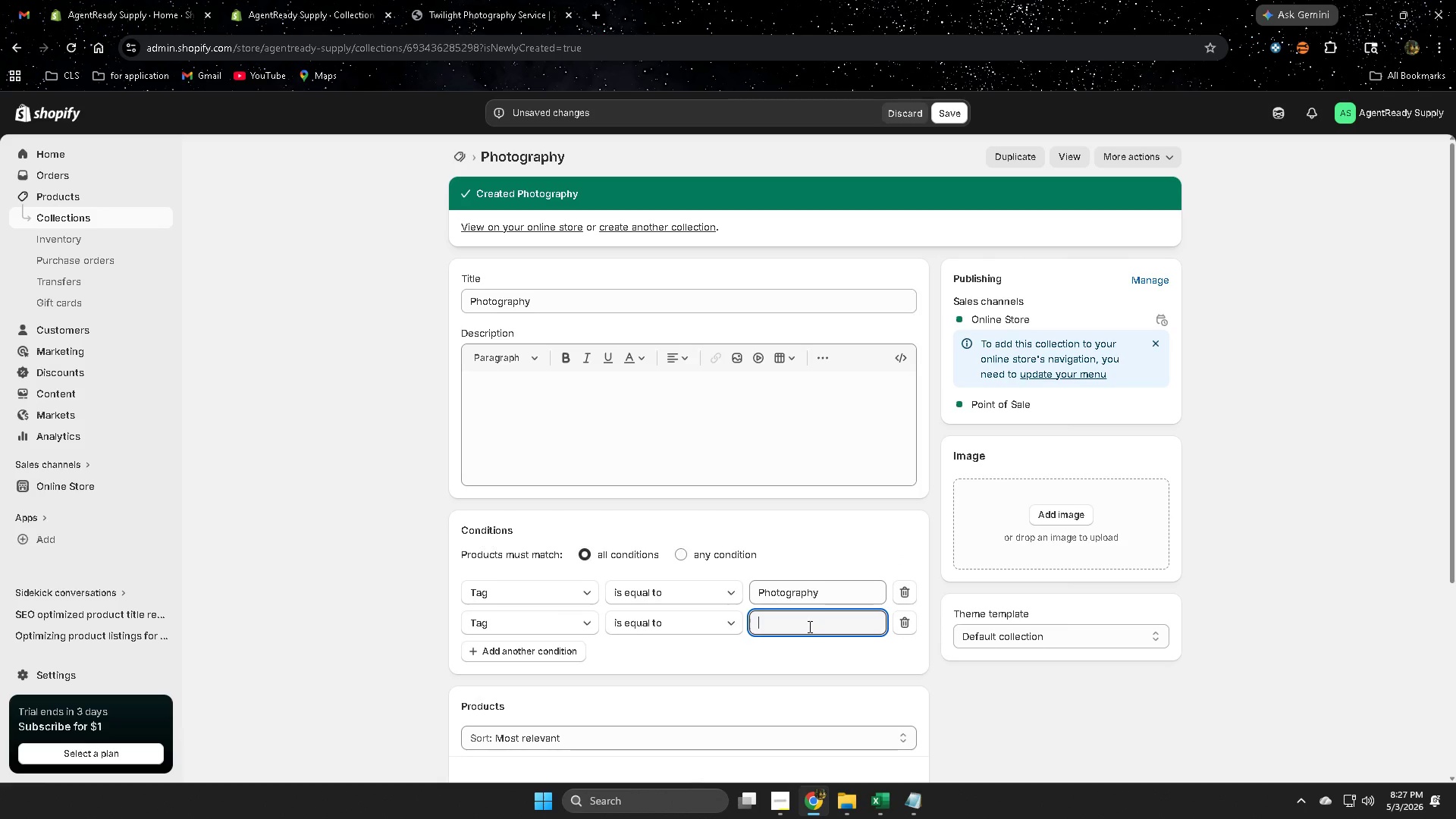 
type(Luxurty )
key(Backspace)
key(Backspace)
key(Backspace)
 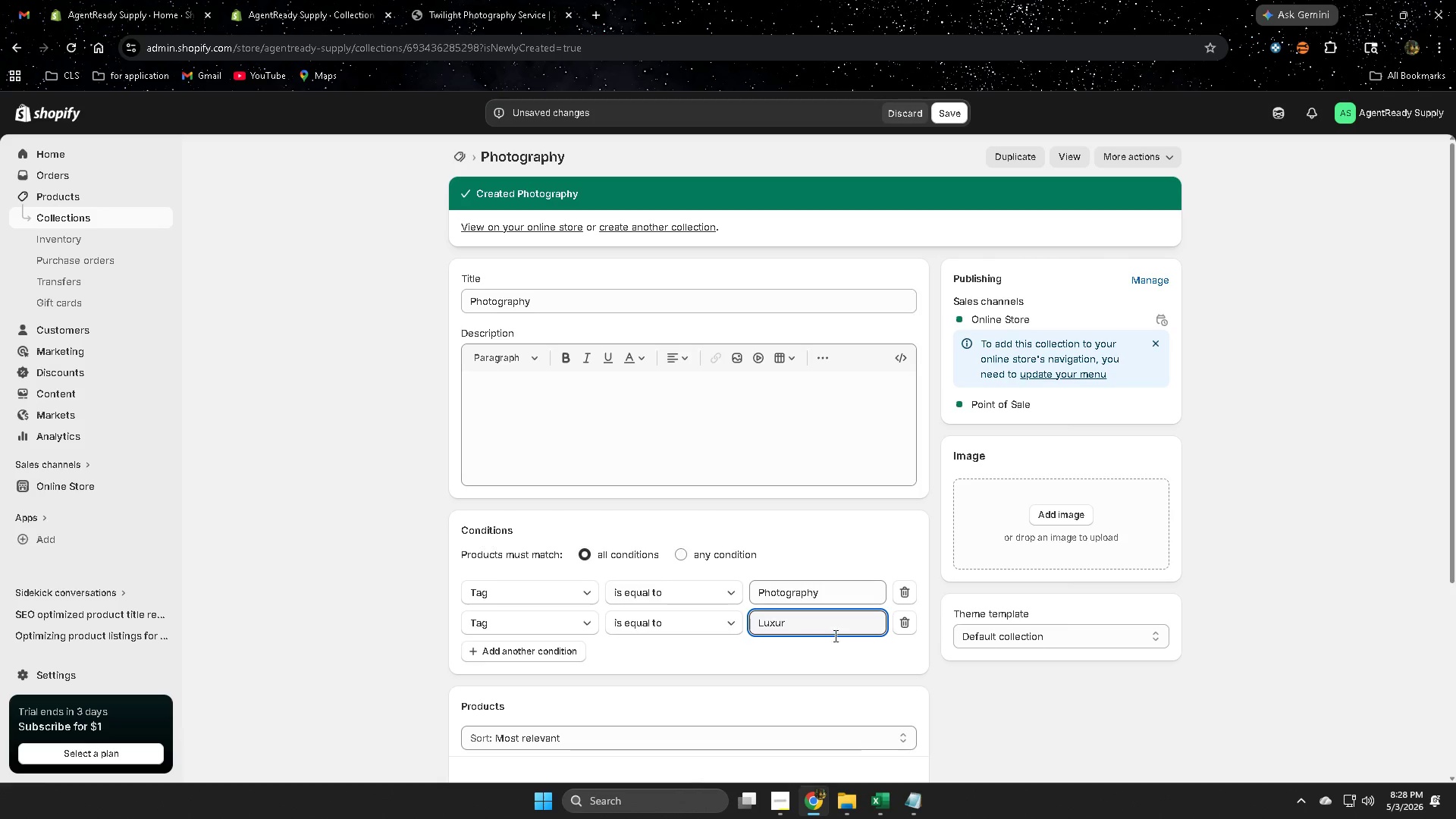 
left_click([880, 804])
 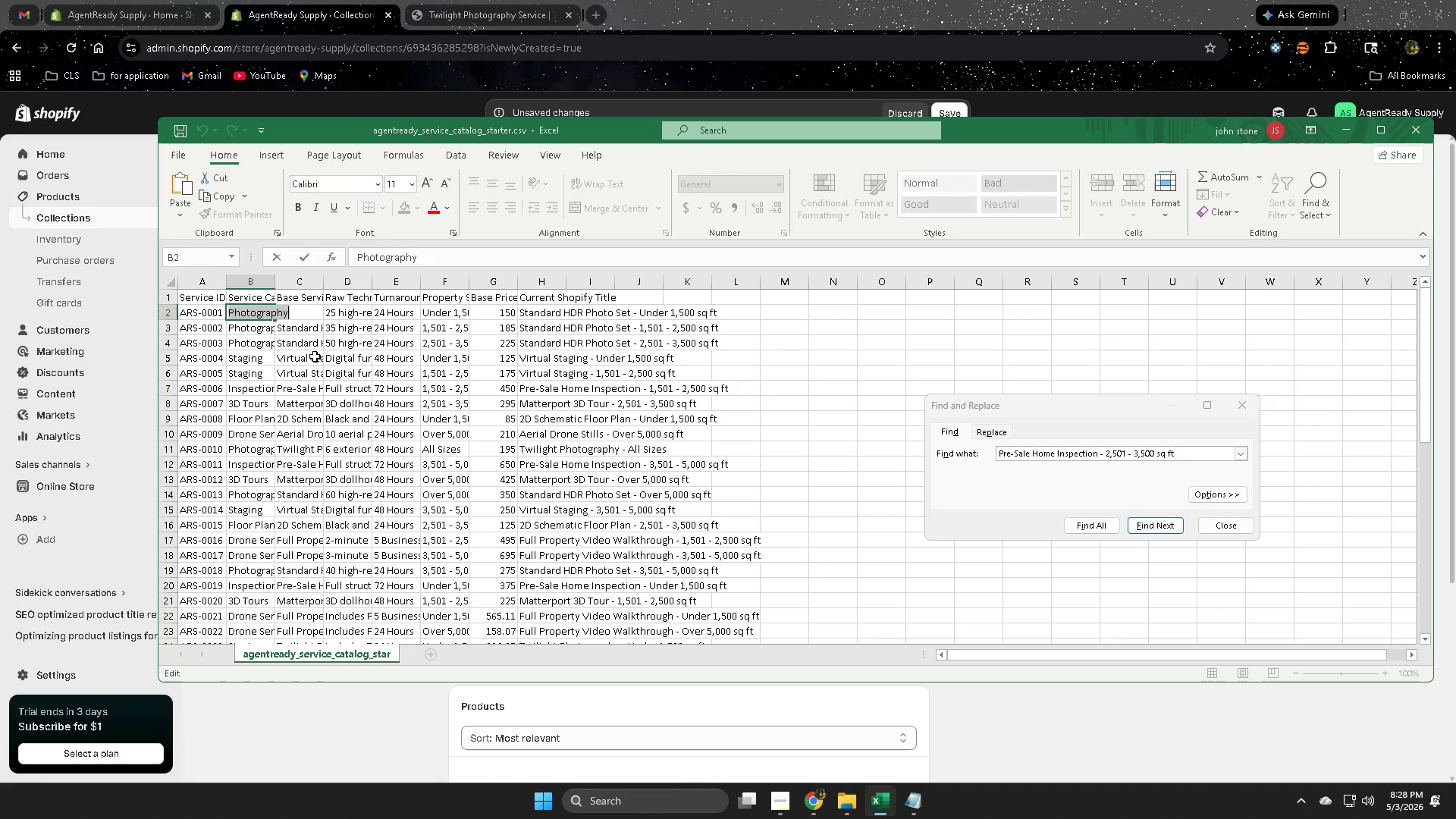 
scroll: coordinate [272, 399], scroll_direction: up, amount: 1.0
 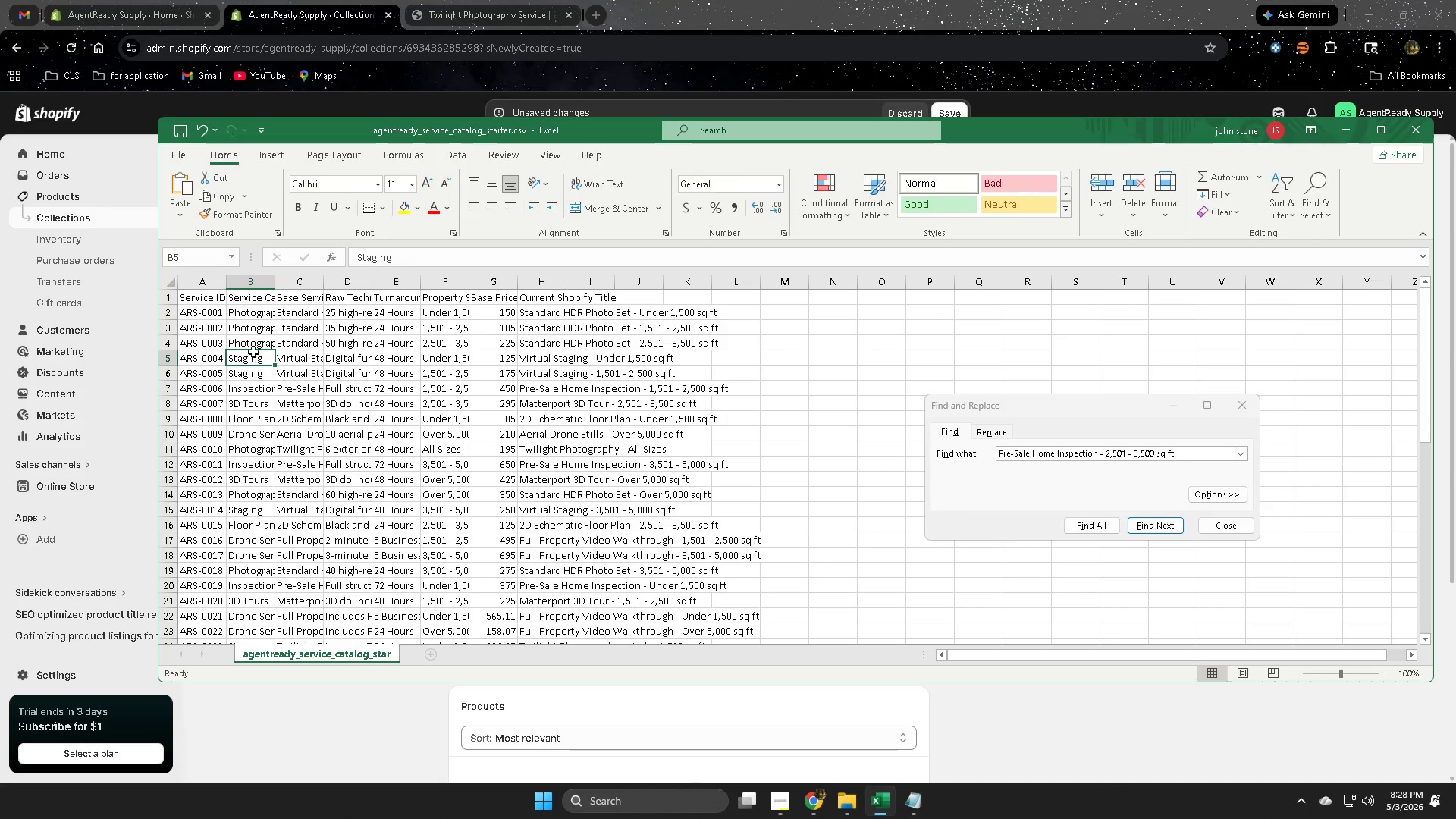 
double_click([312, 312])
 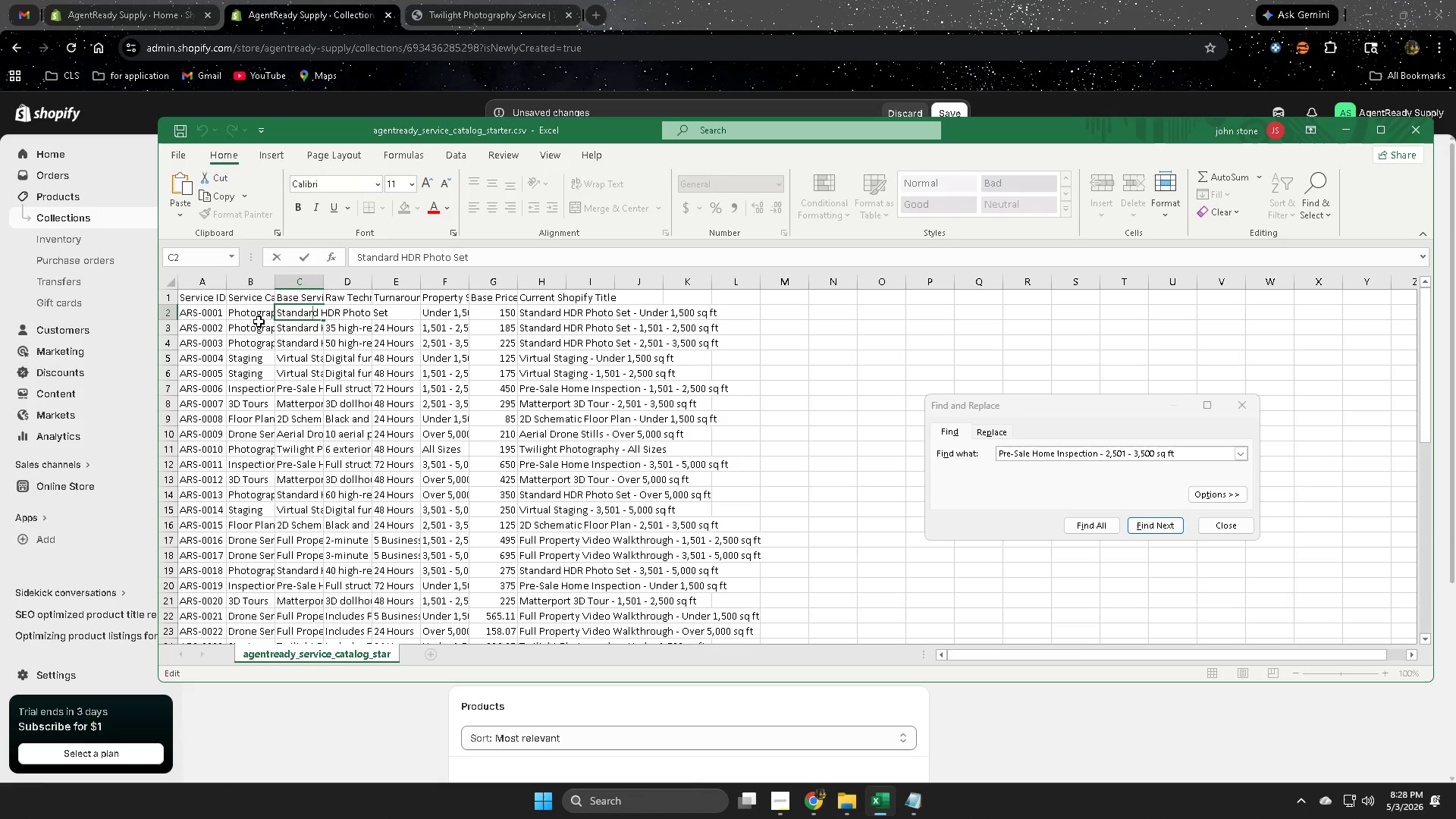 
double_click([297, 298])
 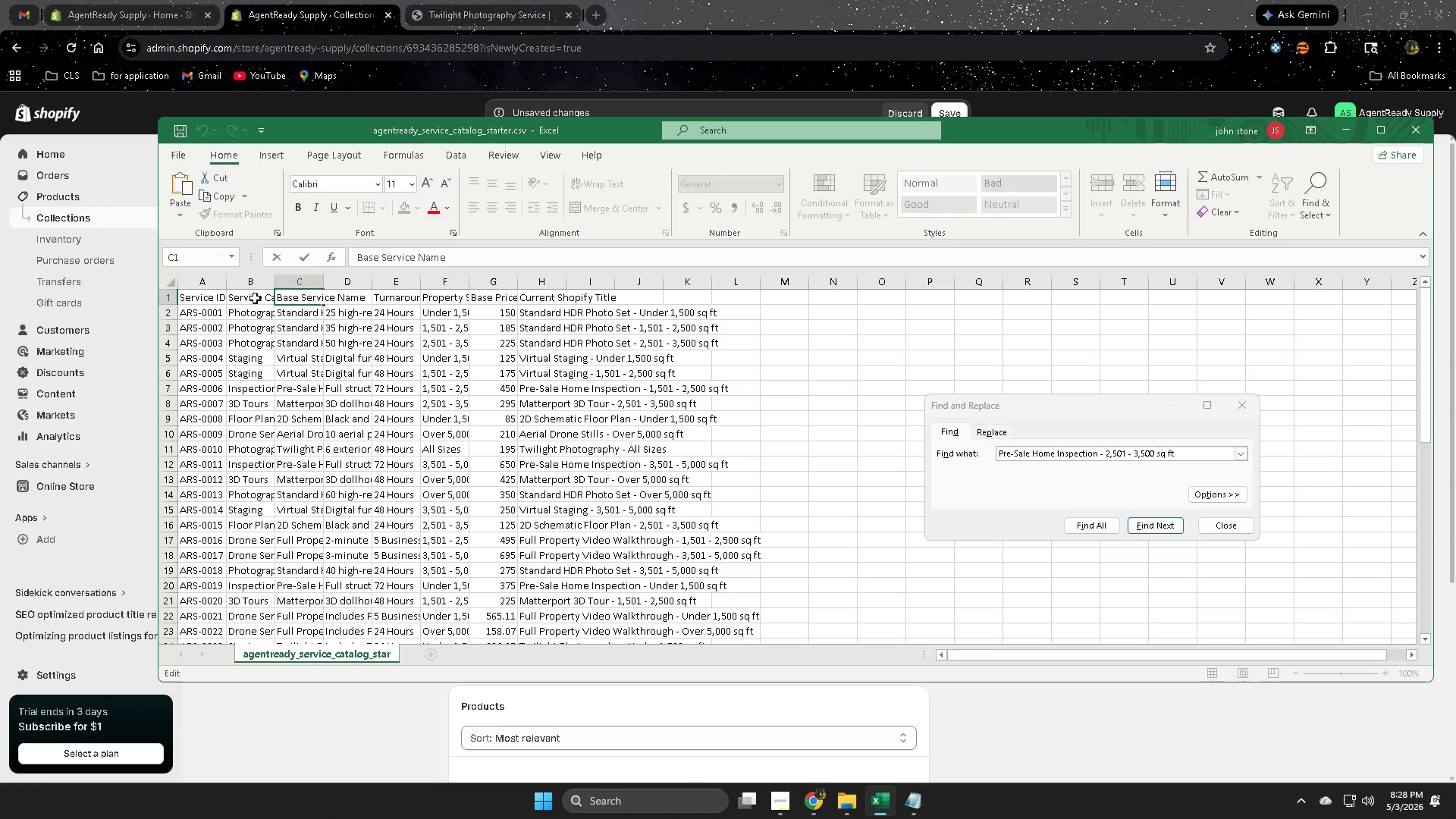 
double_click([255, 298])
 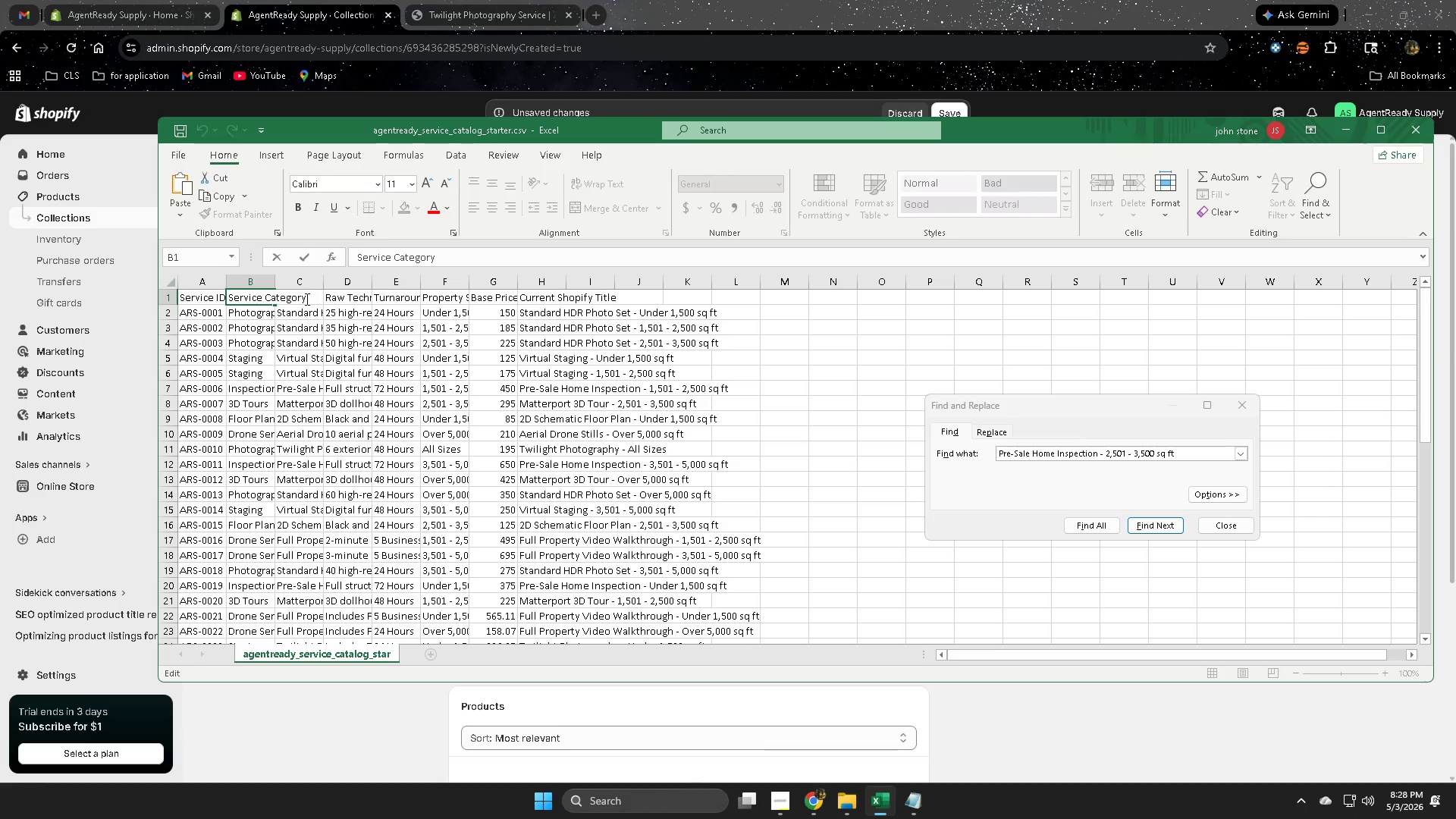 
double_click([299, 315])
 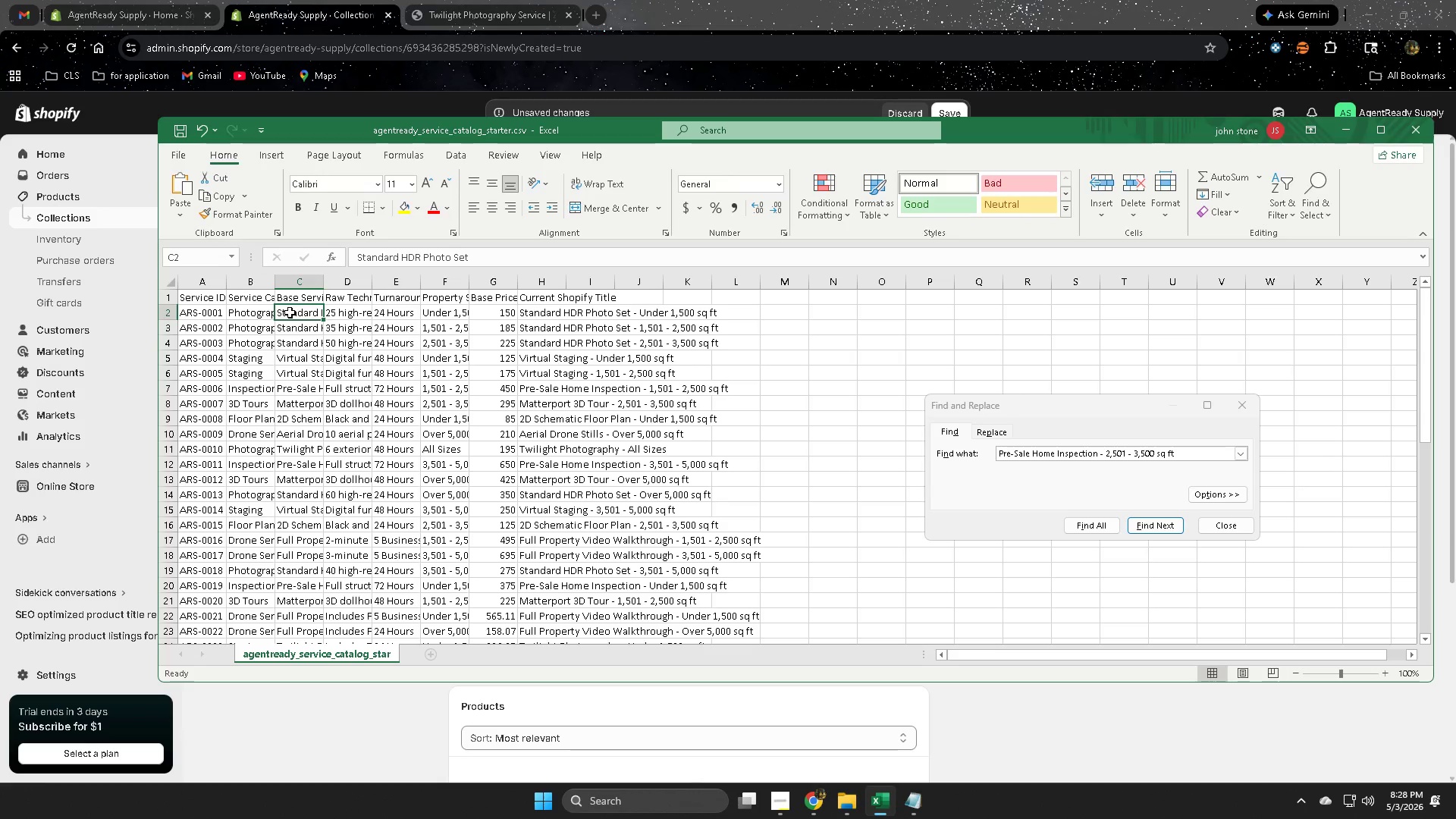 
double_click([291, 312])
 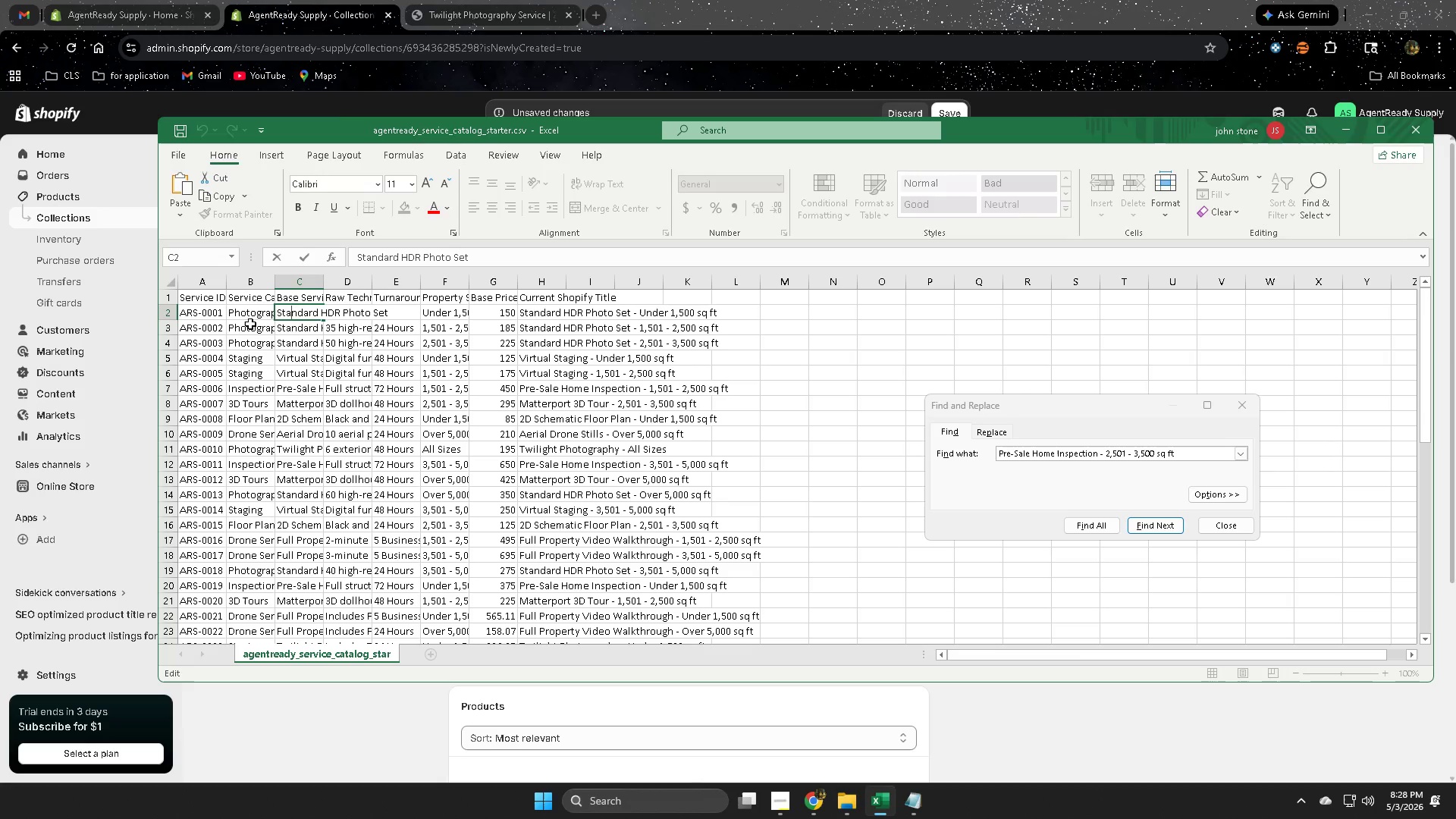 
double_click([300, 333])
 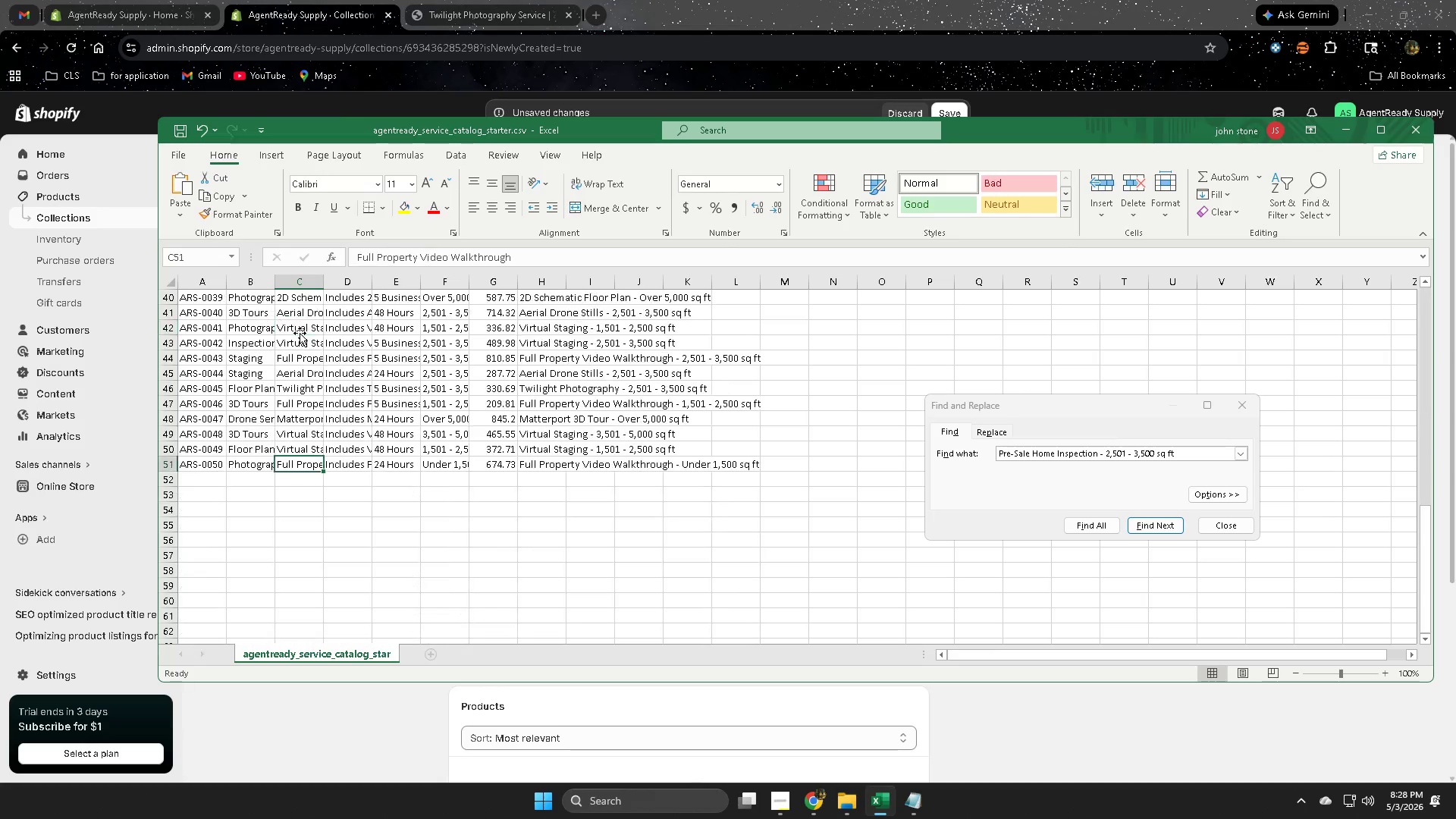 
triple_click([300, 333])
 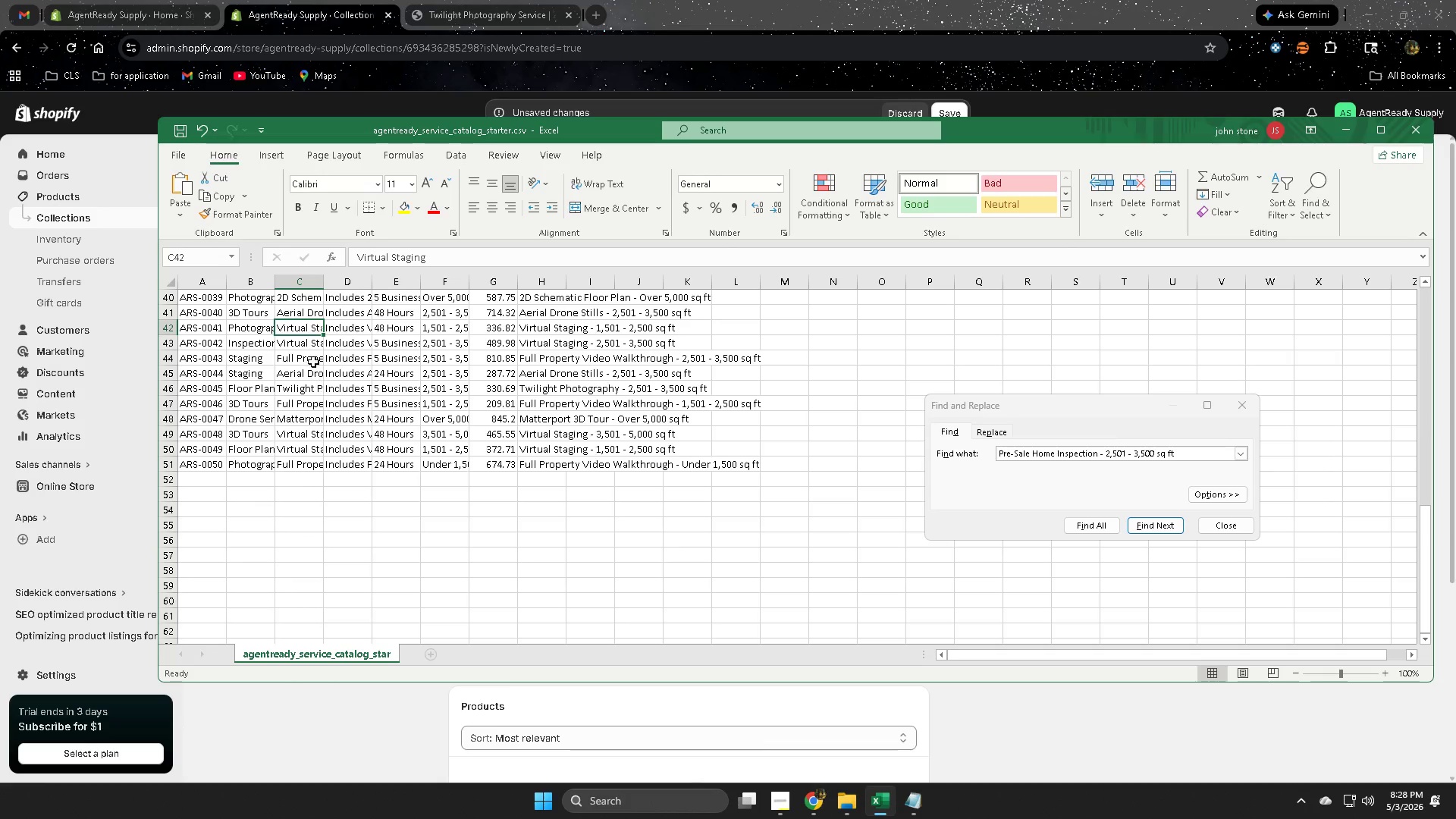 
double_click([315, 330])
 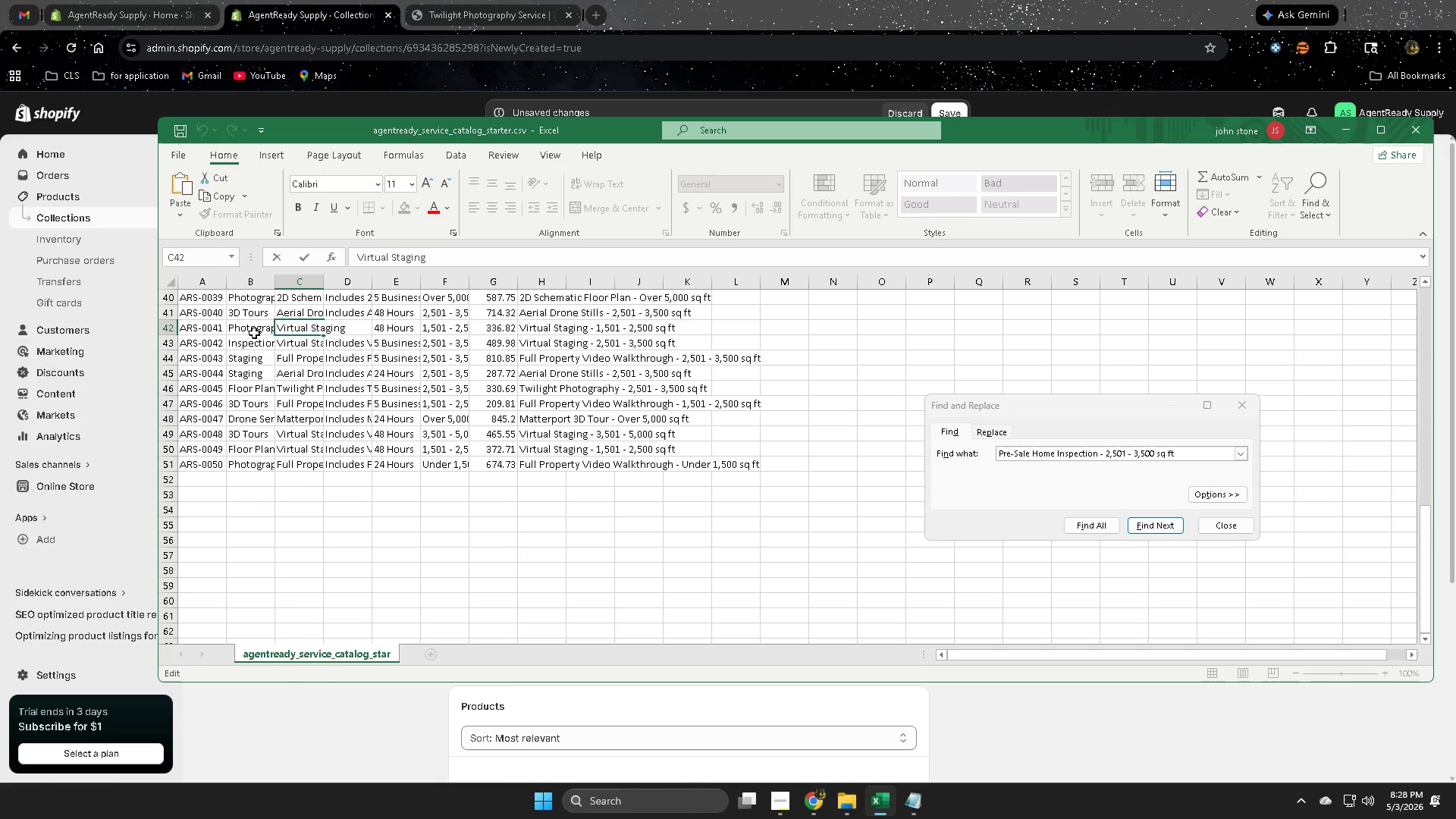 
double_click([254, 333])
 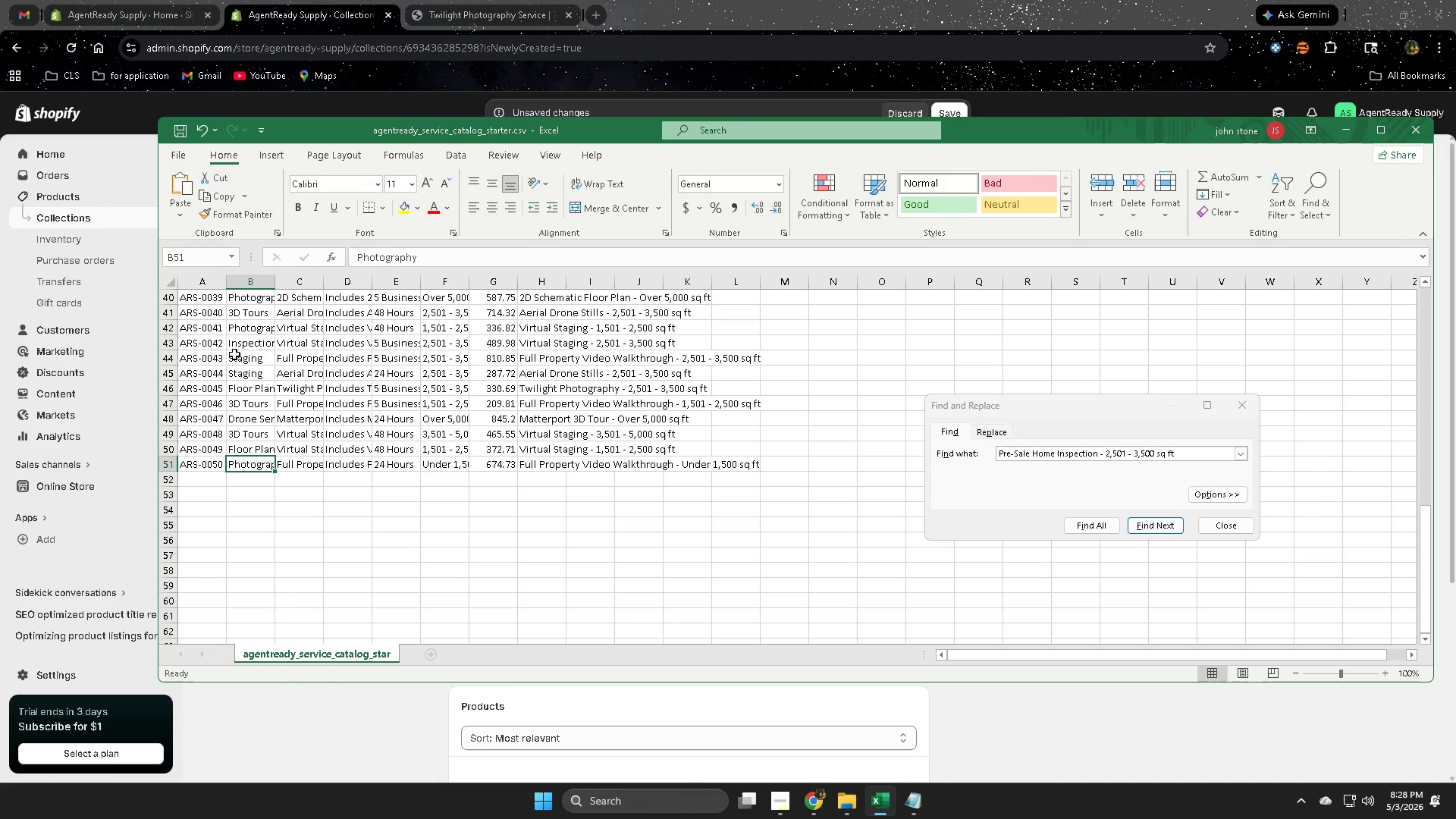 
double_click([242, 361])
 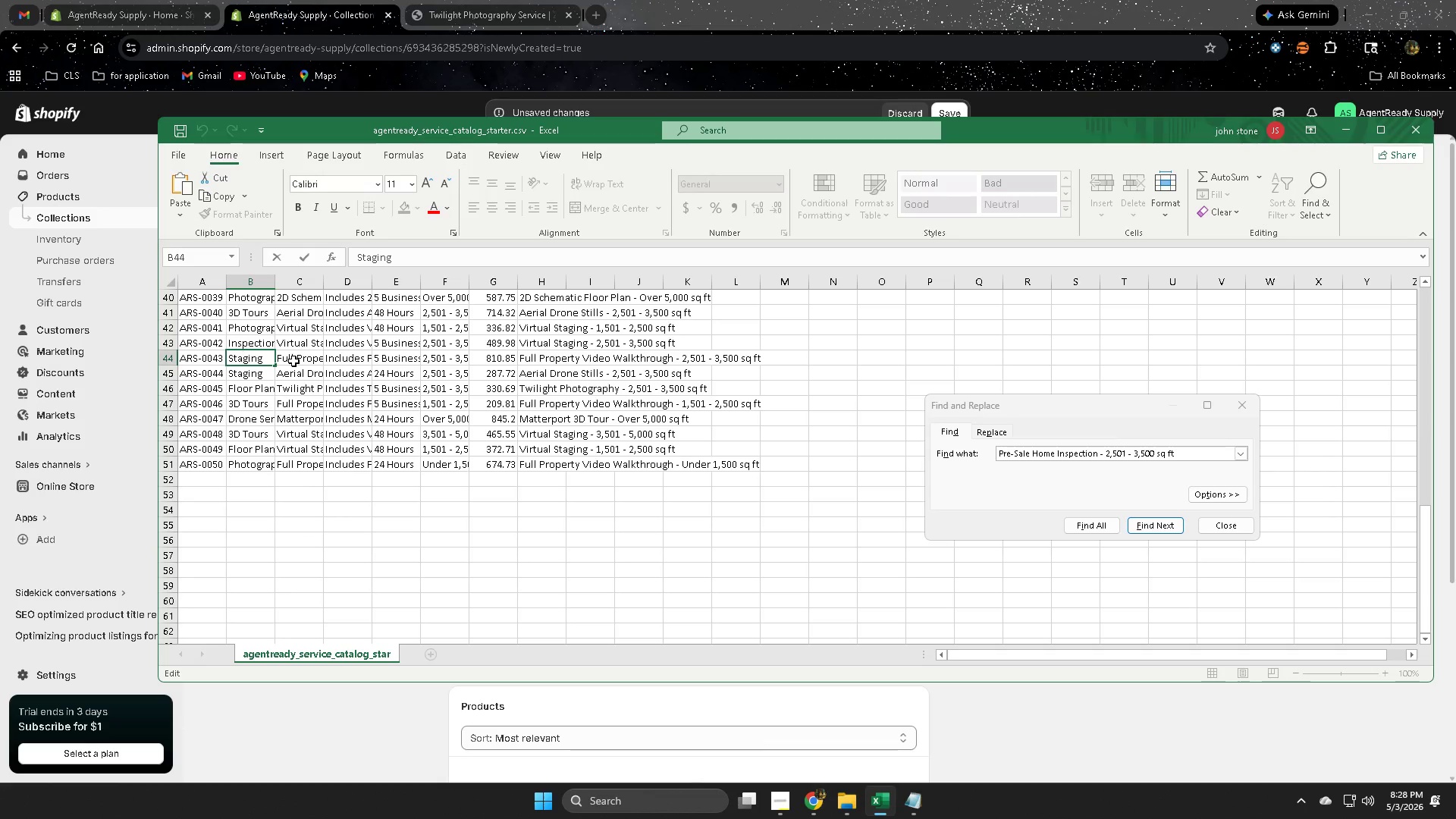 
double_click([293, 361])
 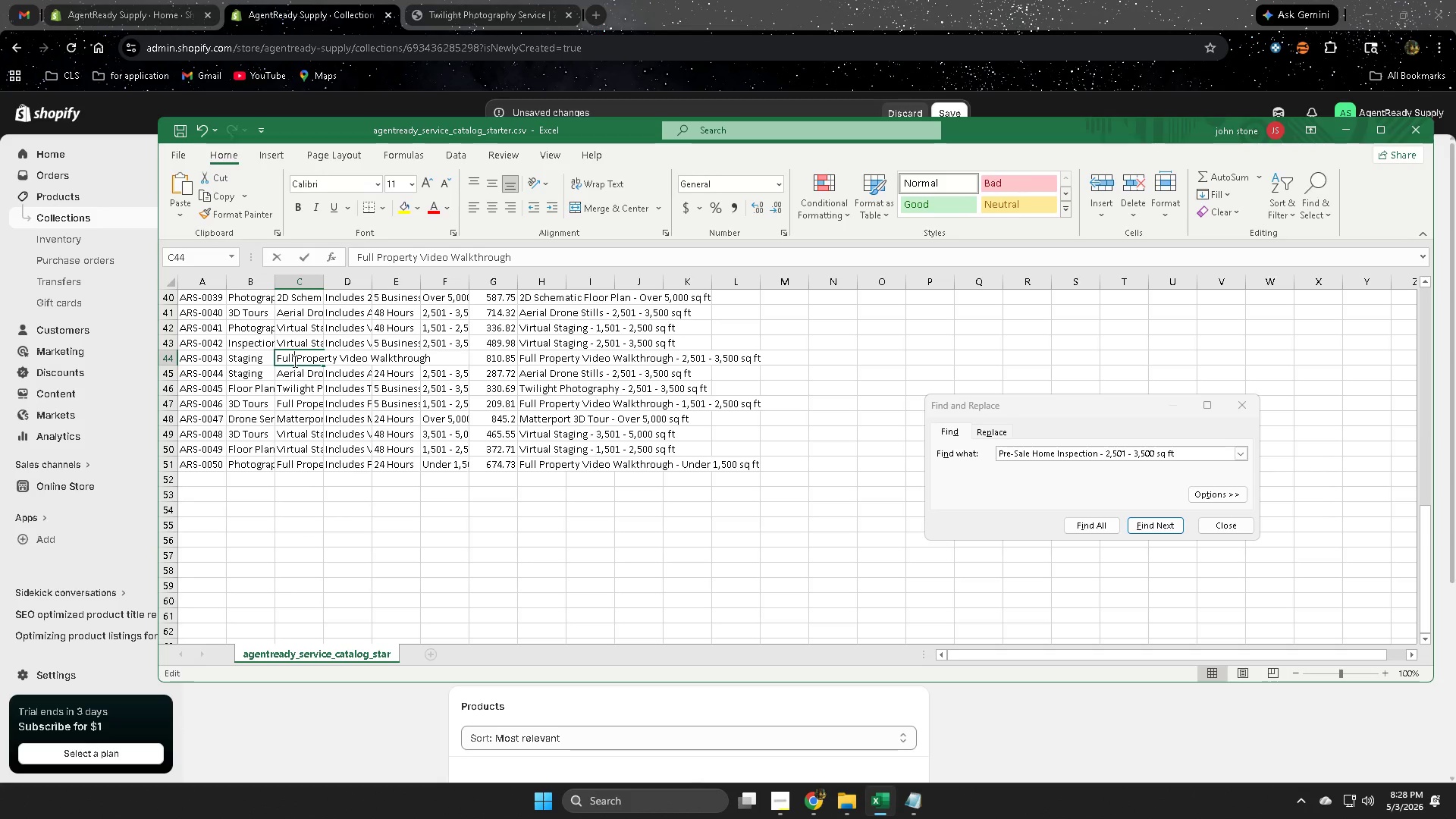 
triple_click([293, 361])
 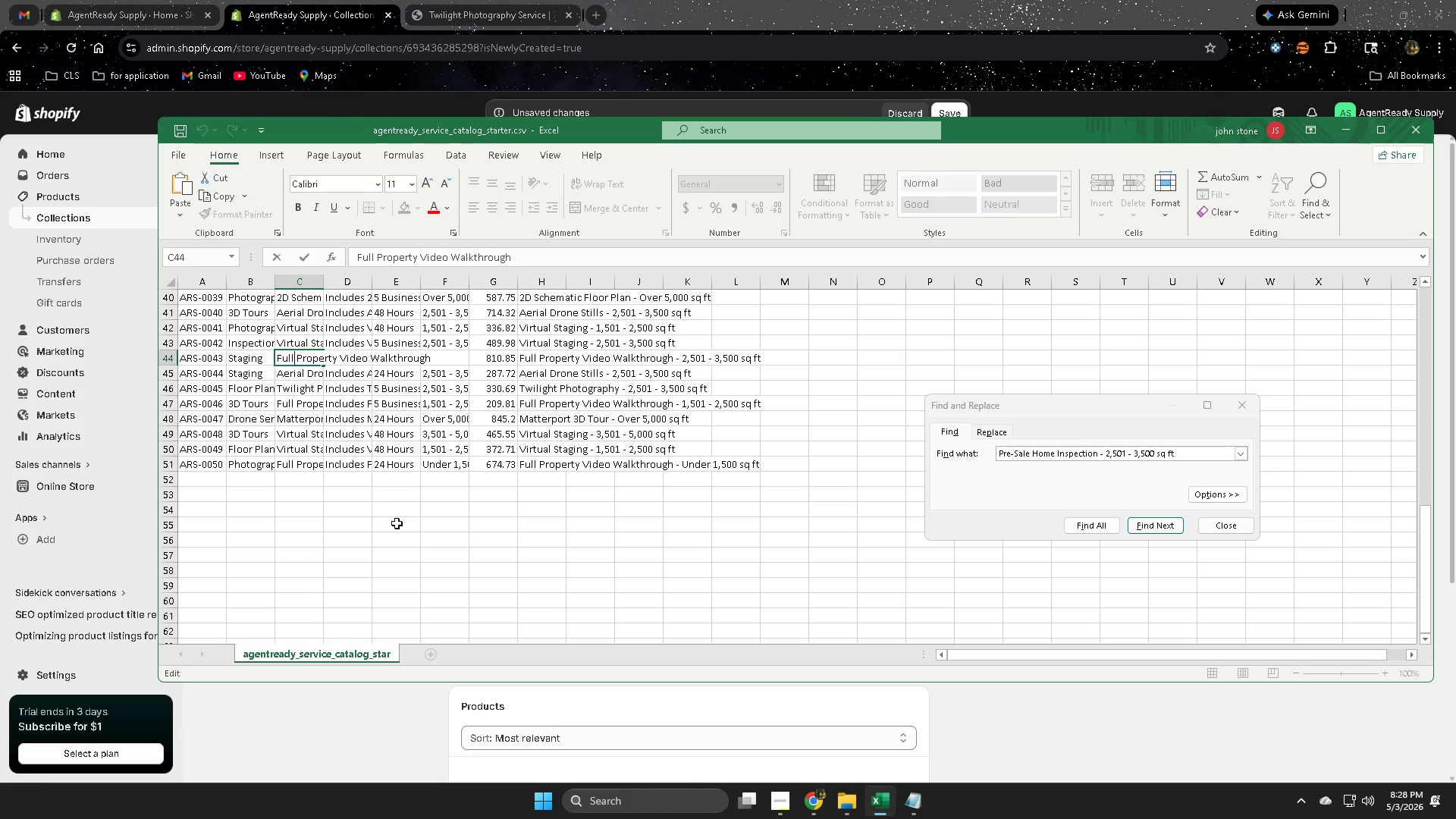 
scroll: coordinate [394, 525], scroll_direction: up, amount: 13.0
 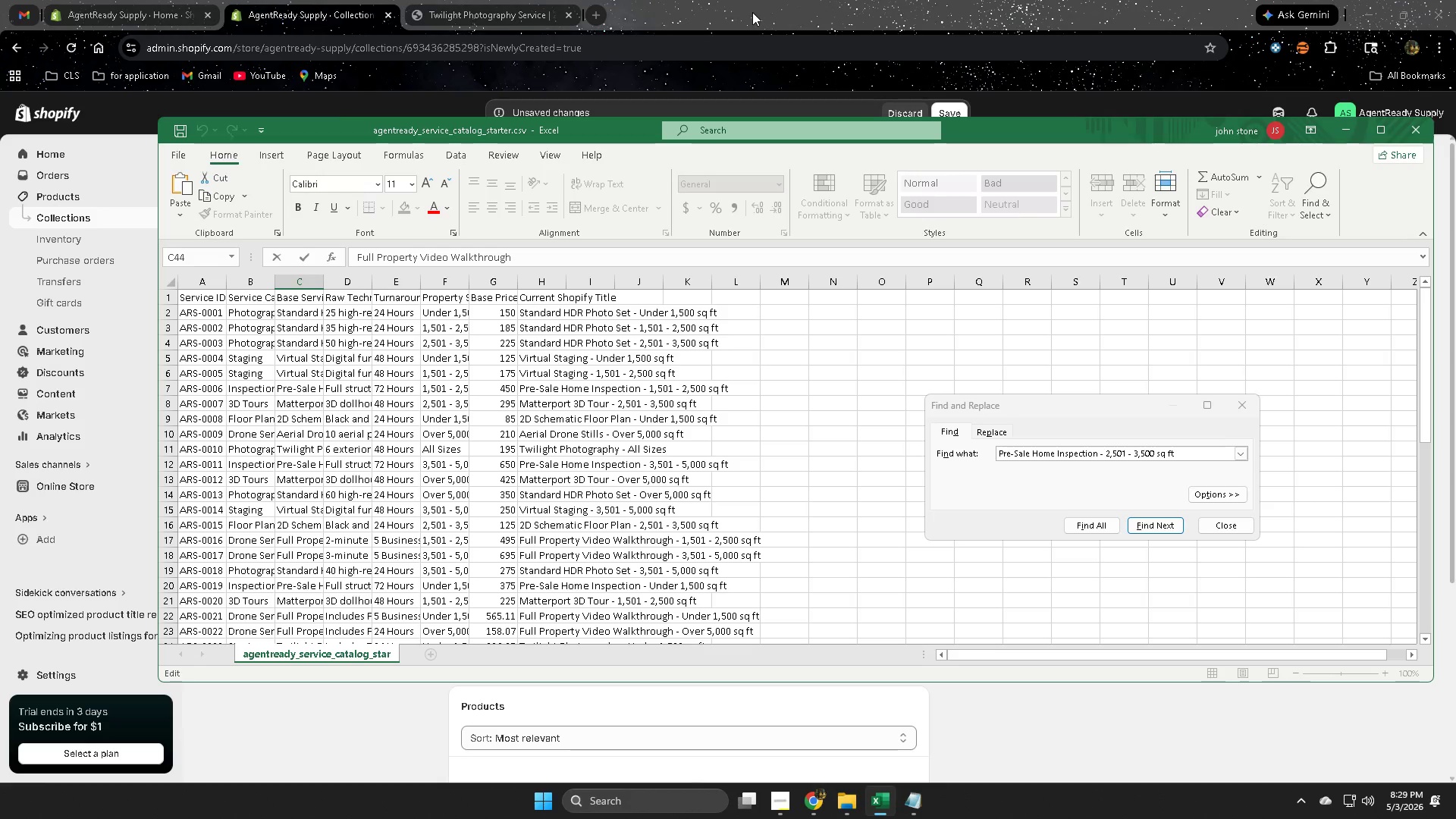 
wait(39.79)
 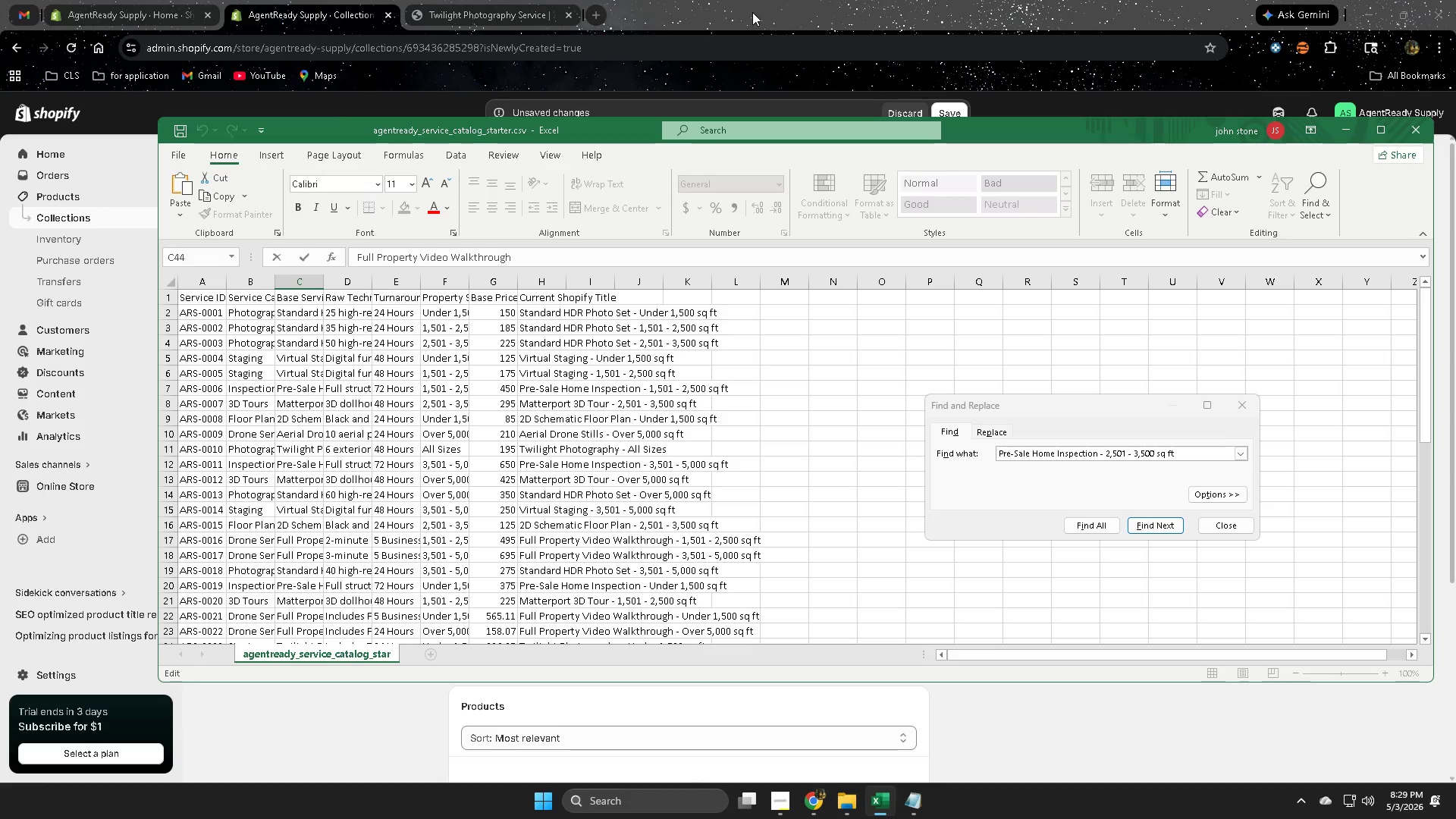 
left_click([808, 4])
 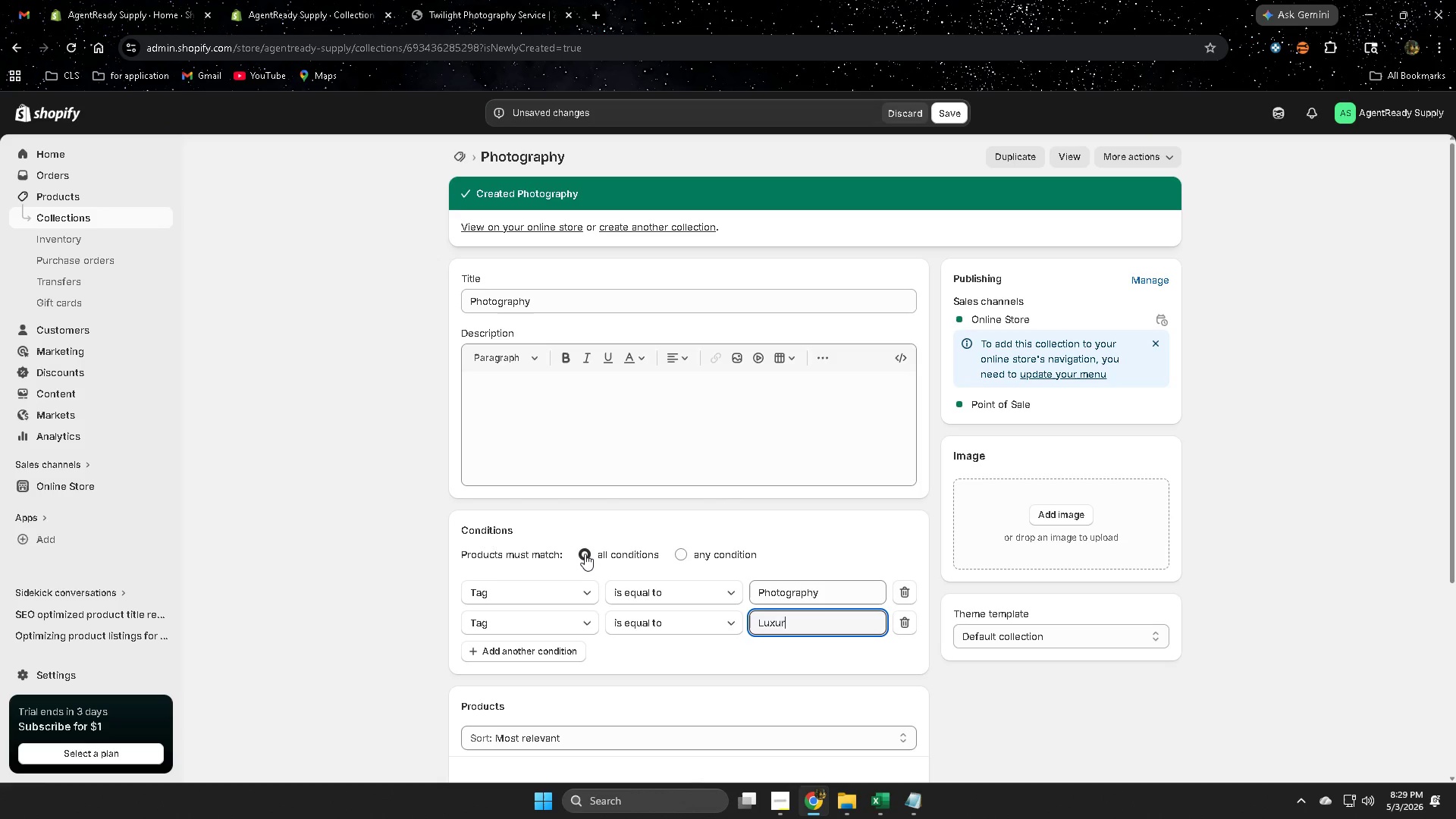 
left_click([585, 554])
 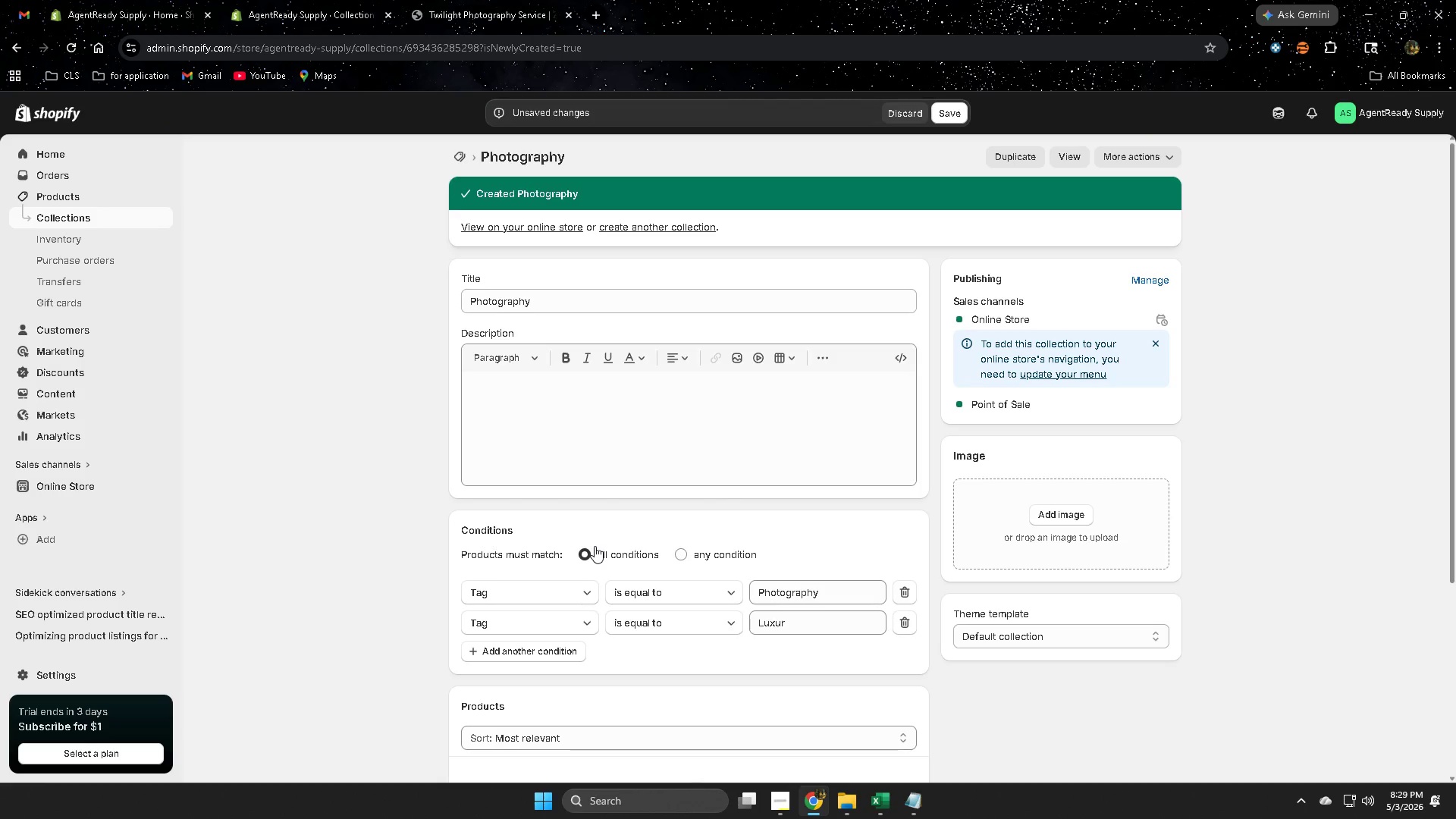 
wait(7.73)
 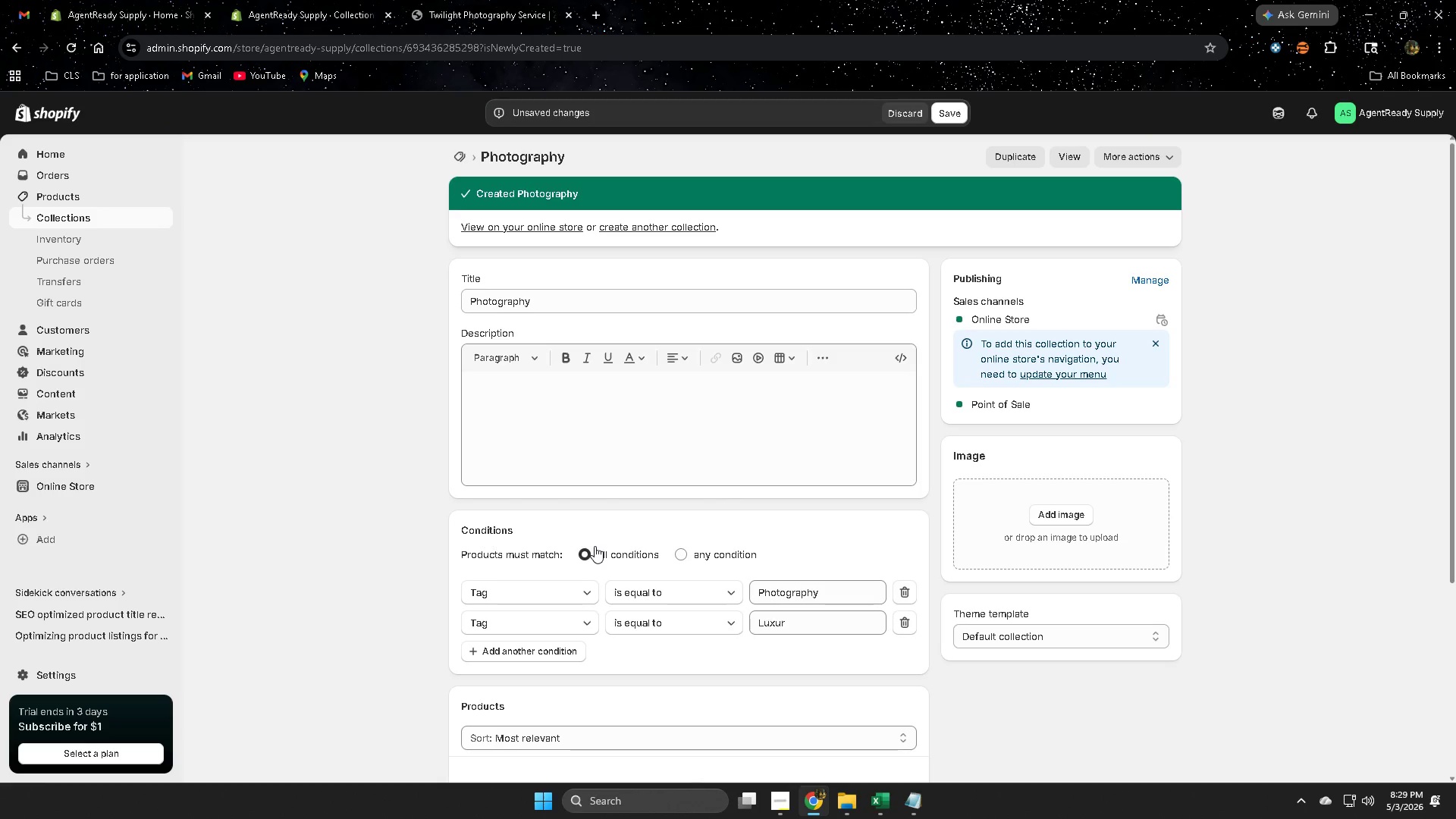 
left_click([585, 591])
 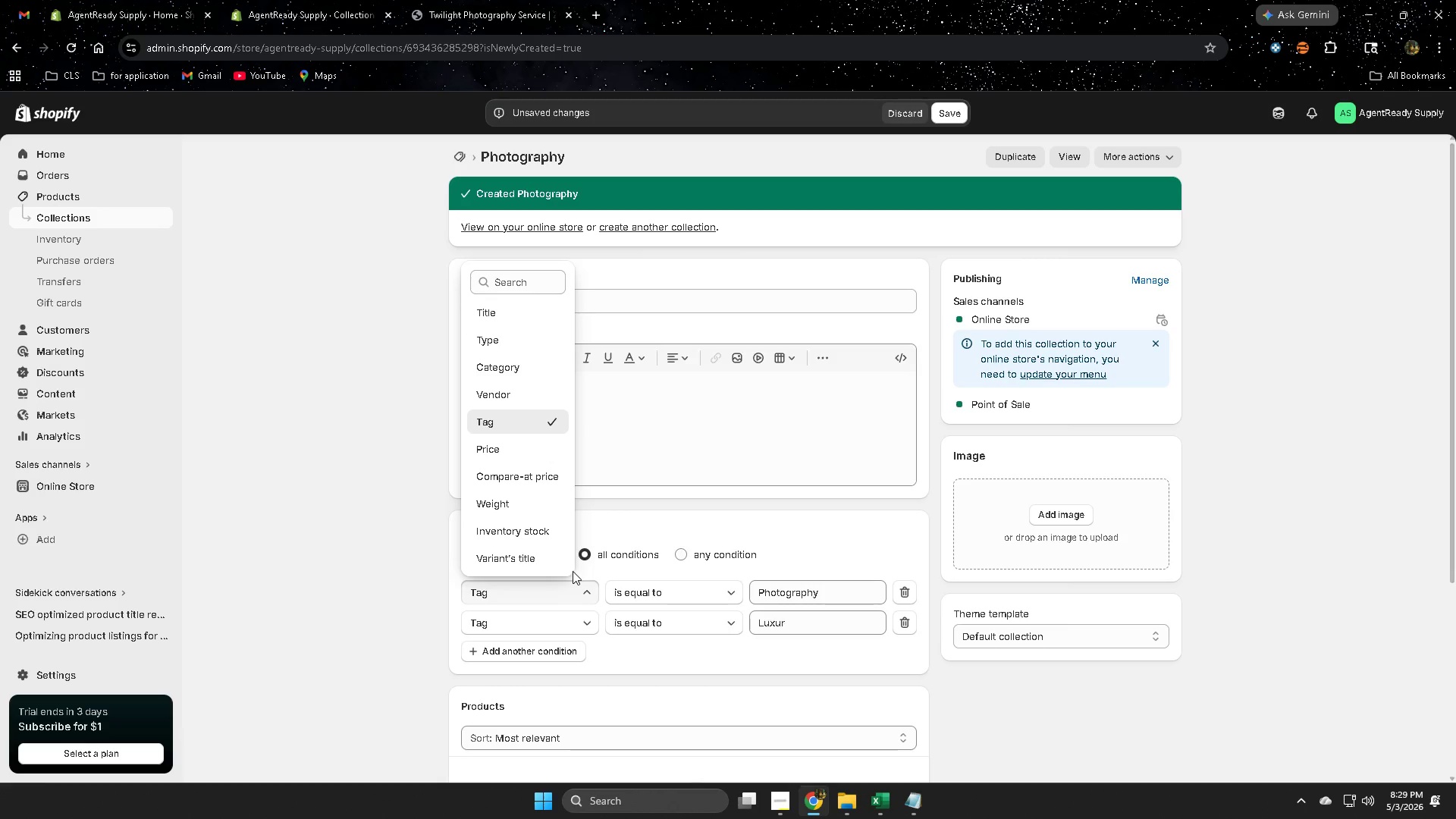 
left_click([504, 370])
 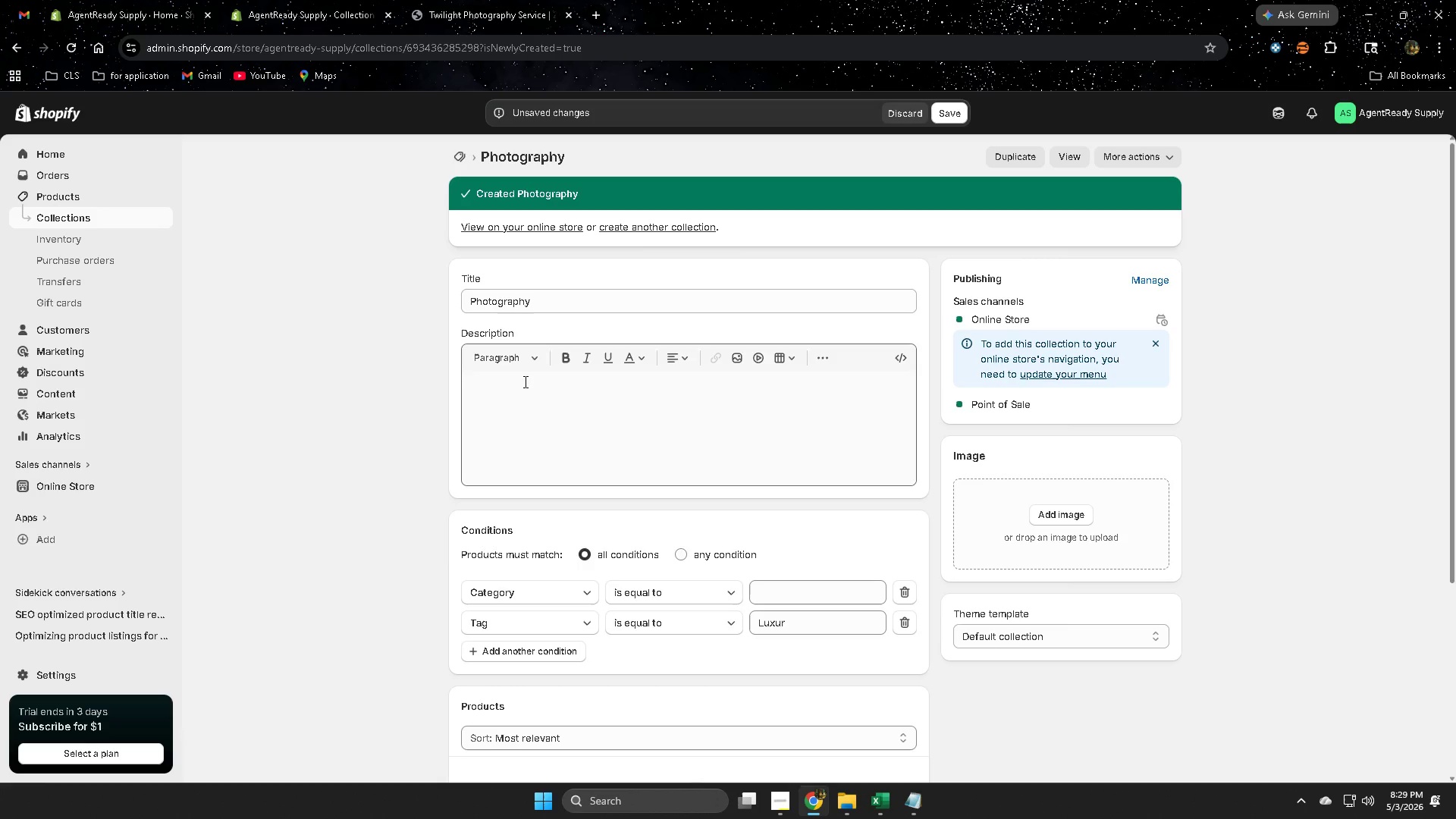 
scroll: coordinate [1002, 684], scroll_direction: down, amount: 2.0
 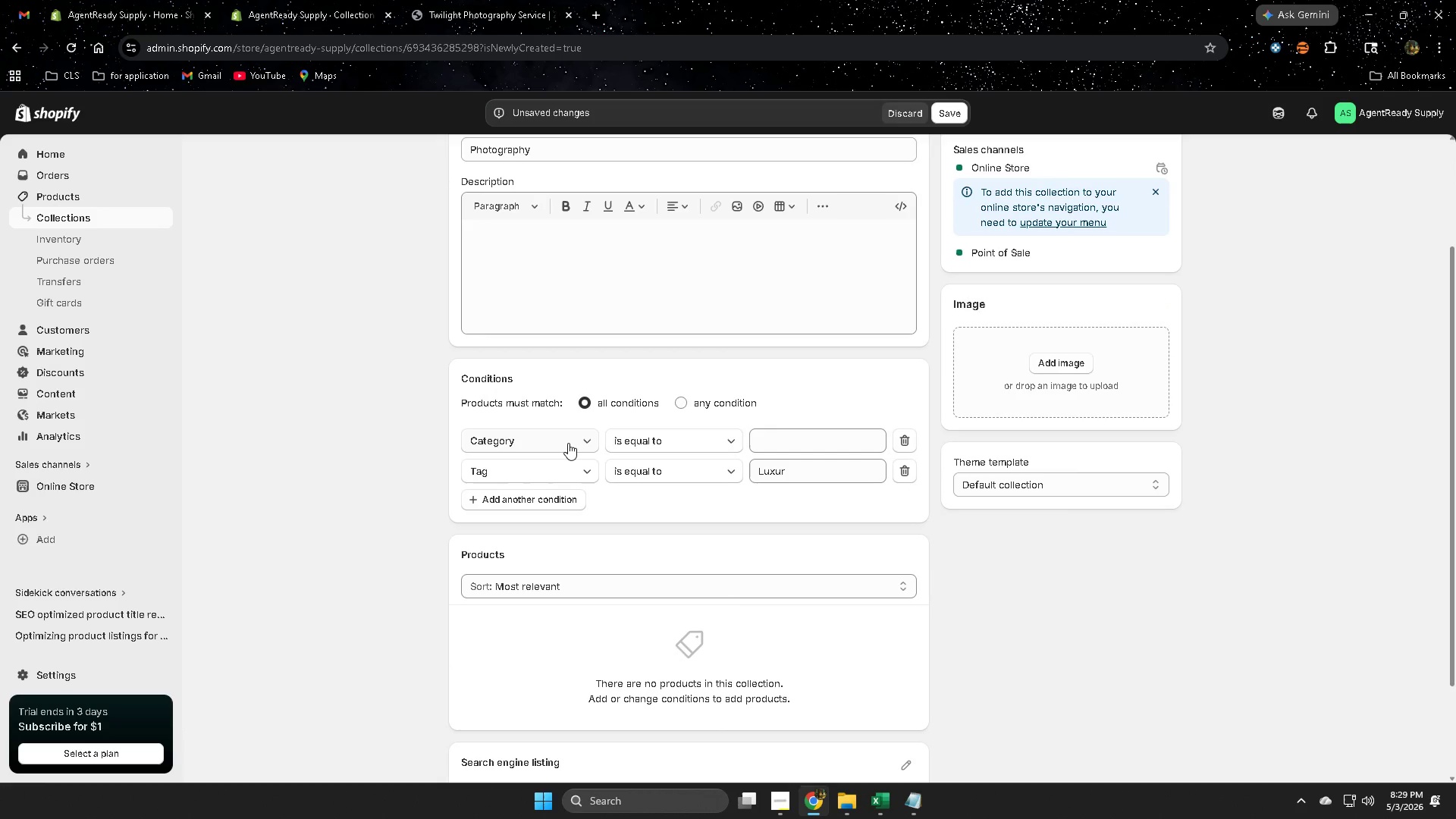 
wait(7.65)
 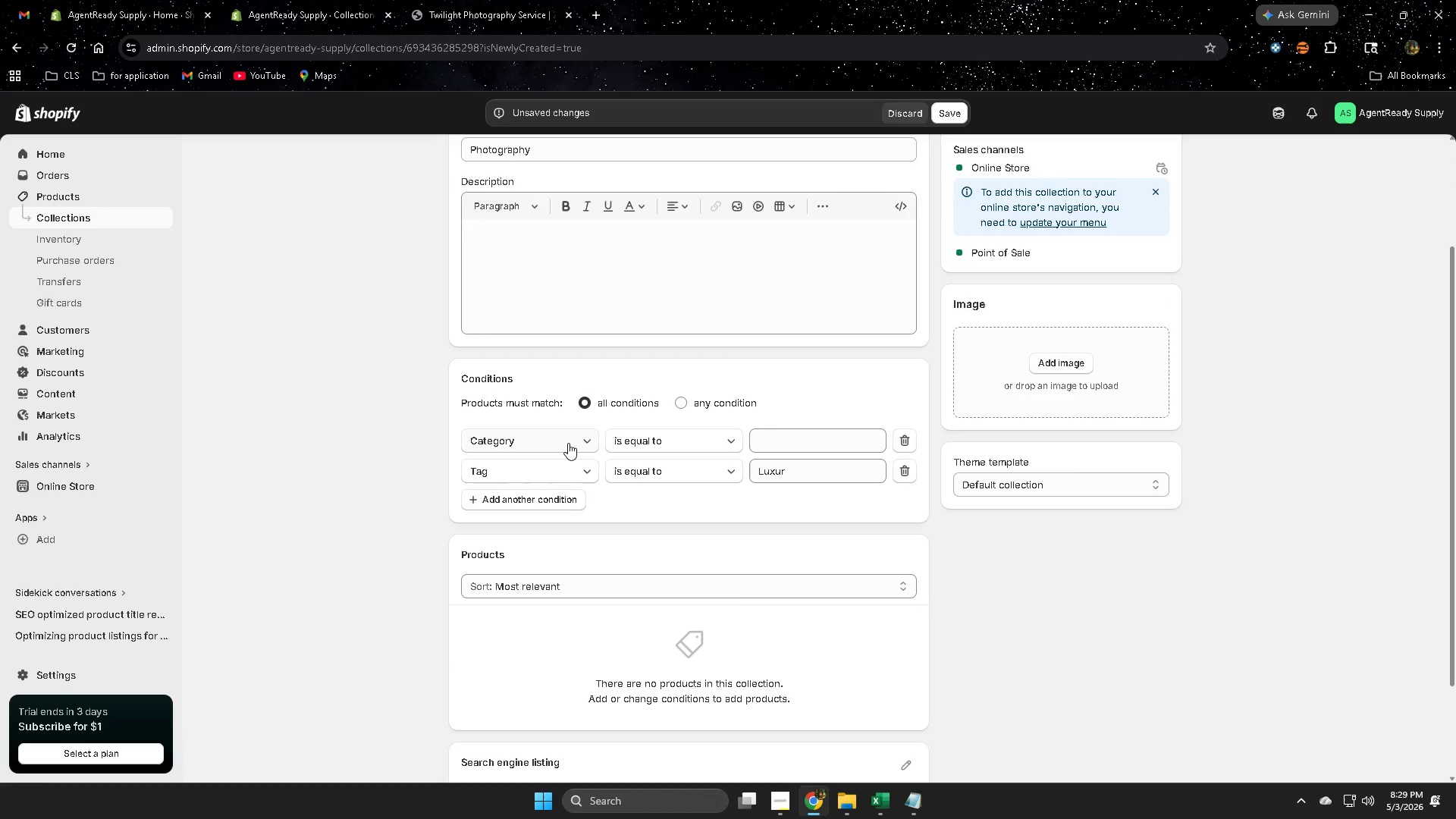 
left_click([568, 441])
 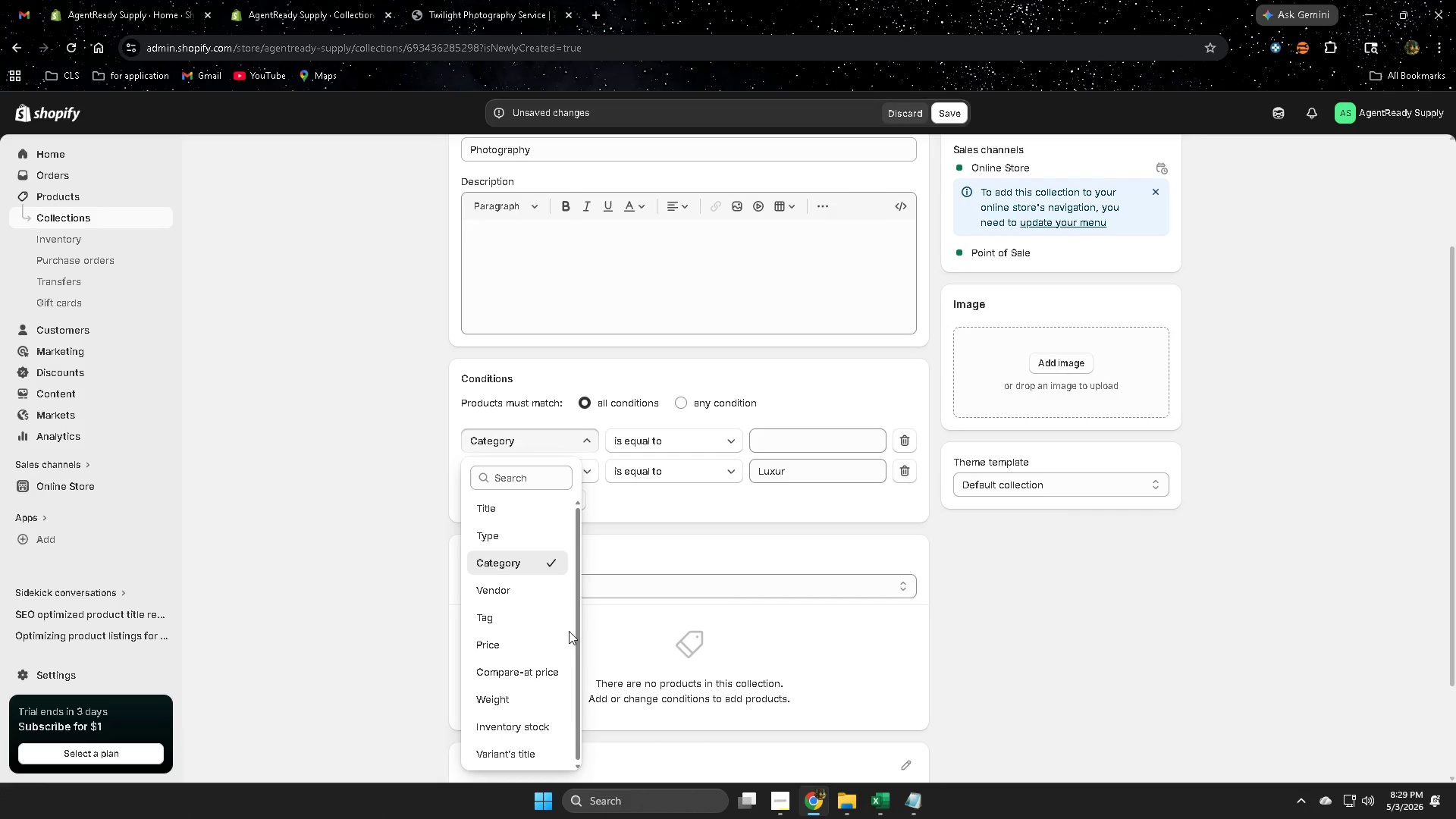 
scroll: coordinate [569, 631], scroll_direction: down, amount: 3.0
 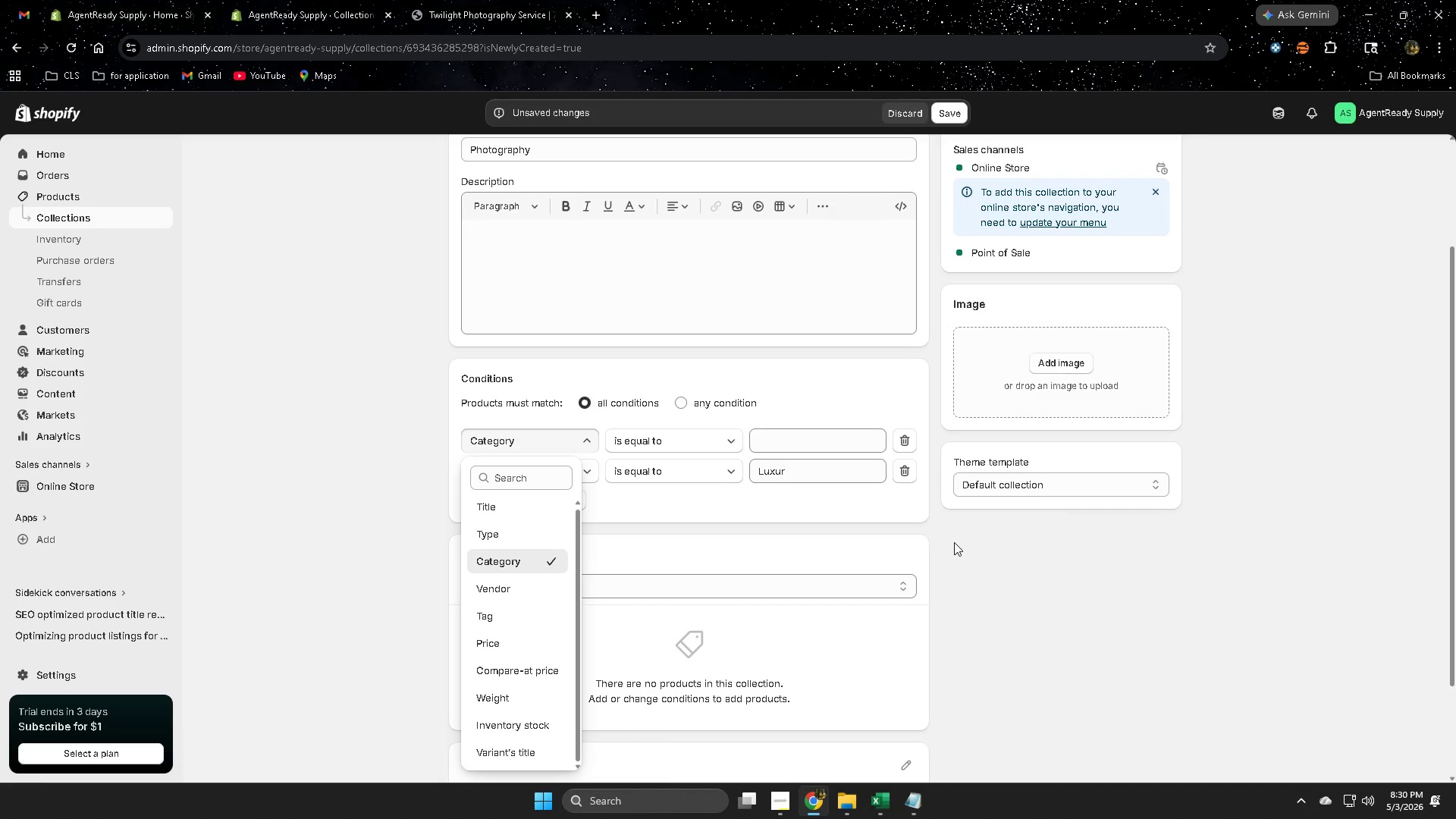 
wait(44.06)
 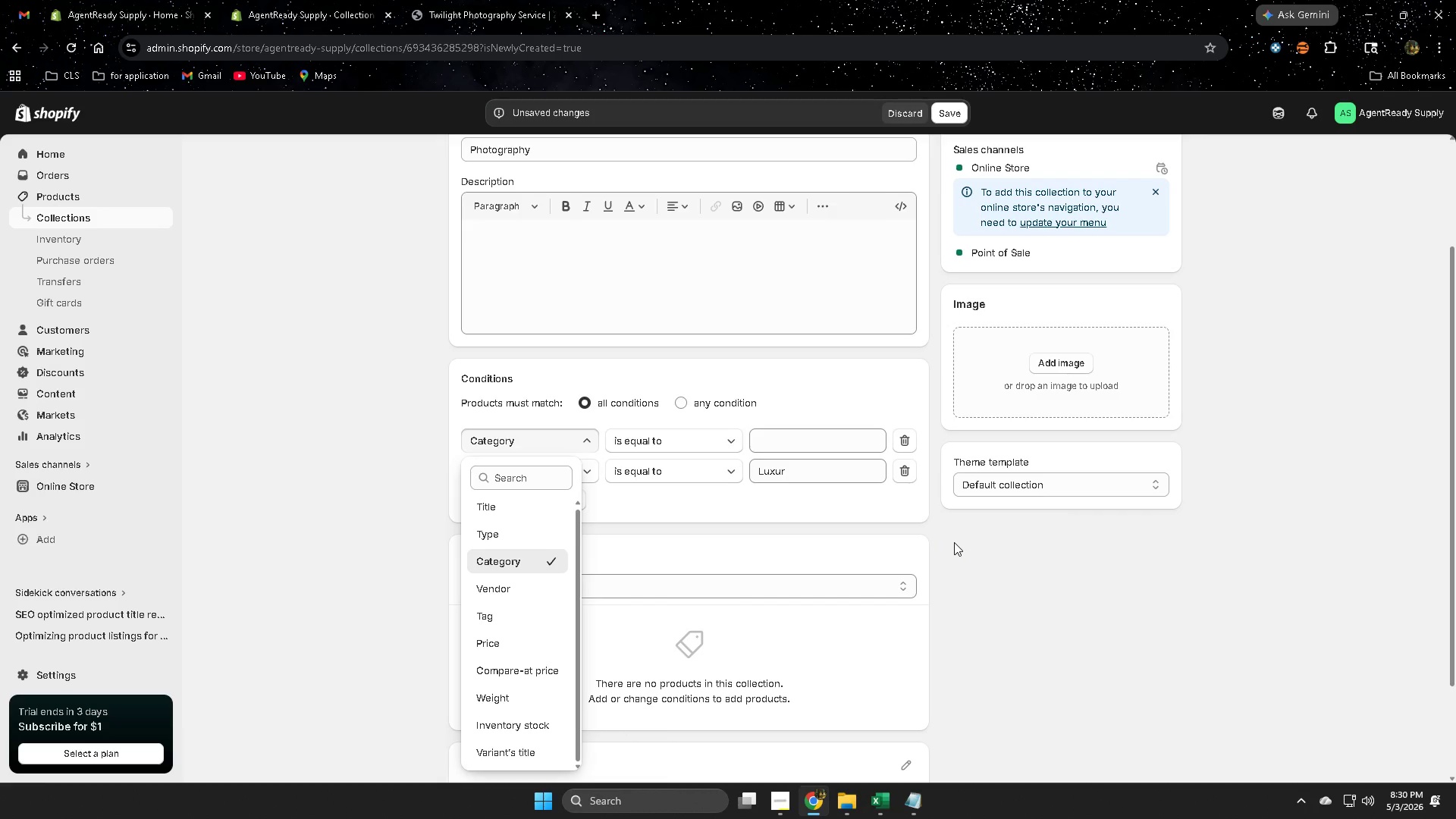 
key(P)
 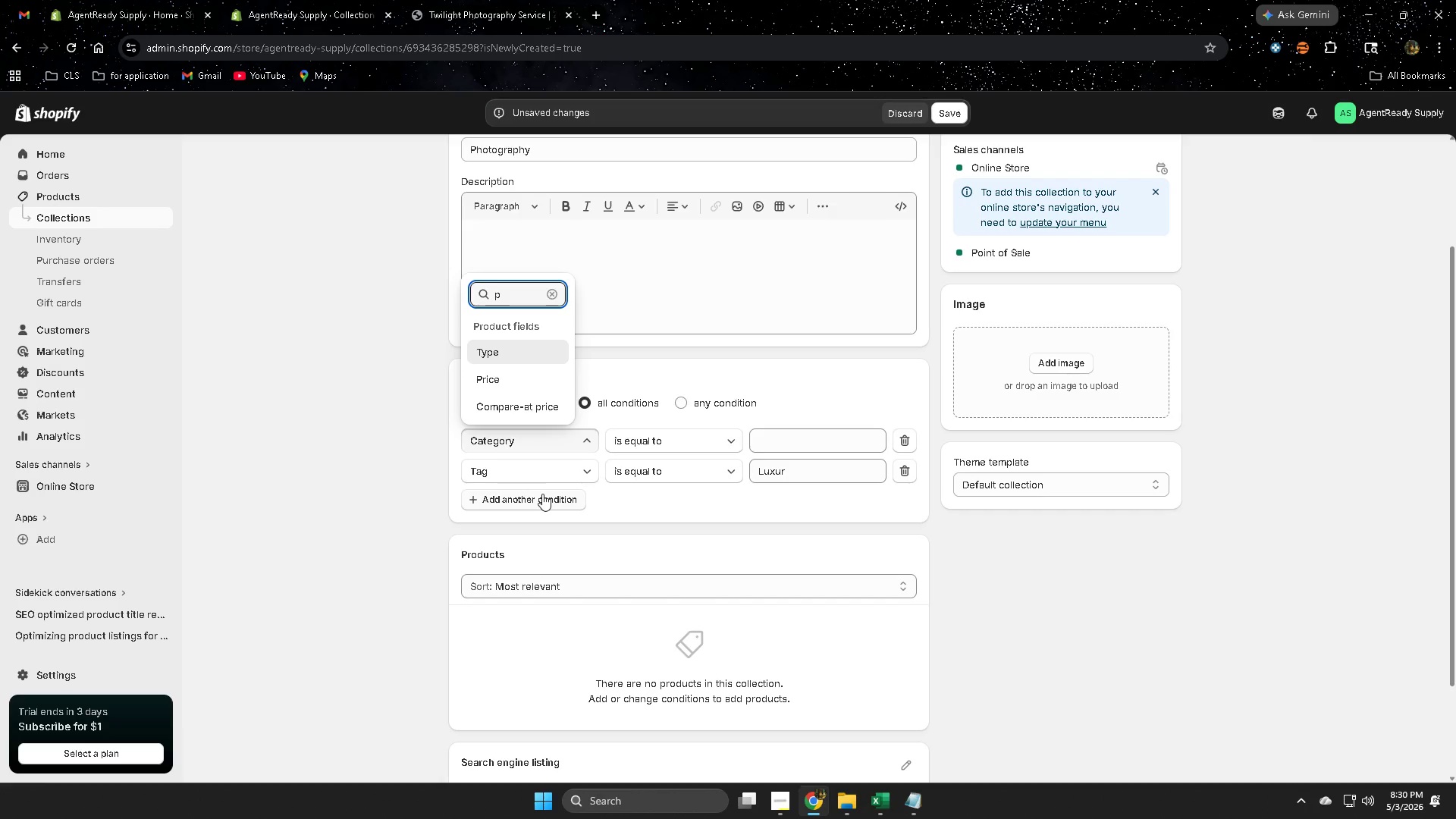 
type(roduct type)
 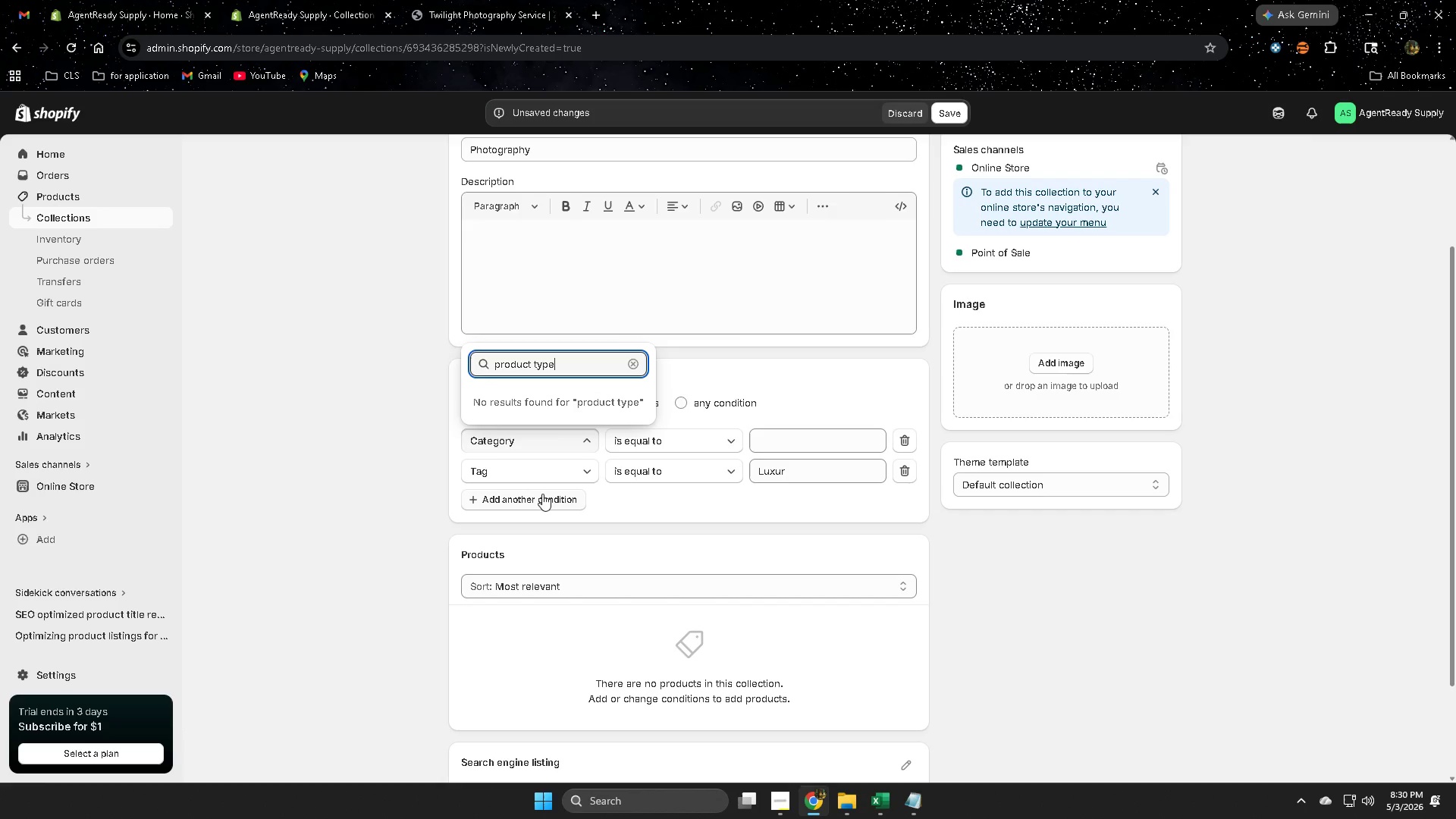 
key(Enter)
 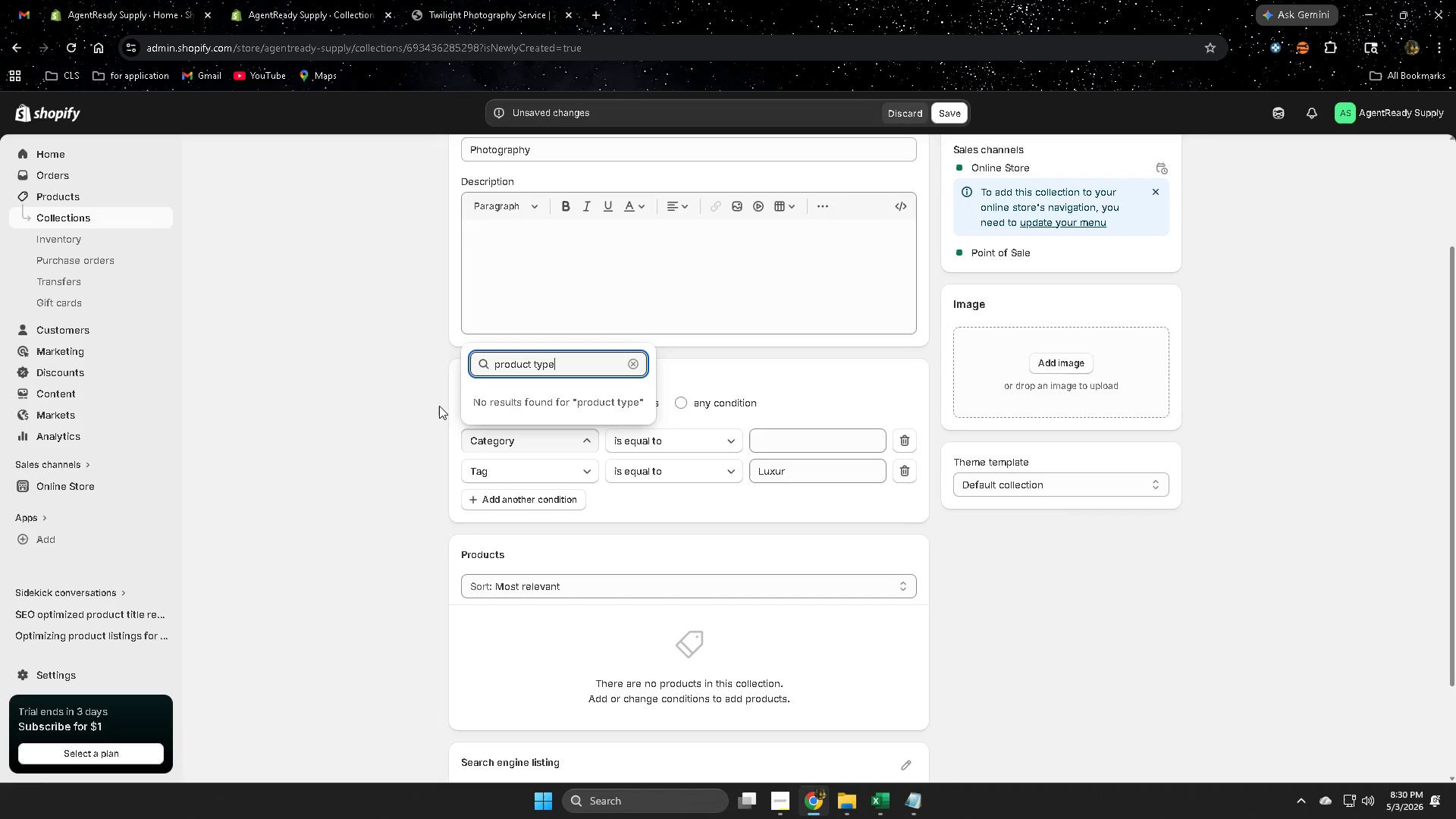 
wait(14.52)
 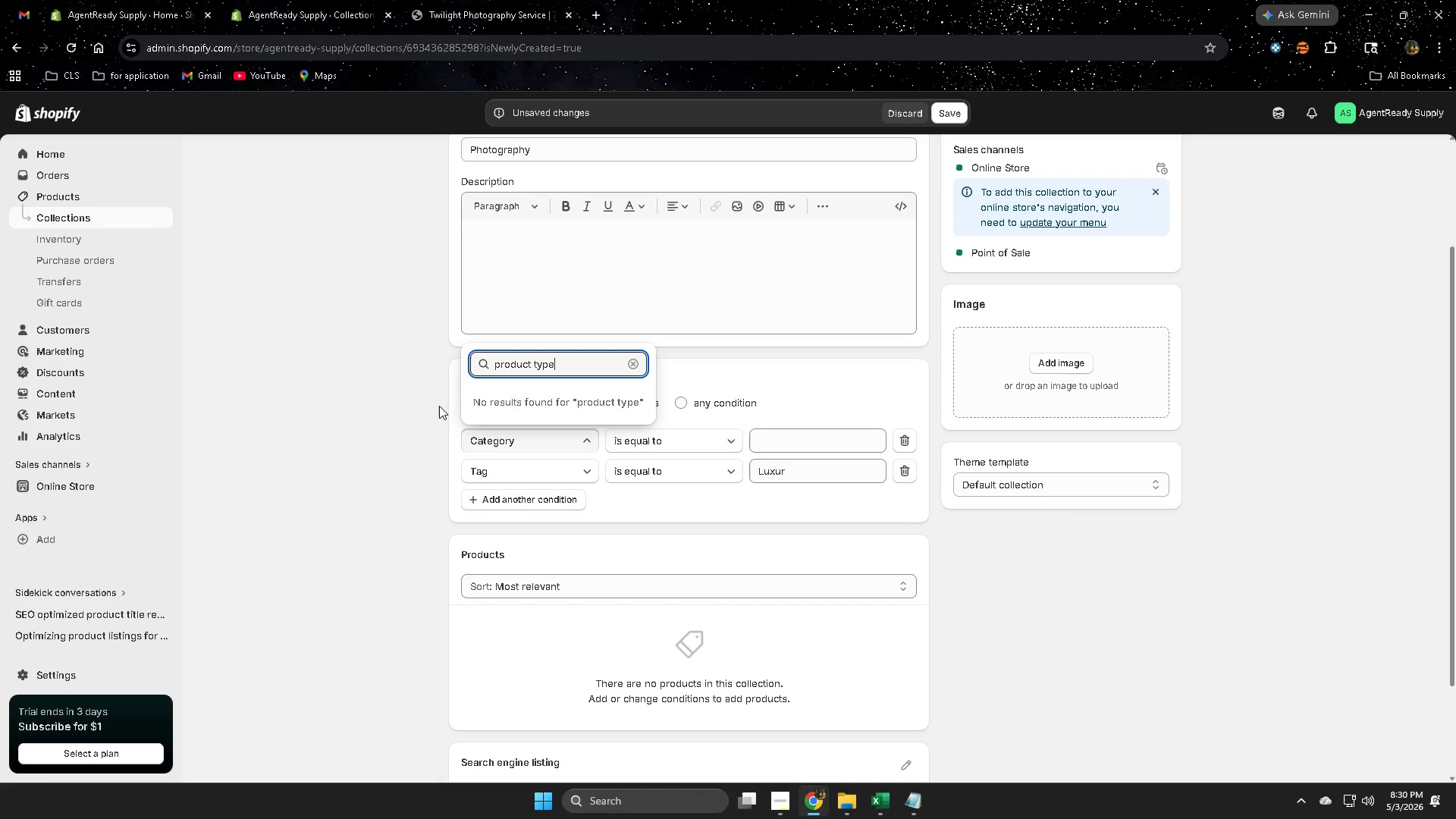 
left_click([405, 412])
 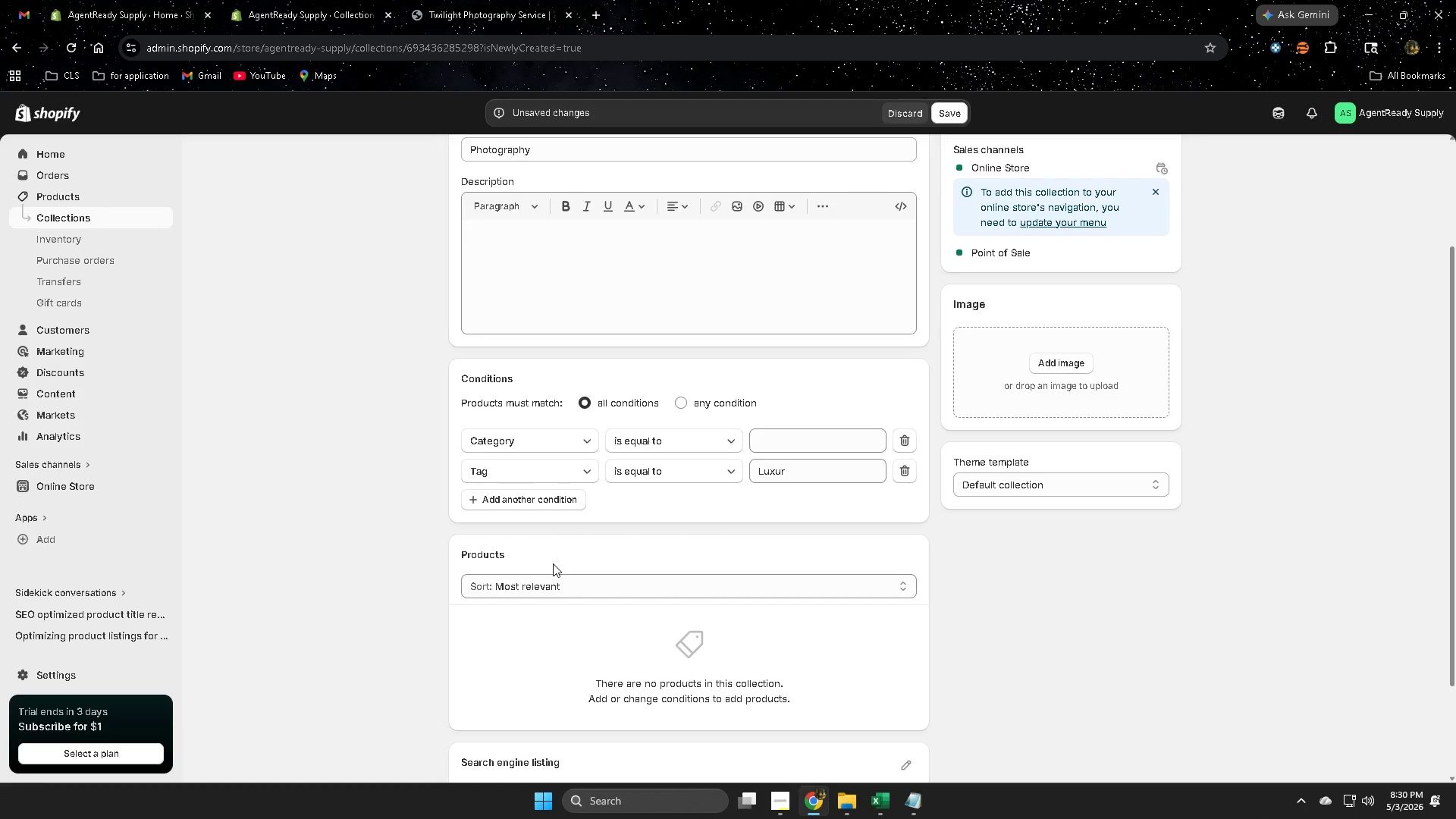 
scroll: coordinate [553, 559], scroll_direction: up, amount: 2.0
 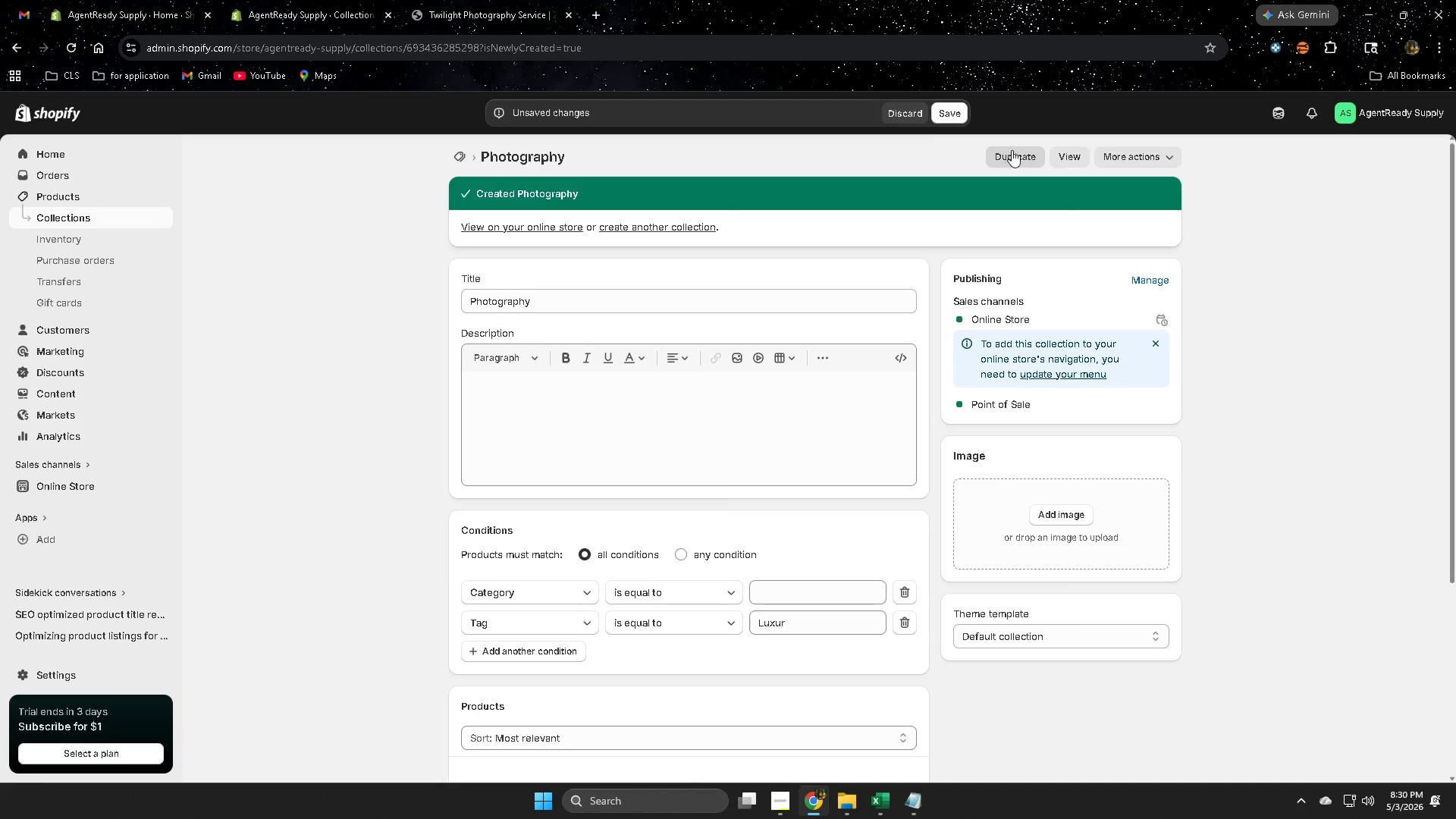 
left_click([900, 118])
 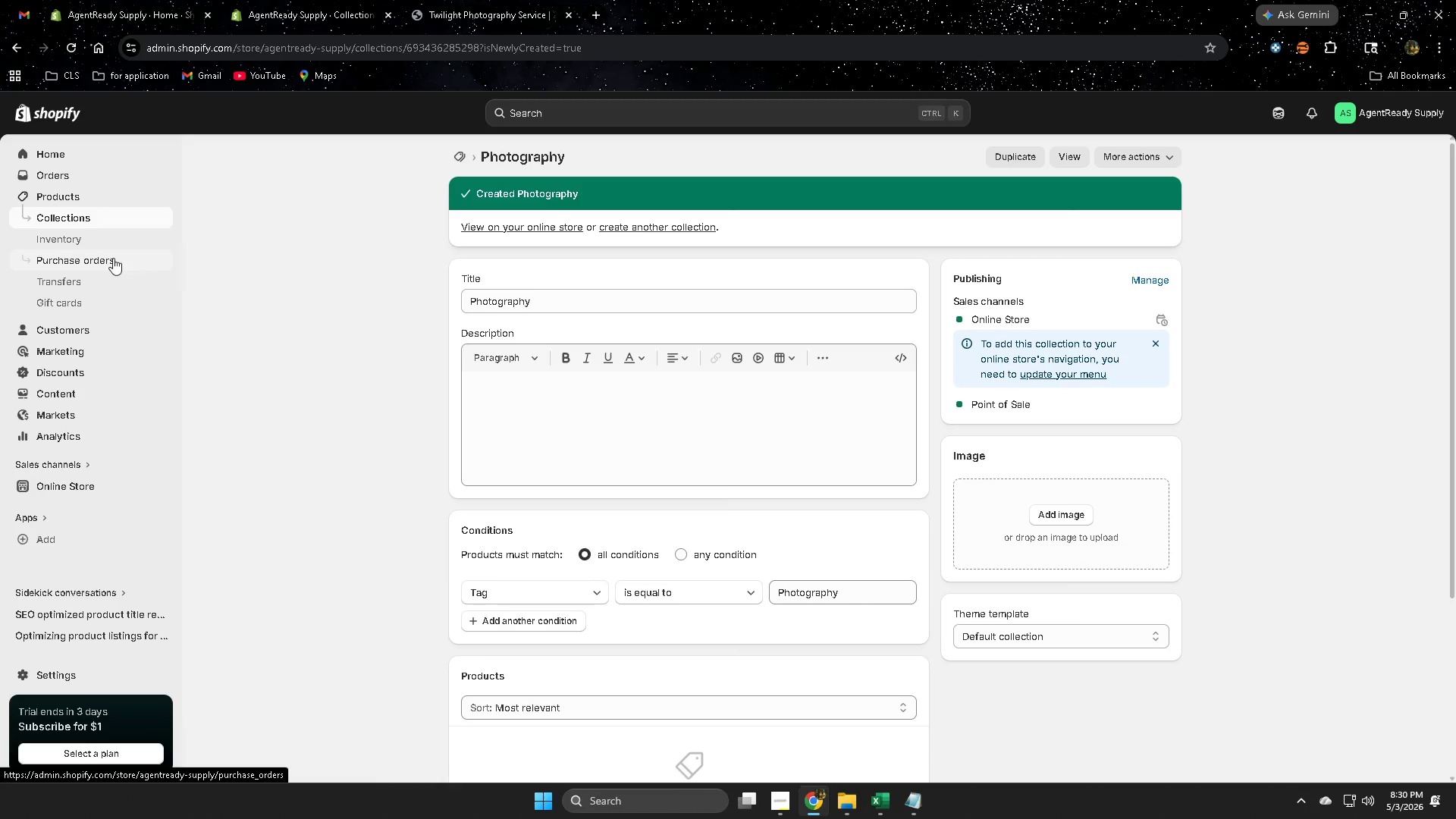 
left_click([93, 219])
 